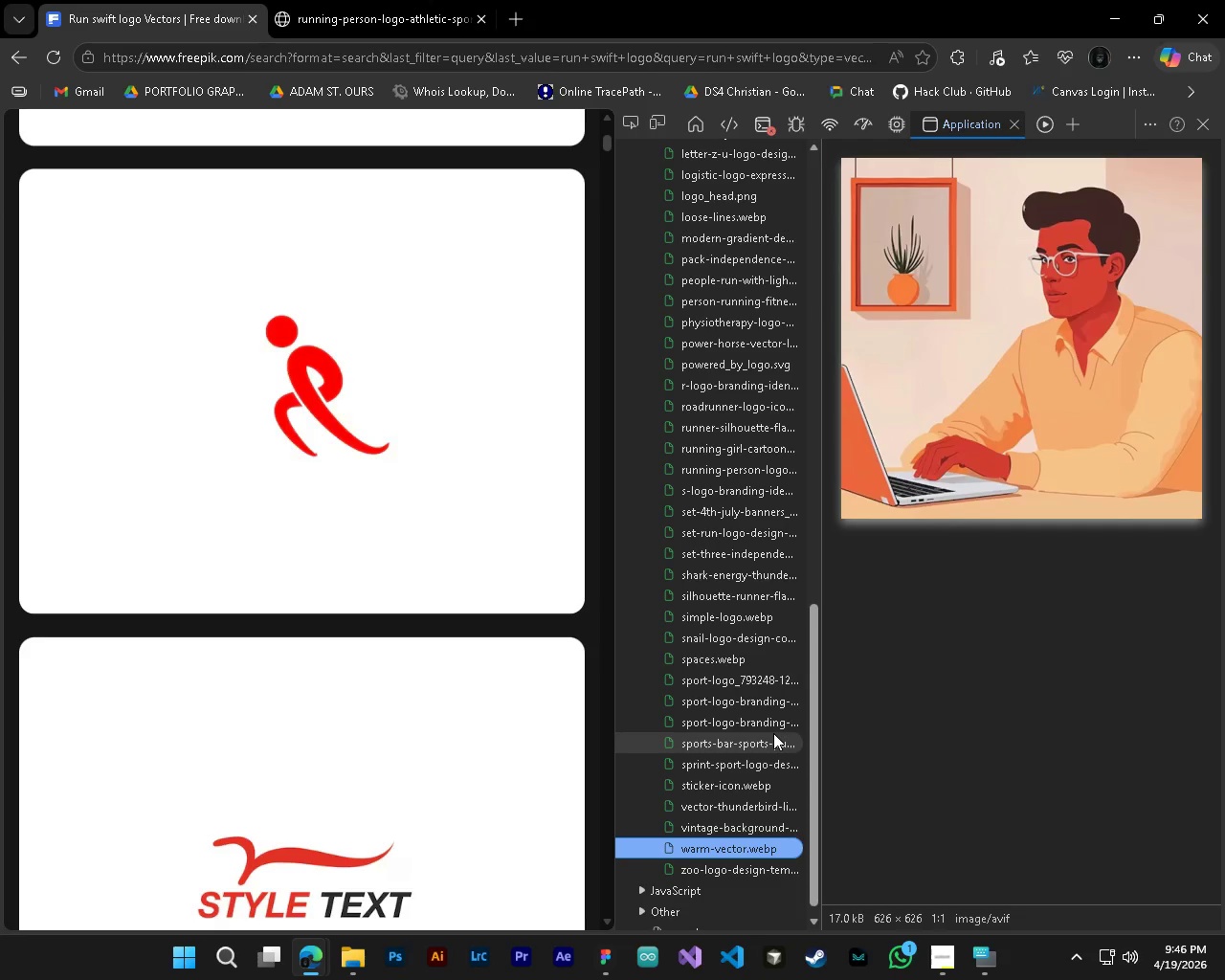 
key(ArrowDown)
 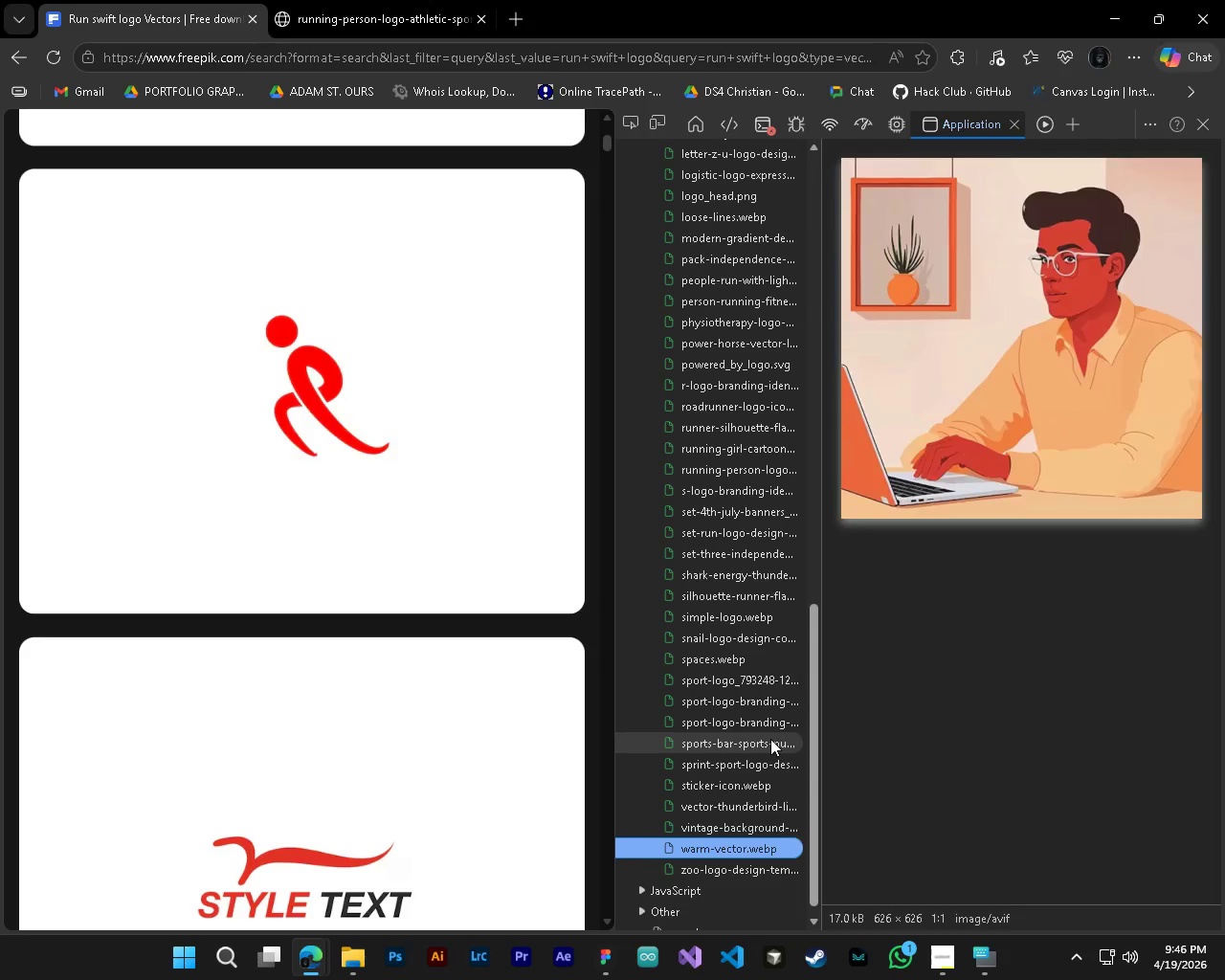 
key(ArrowDown)
 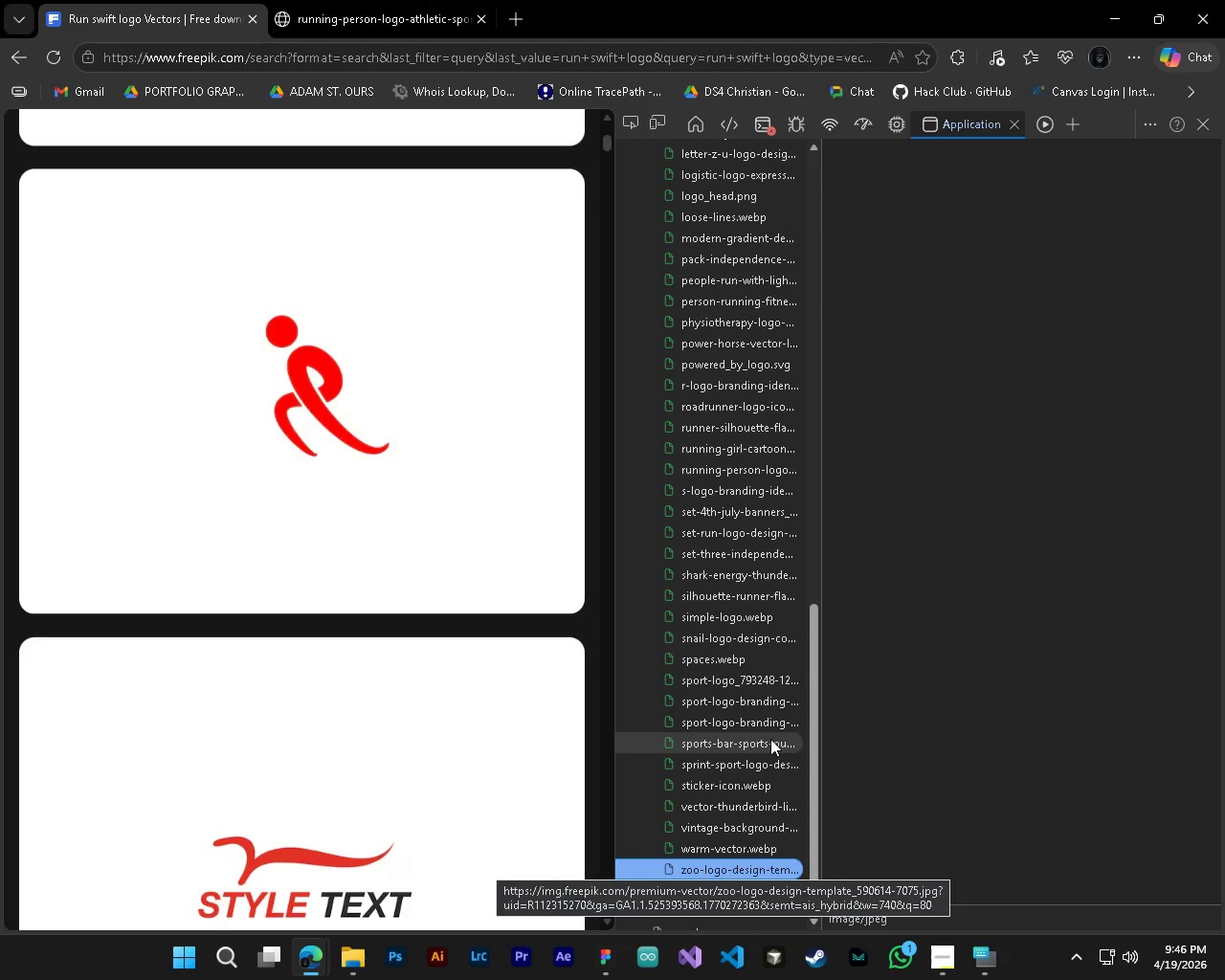 
key(ArrowDown)
 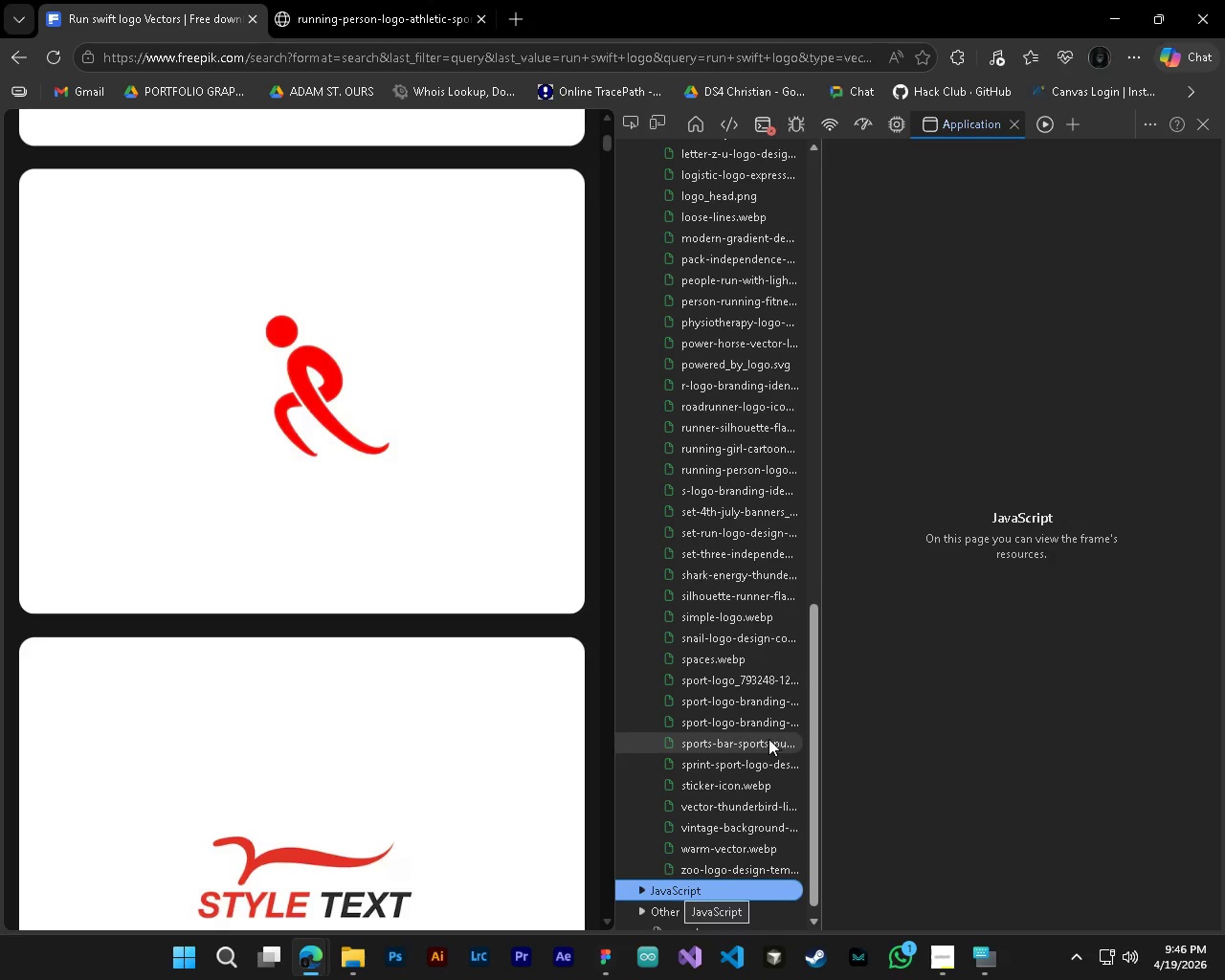 
key(ArrowDown)
 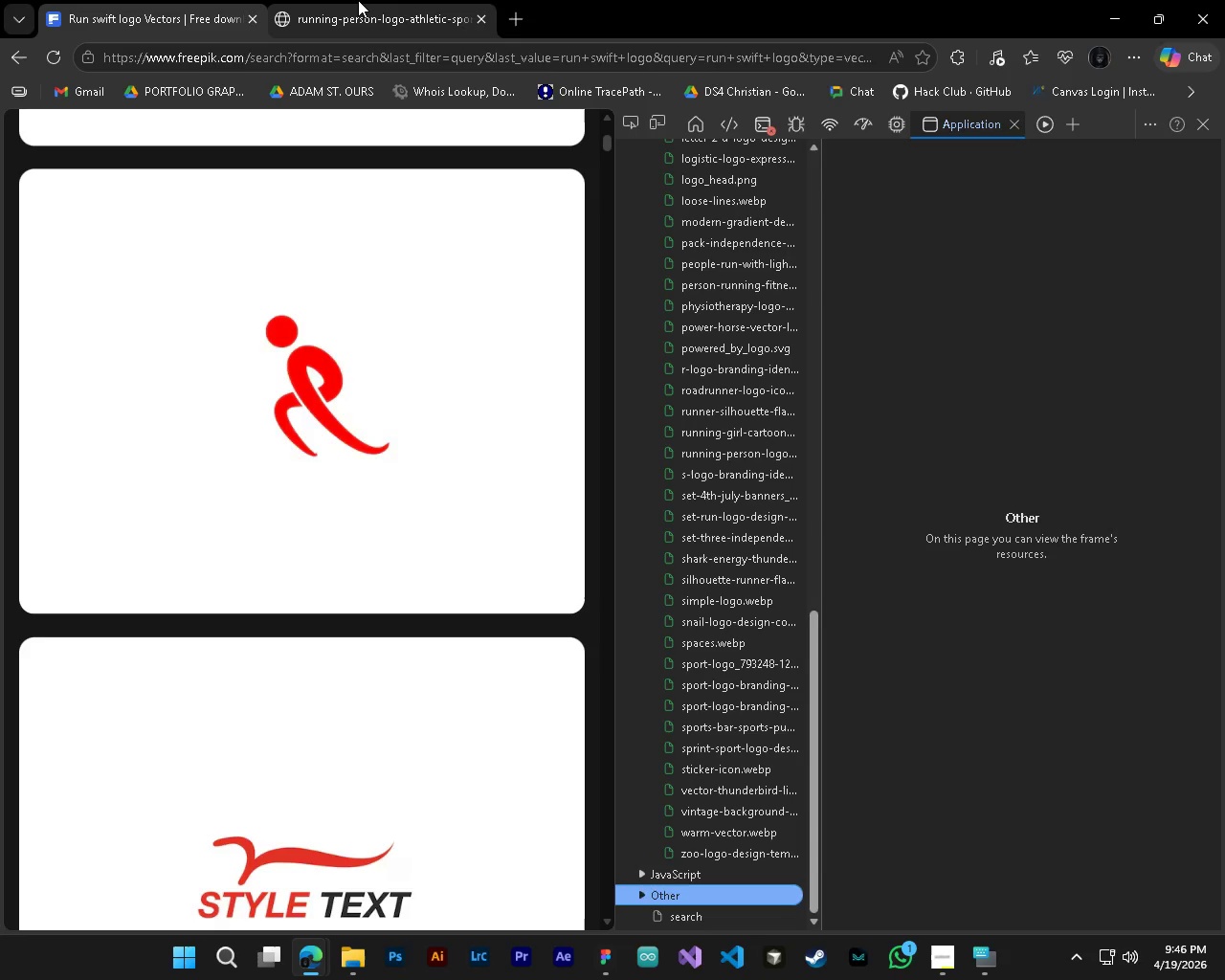 
scroll: coordinate [754, 746], scroll_direction: down, amount: 5.0
 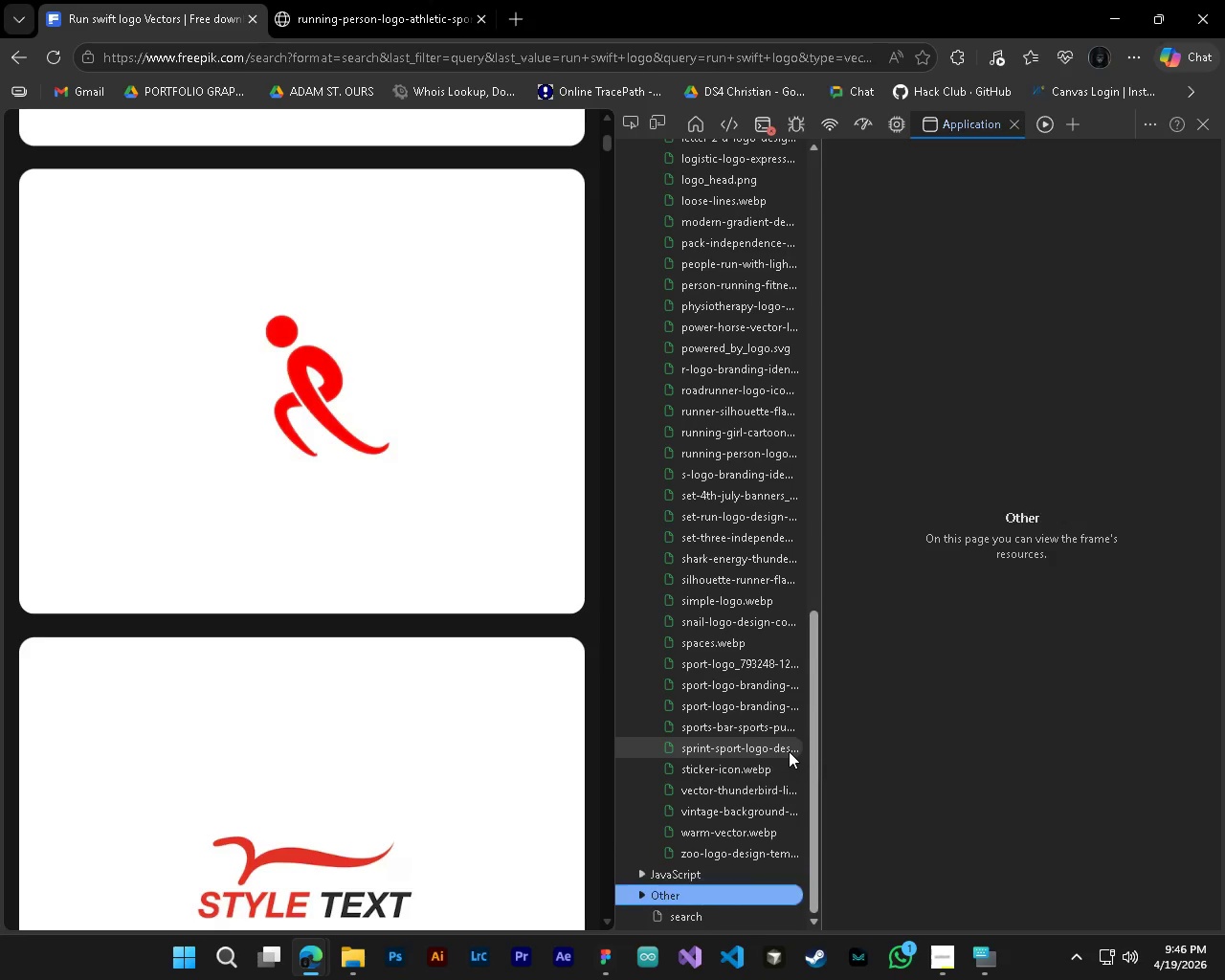 
left_click([360, 0])
 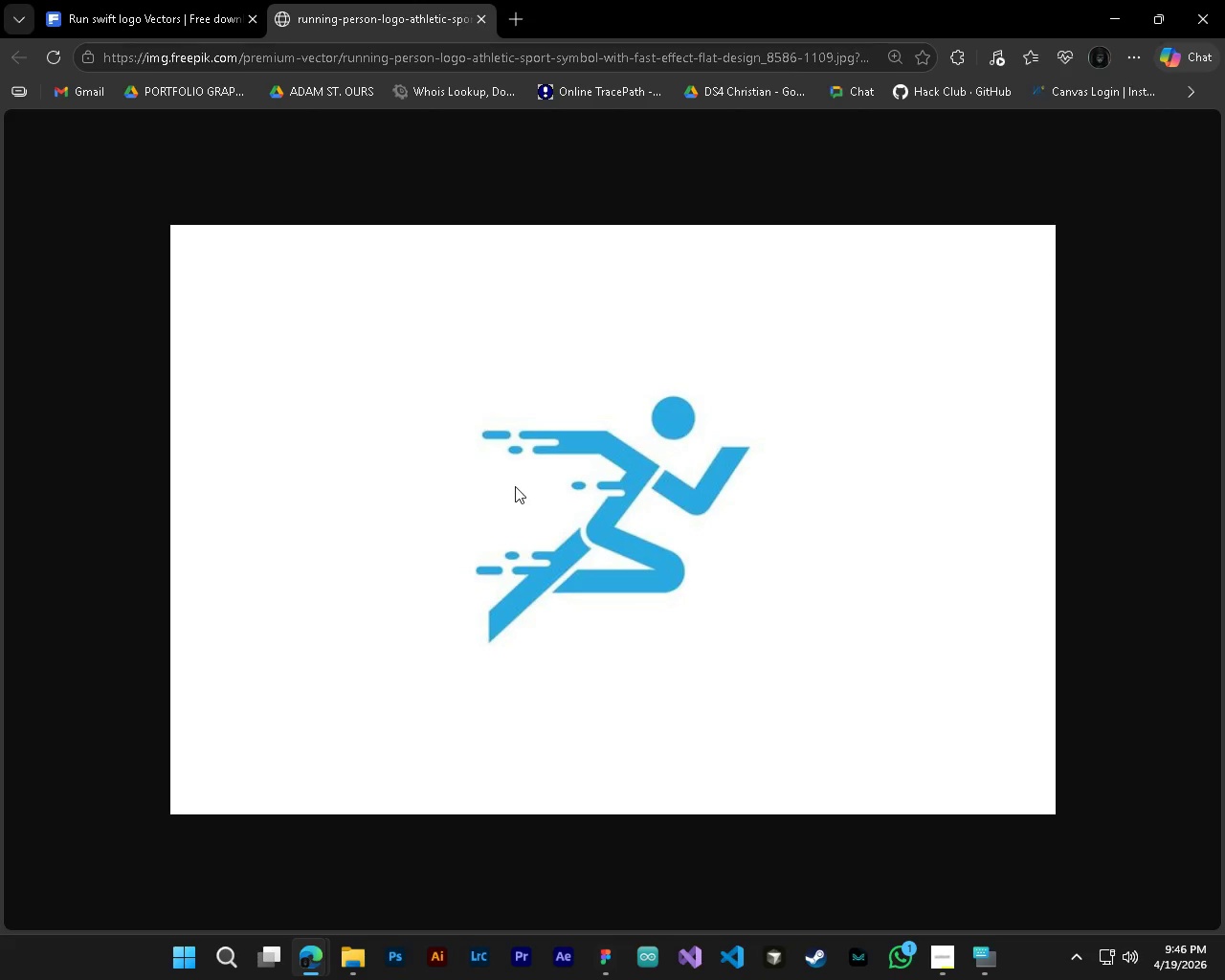 
right_click([515, 486])
 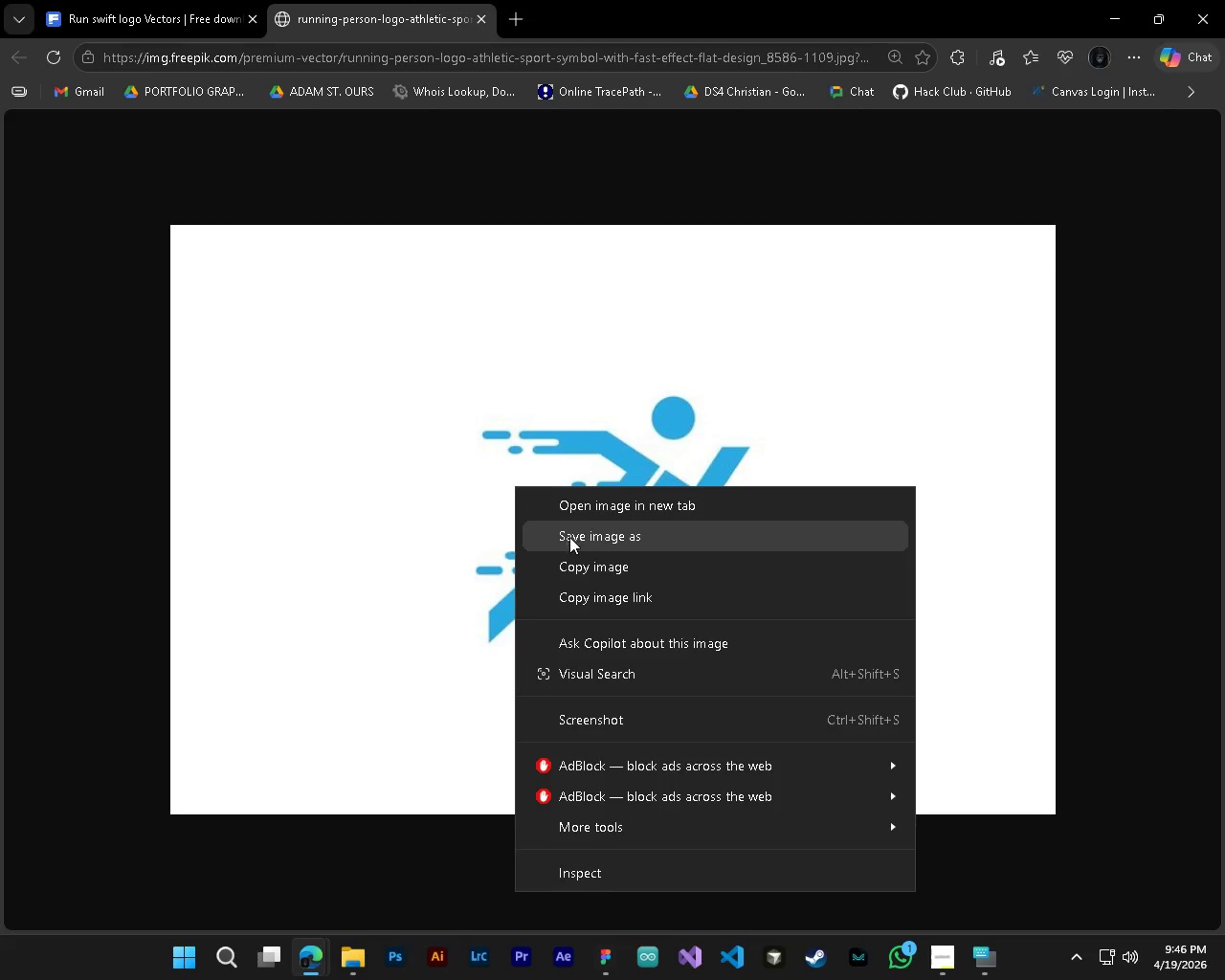 
left_click([570, 540])
 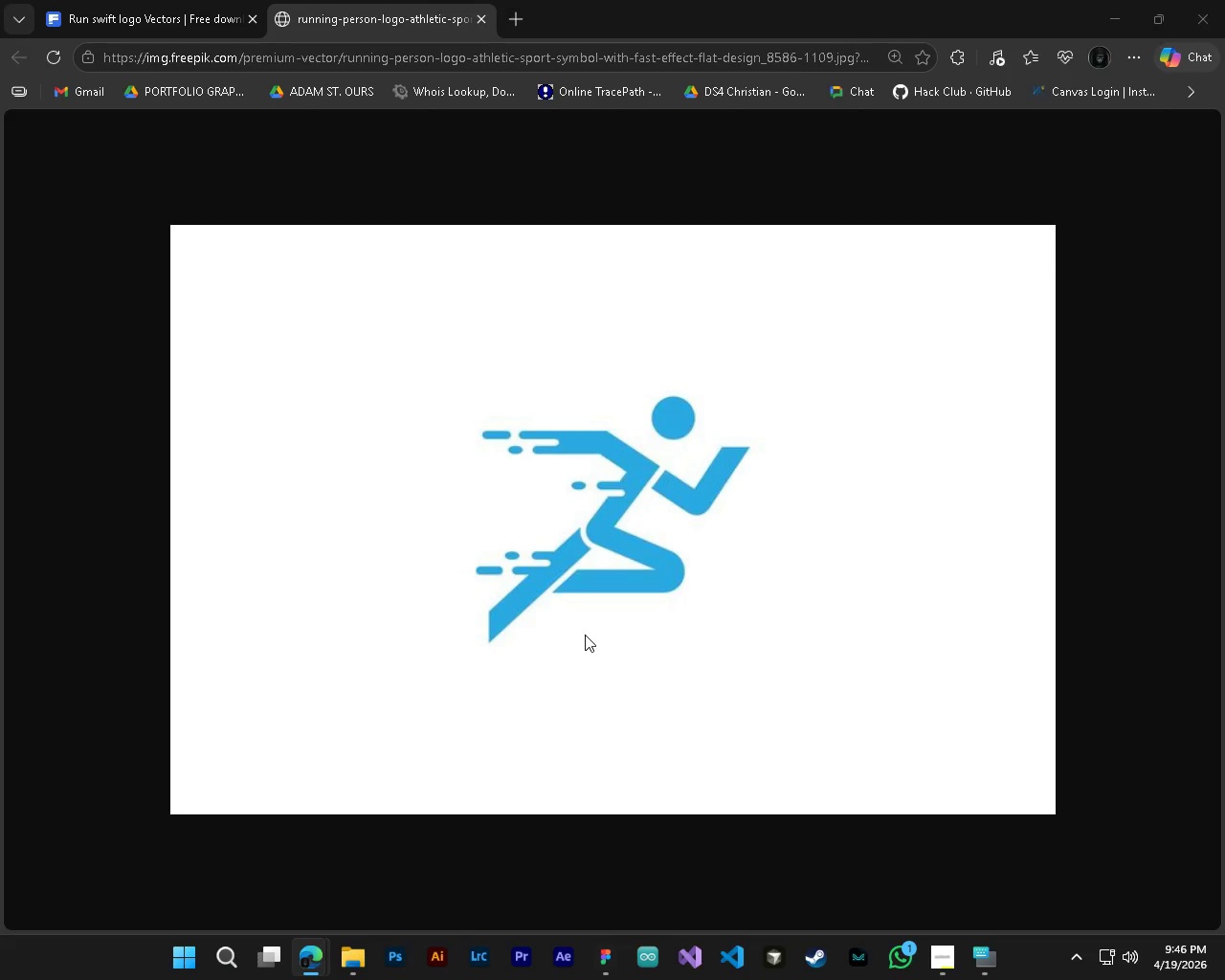 
wait(7.05)
 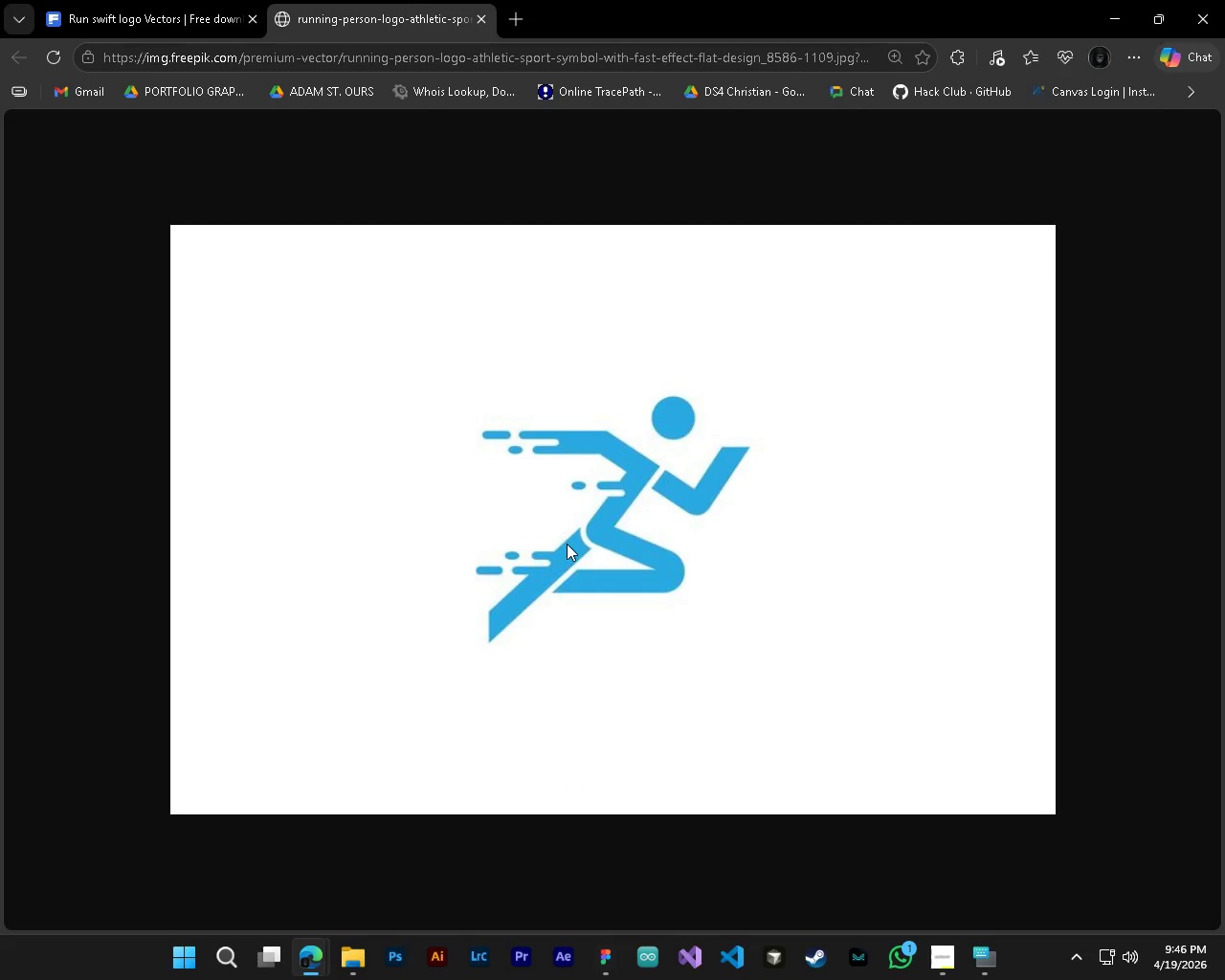 
hold_key(key=ShiftLeft, duration=0.58)
 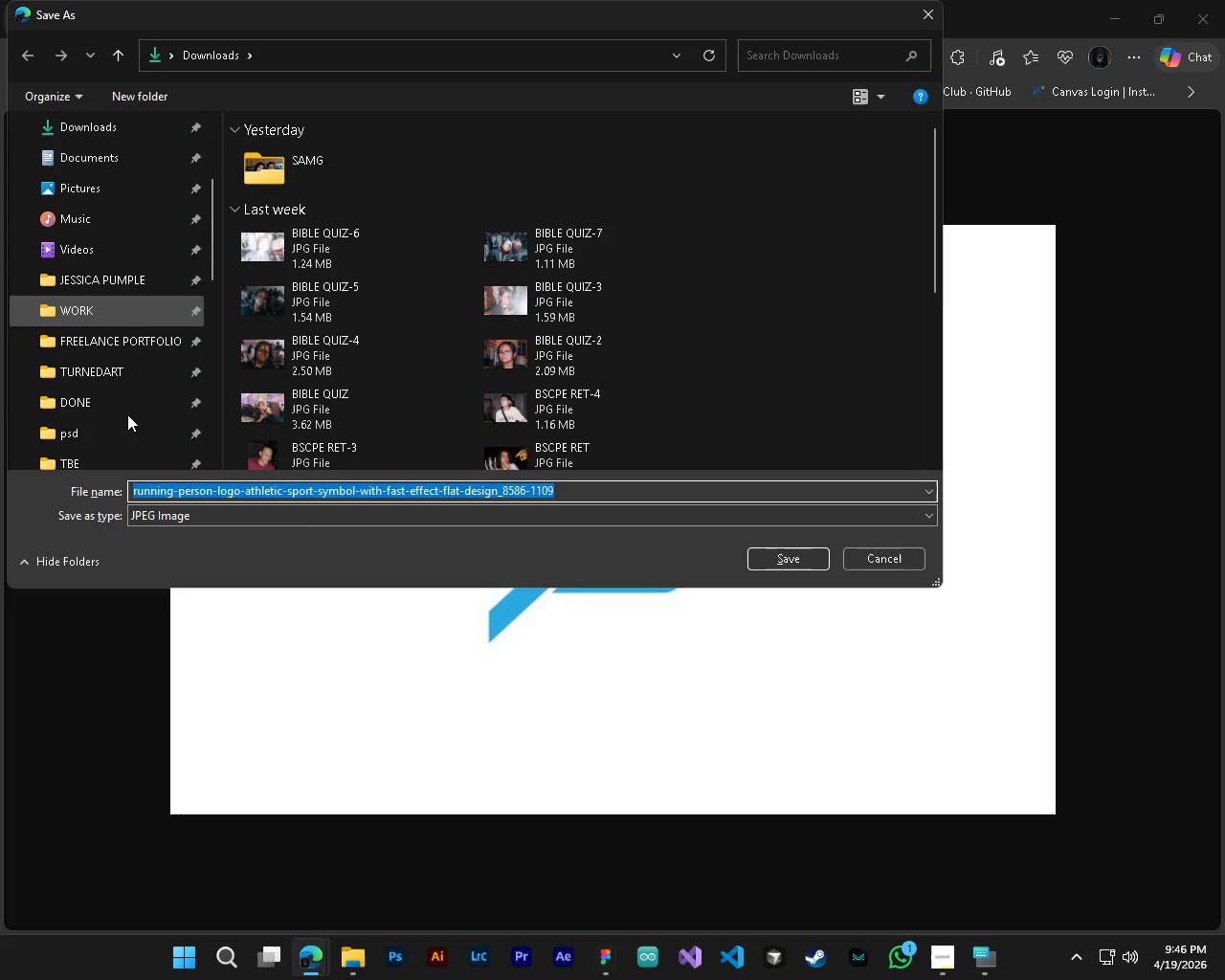 
scroll: coordinate [127, 415], scroll_direction: down, amount: 2.0
 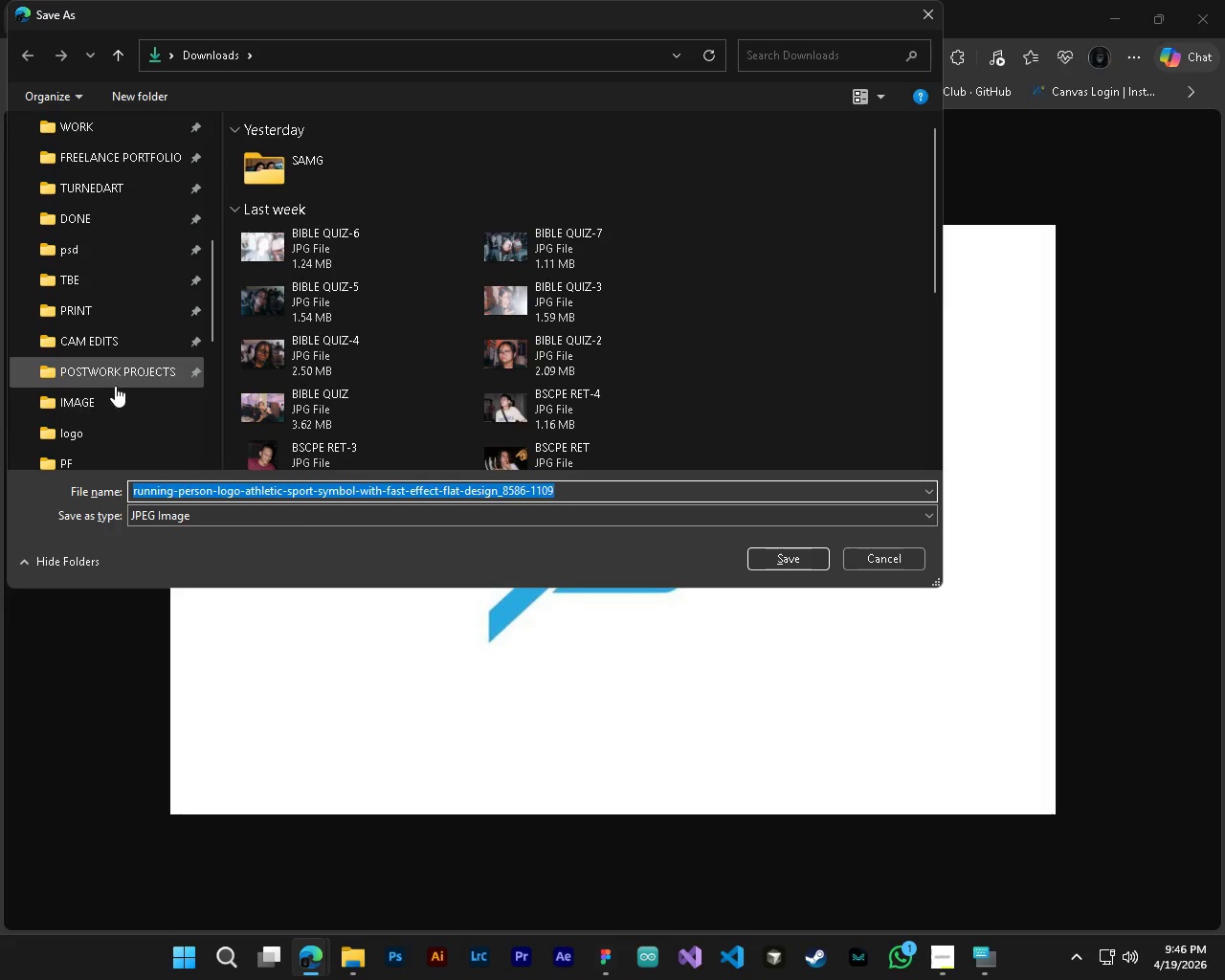 
left_click([115, 386])
 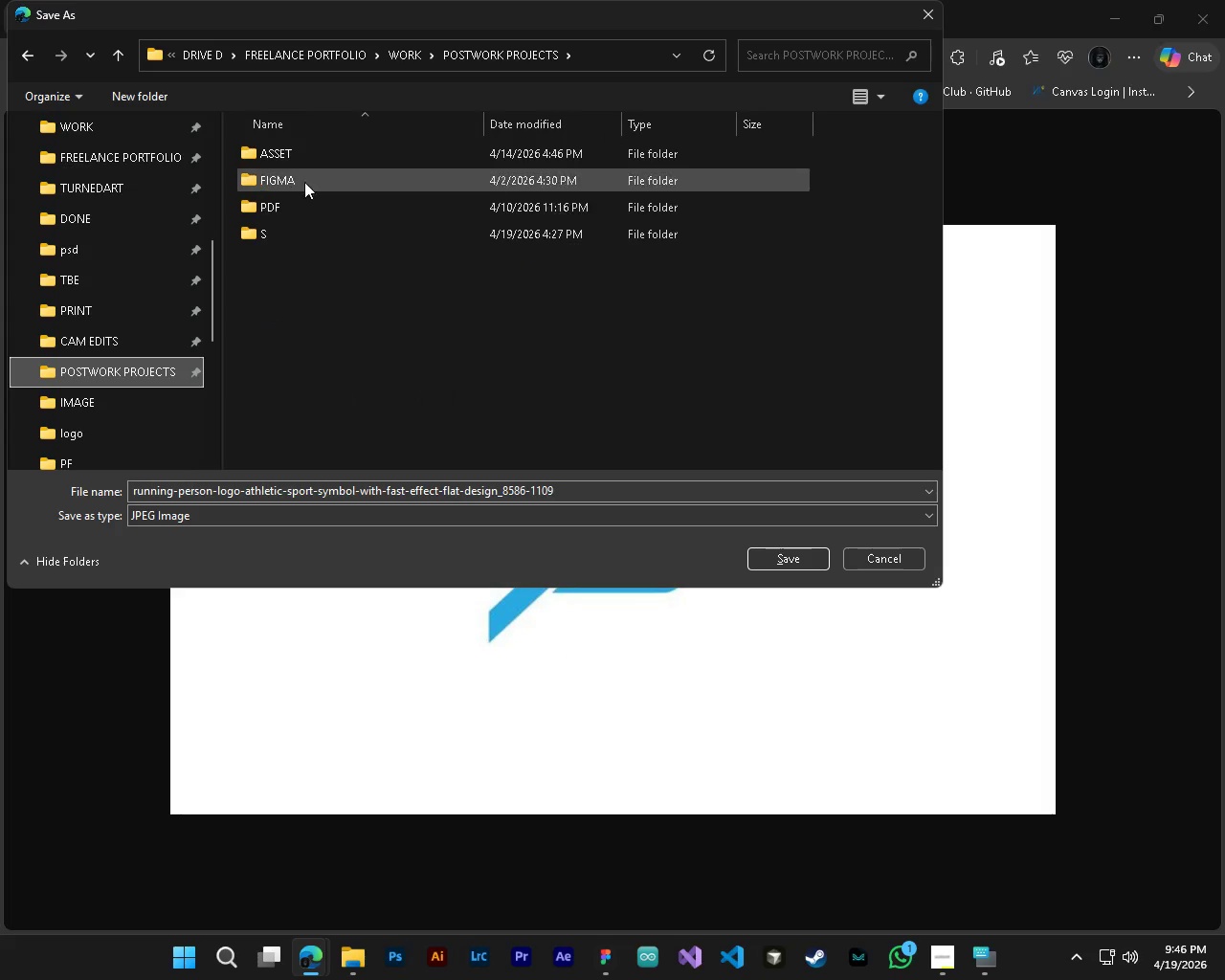 
double_click([304, 157])
 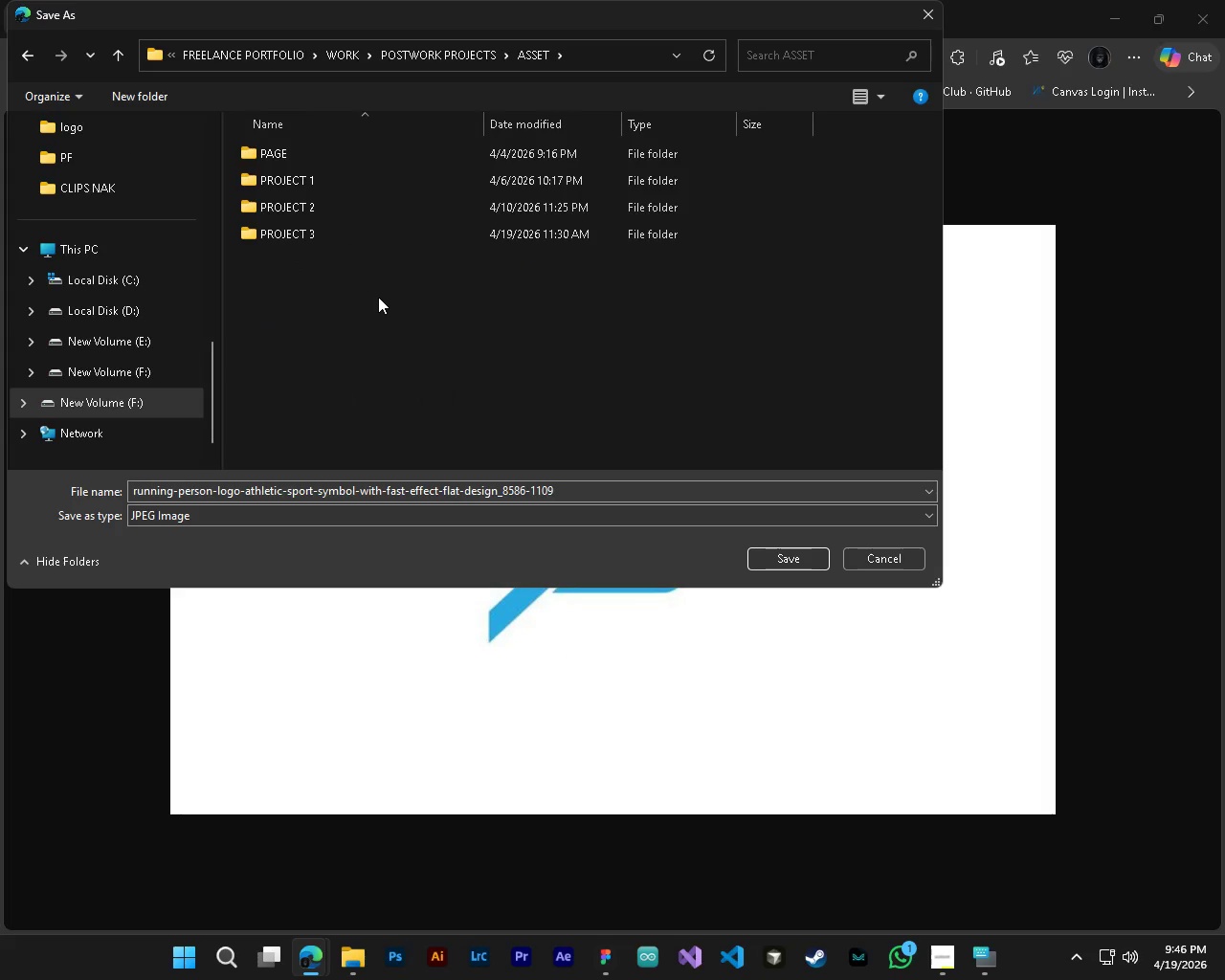 
right_click([378, 297])
 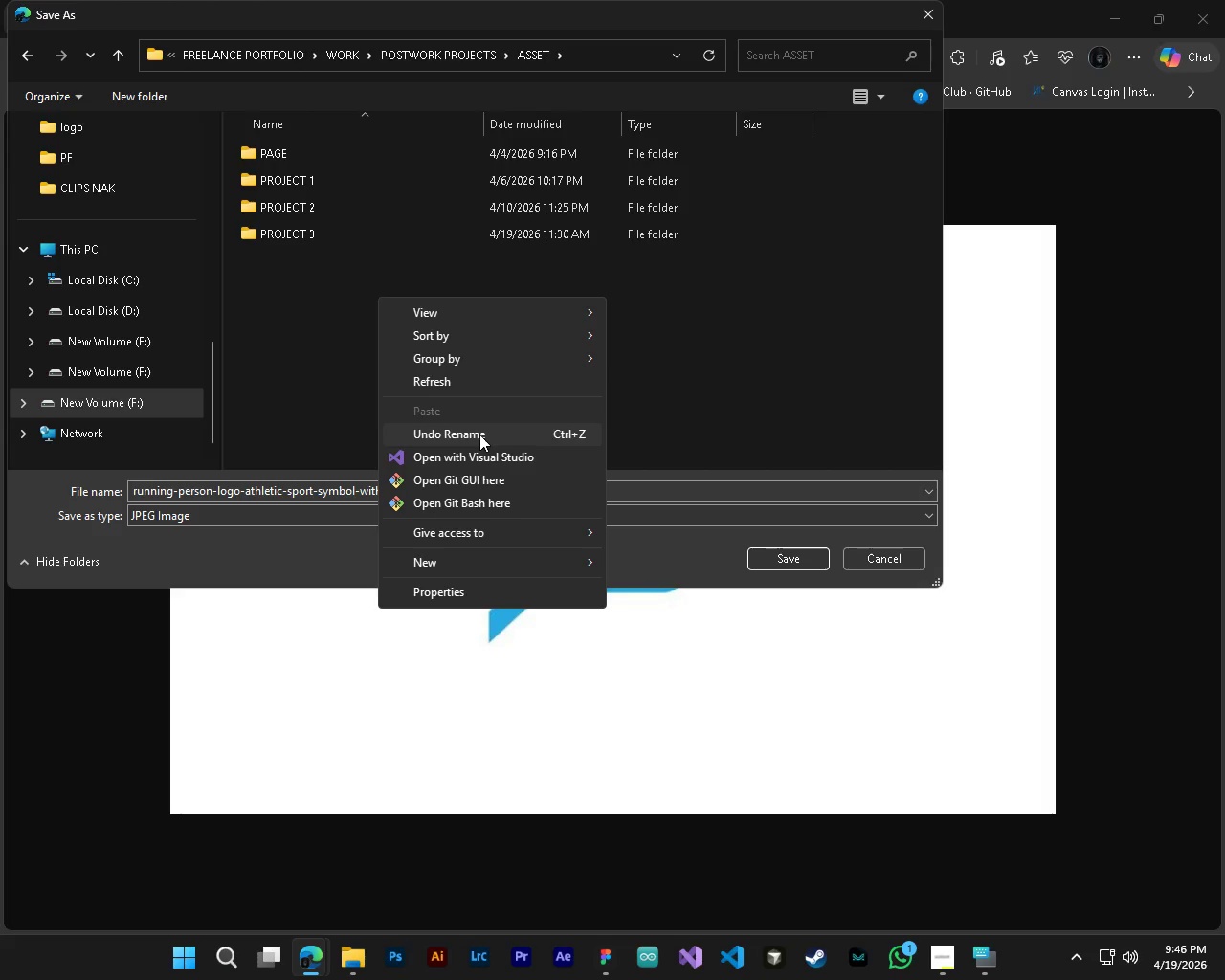 
left_click([420, 560])
 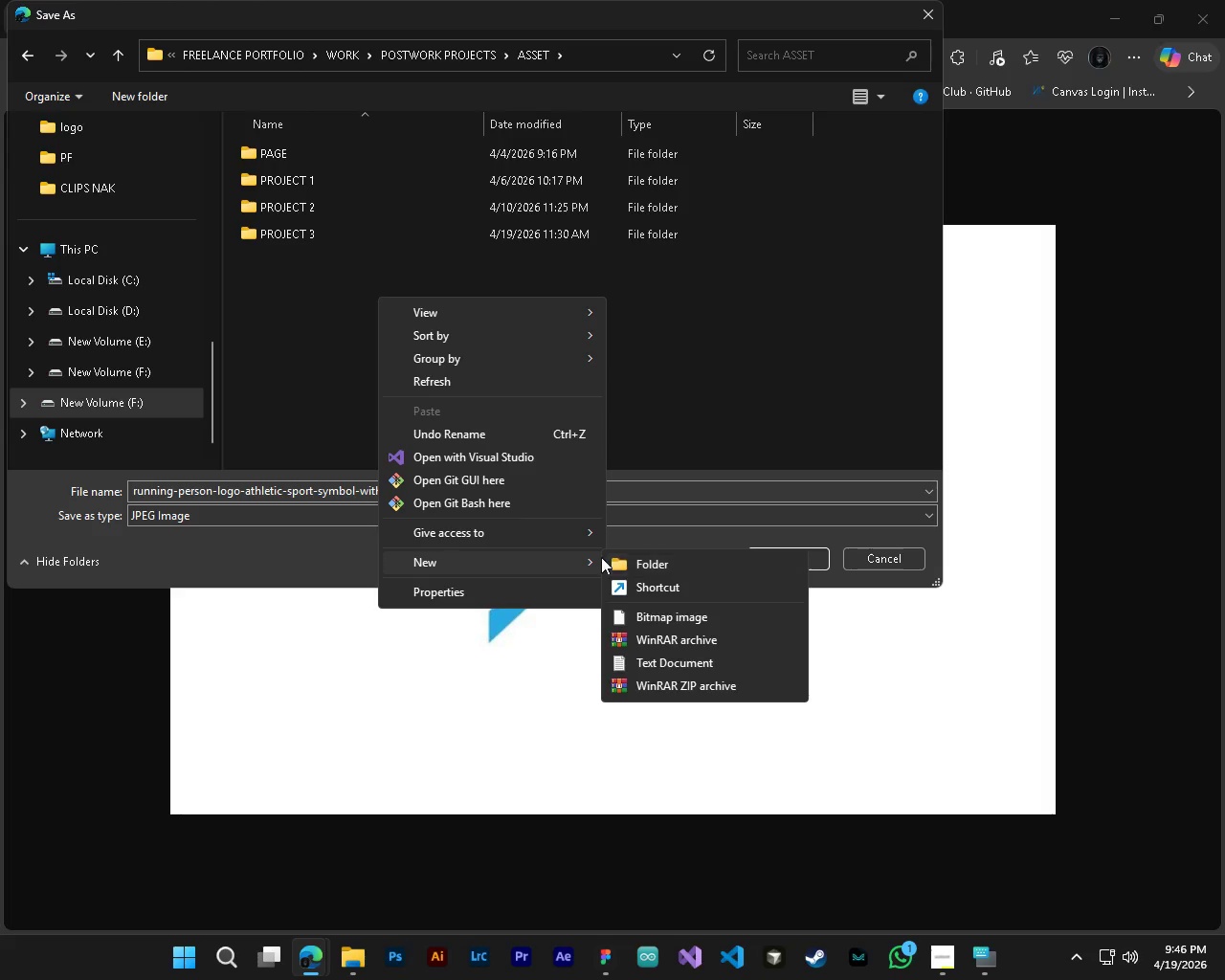 
left_click([675, 560])
 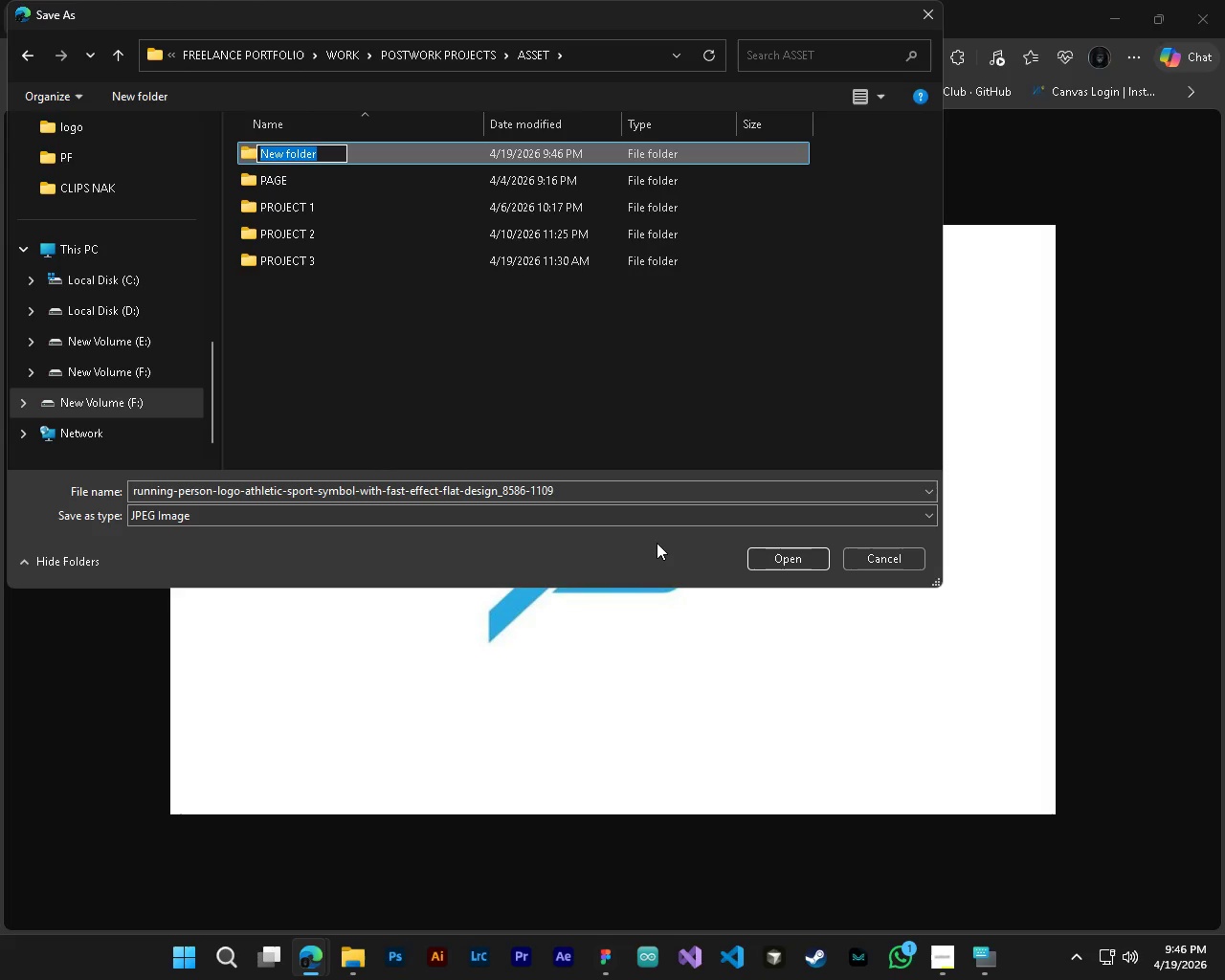 
type(PROJECT 4)
 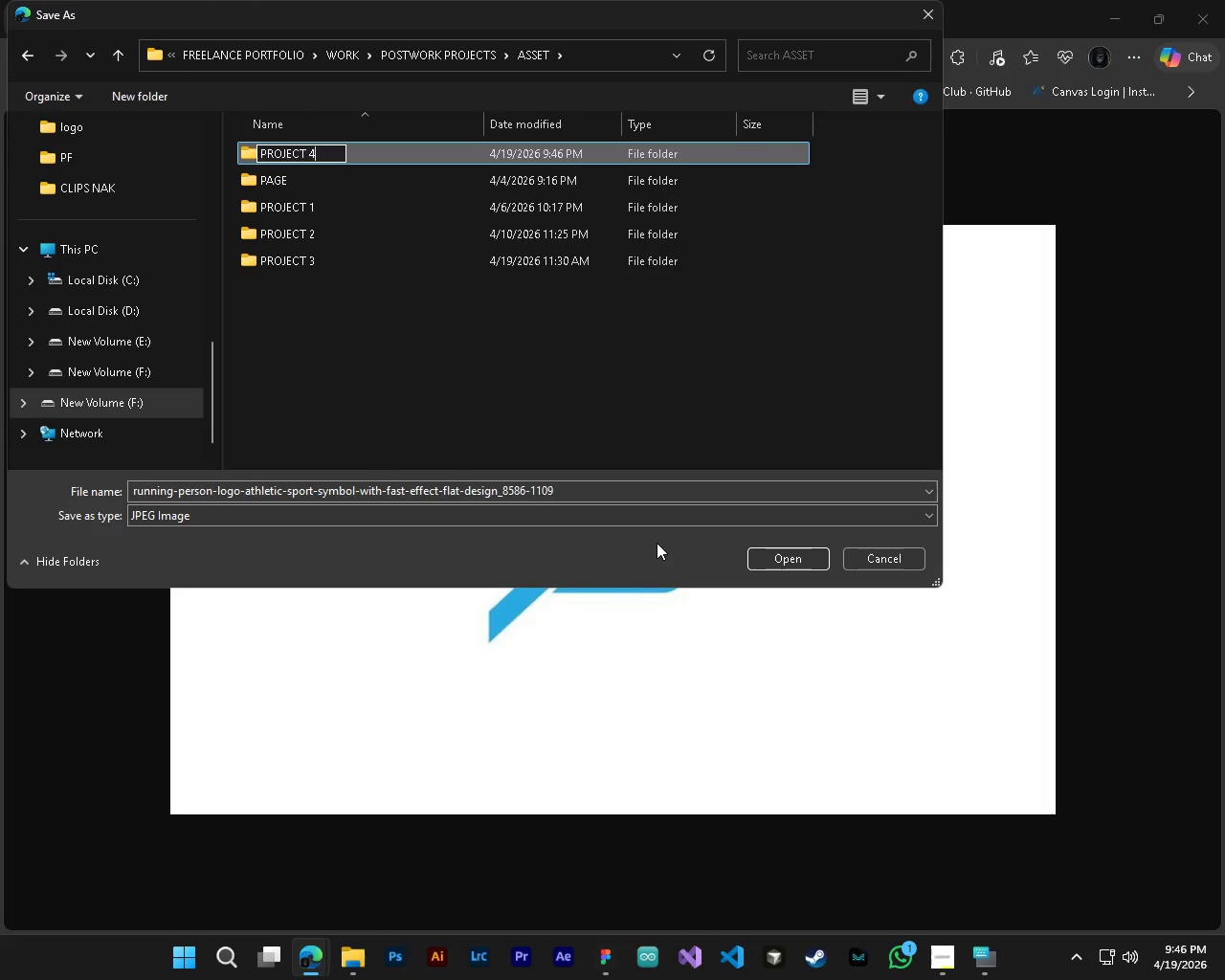 
key(Enter)
 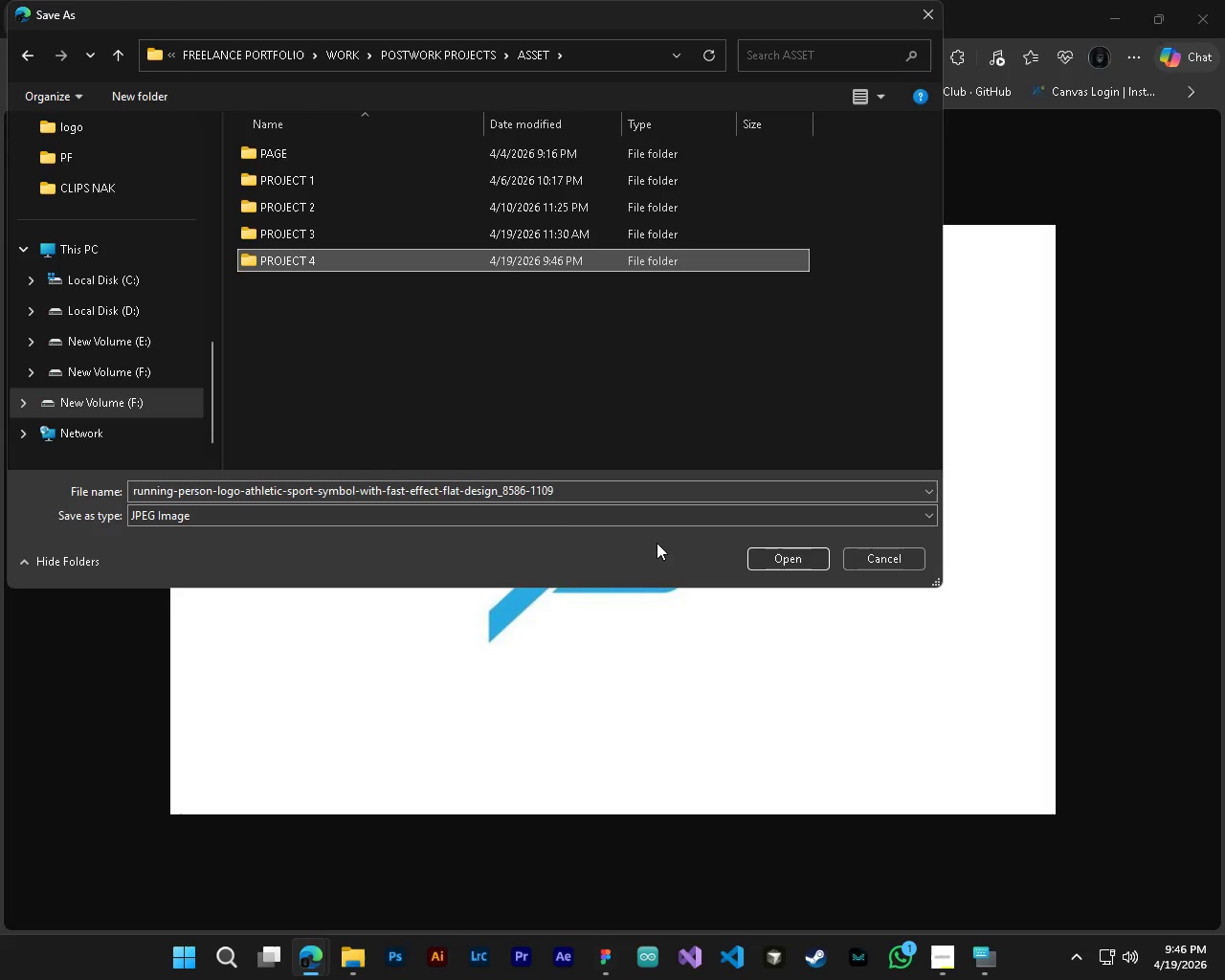 
key(Enter)
 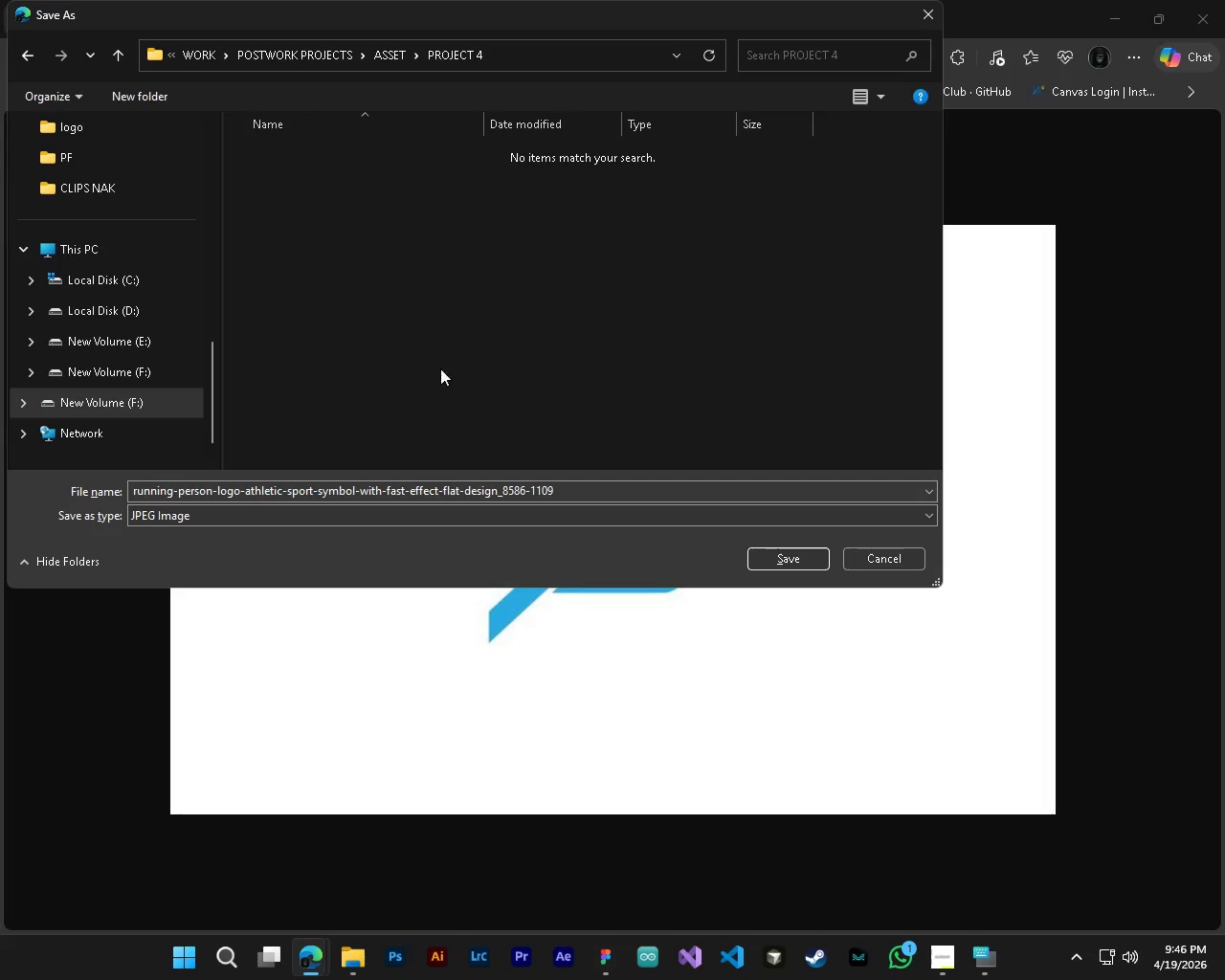 
left_click([356, 485])
 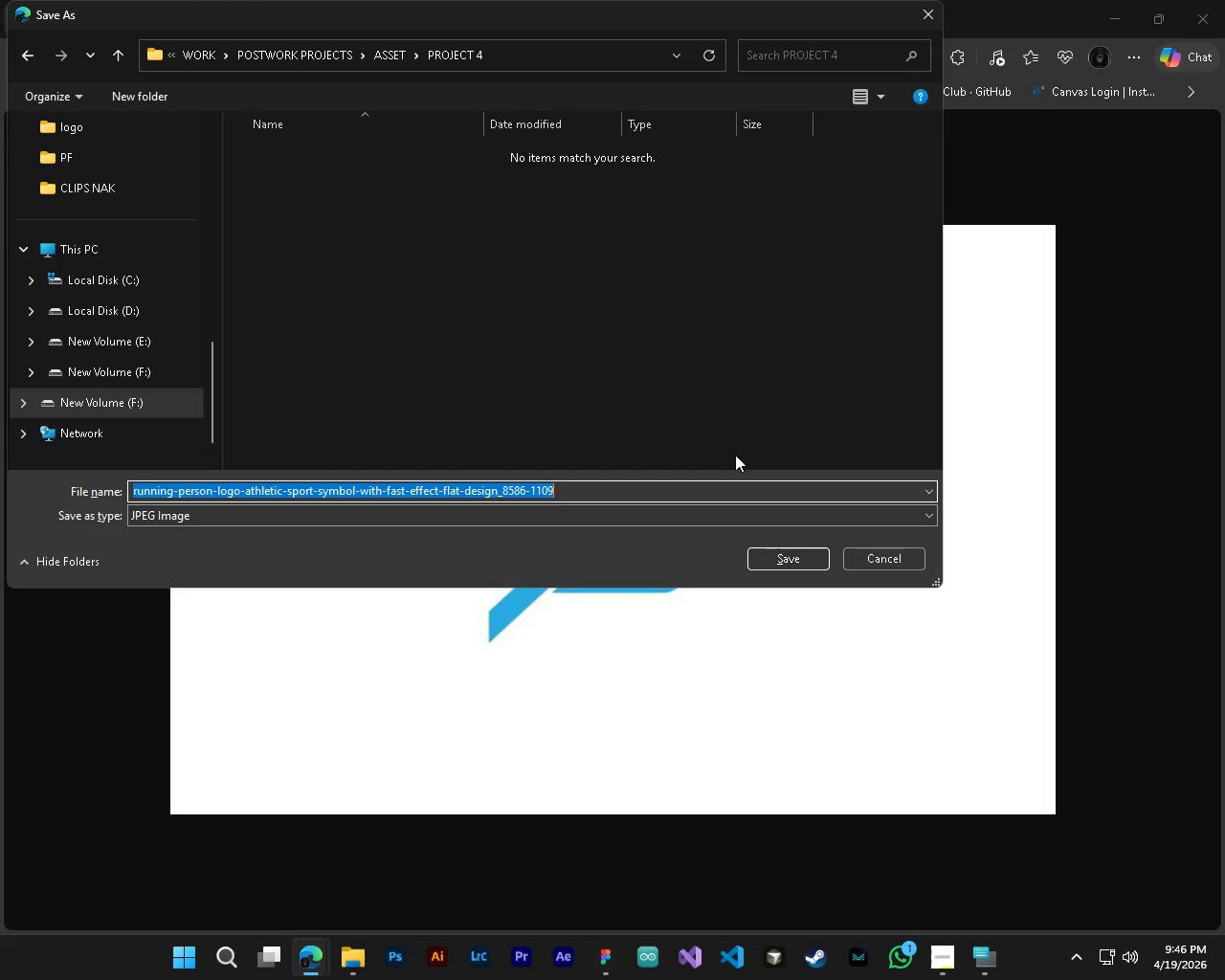 
key(Backspace)
type(SWIFT RUN)
 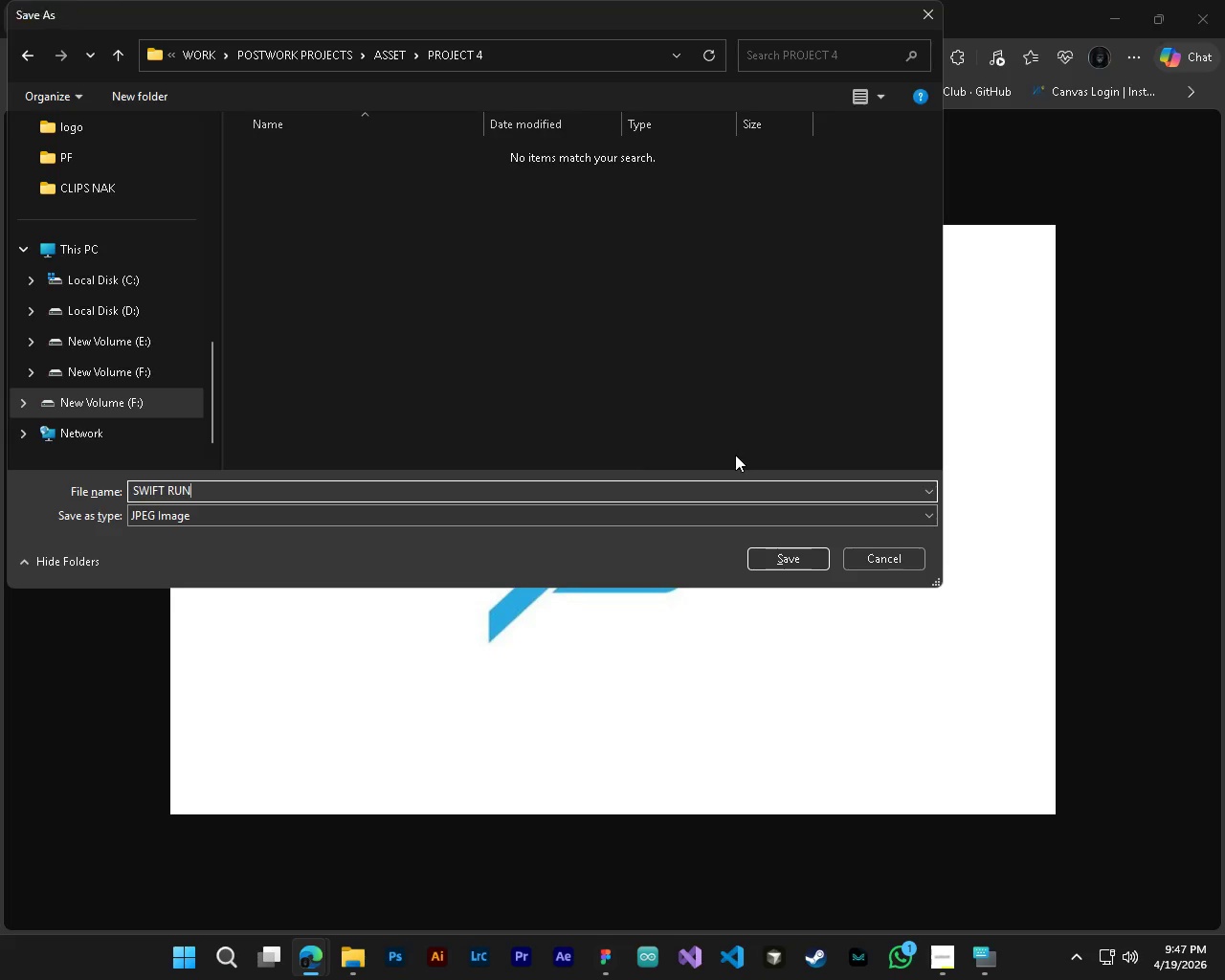 
key(Enter)
 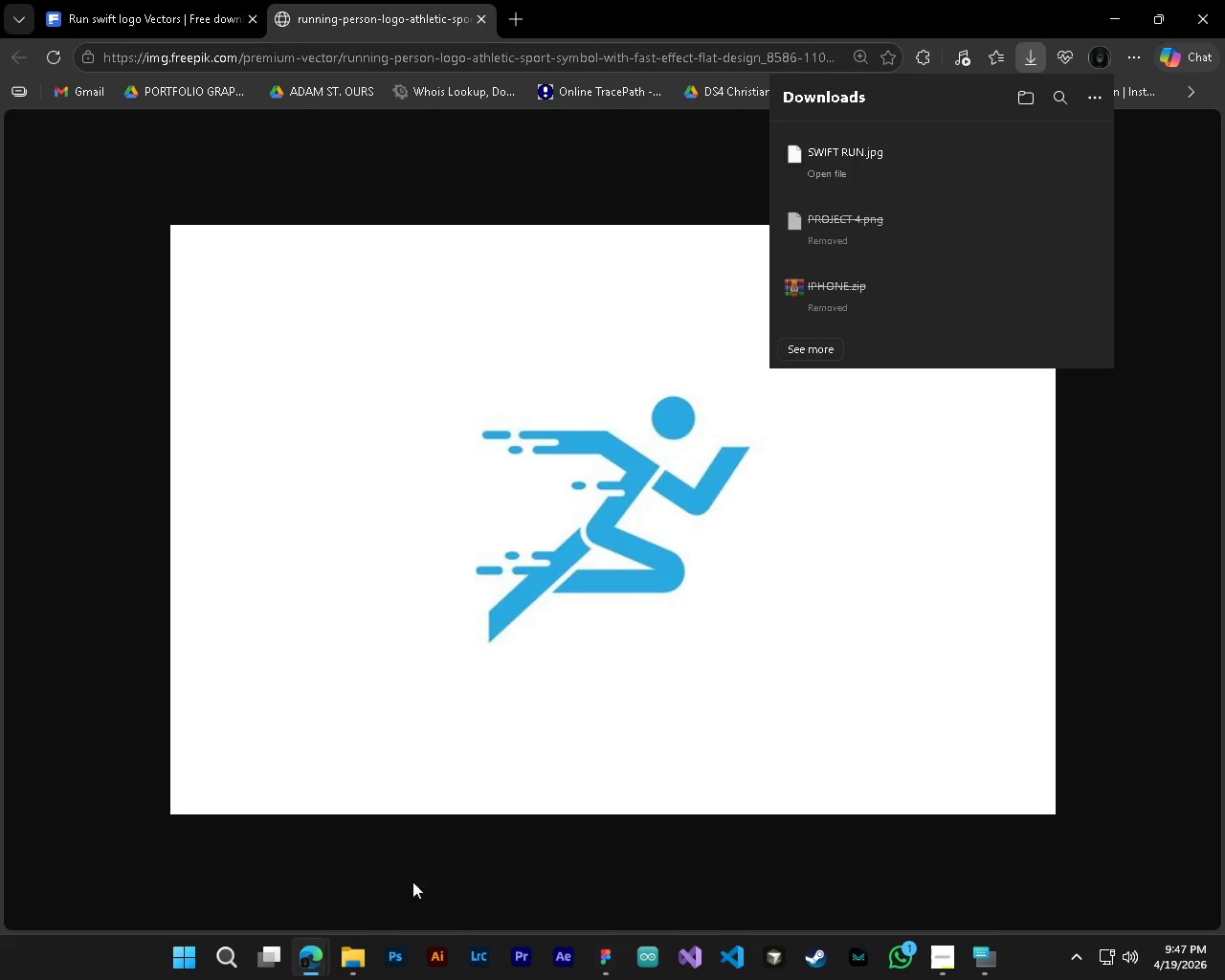 
left_click([402, 946])
 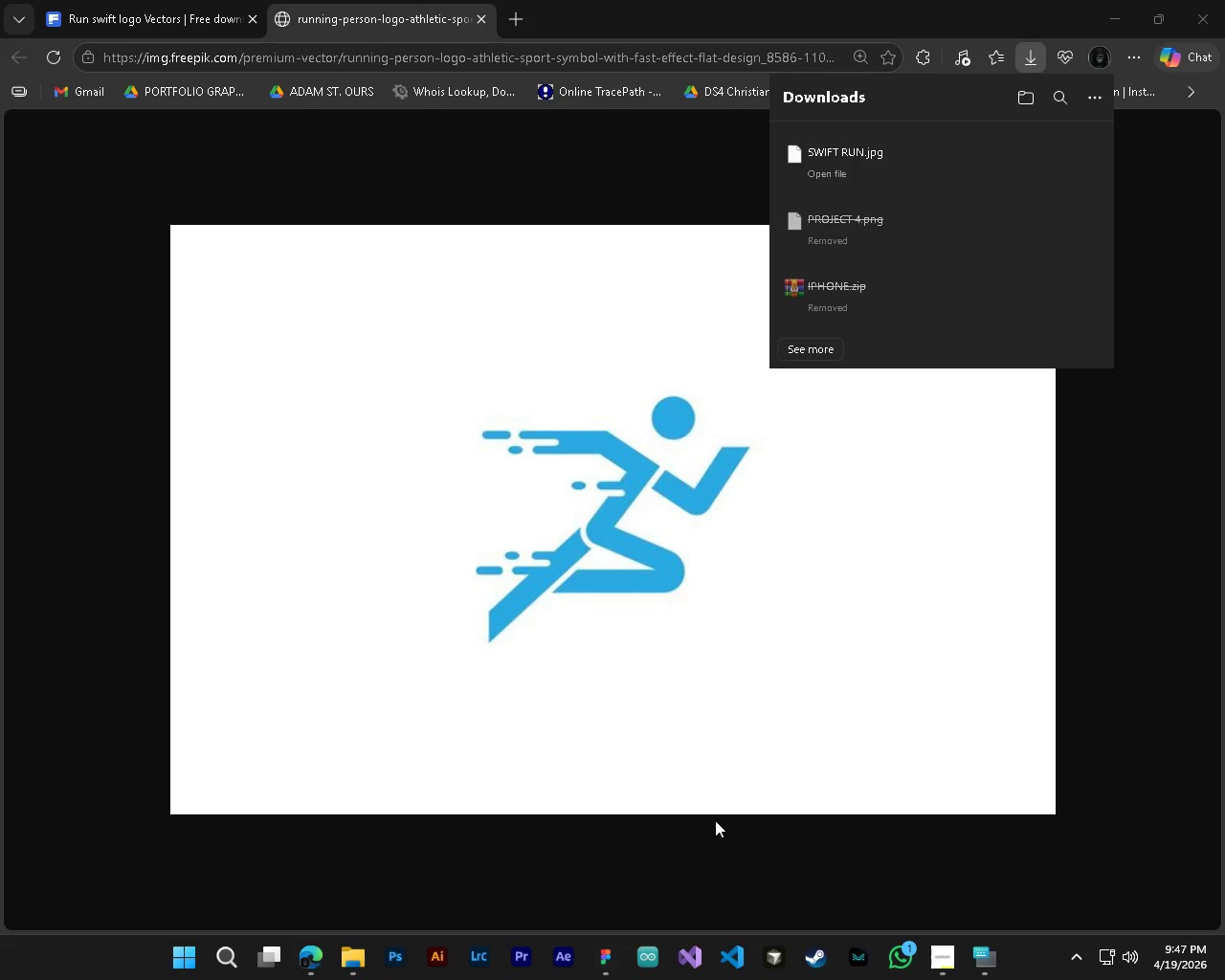 
wait(6.83)
 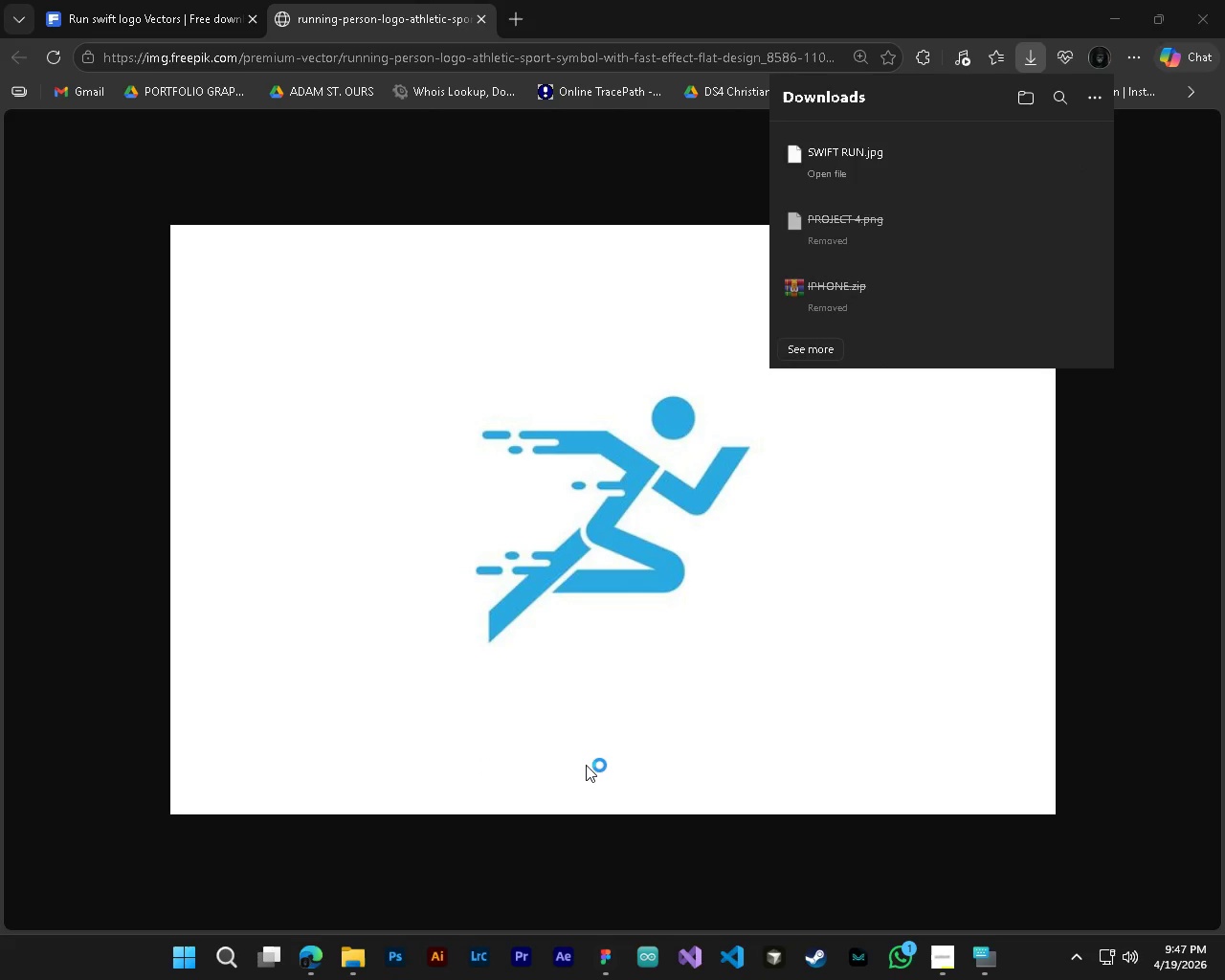 
left_click([482, 15])
 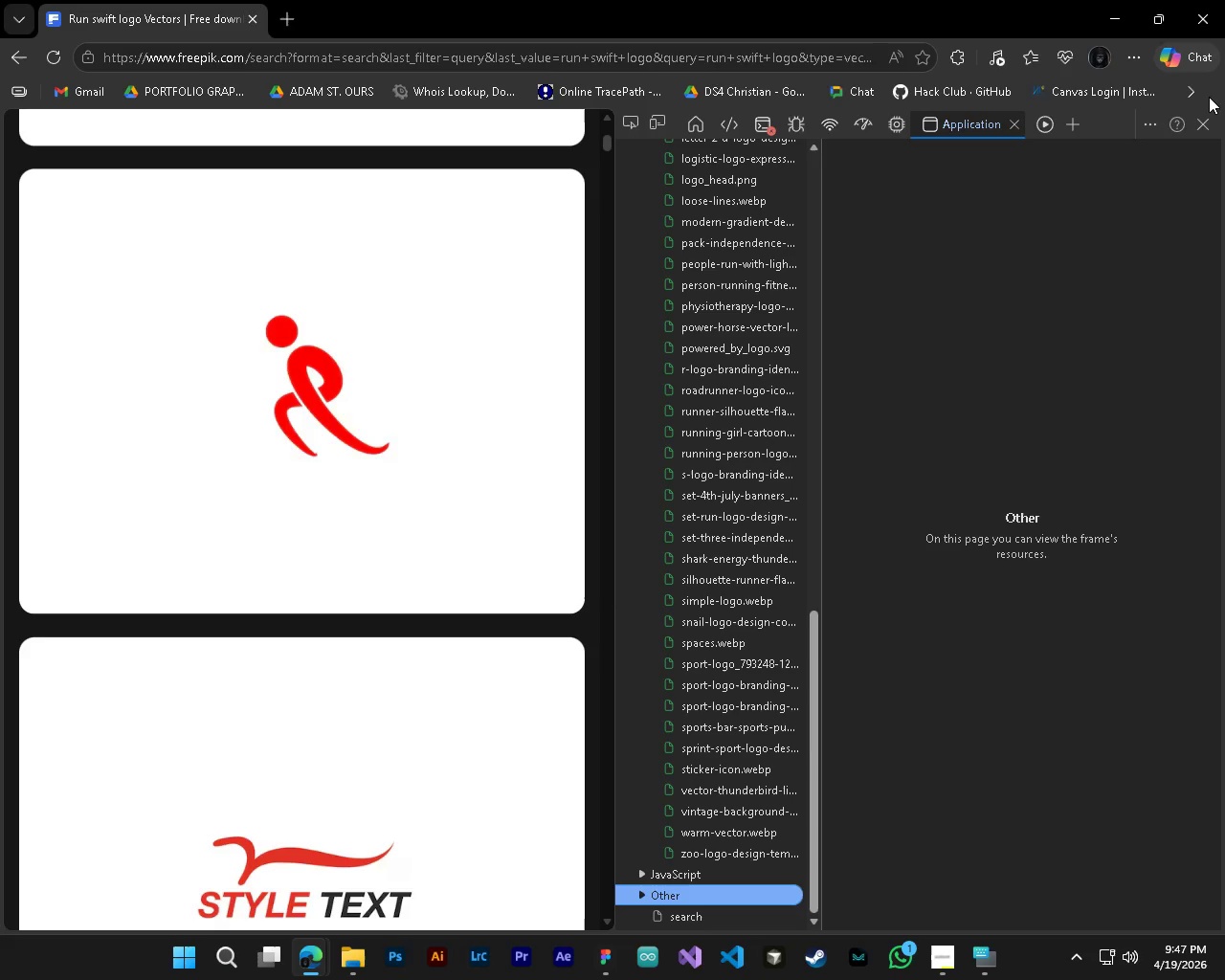 
left_click([1207, 122])
 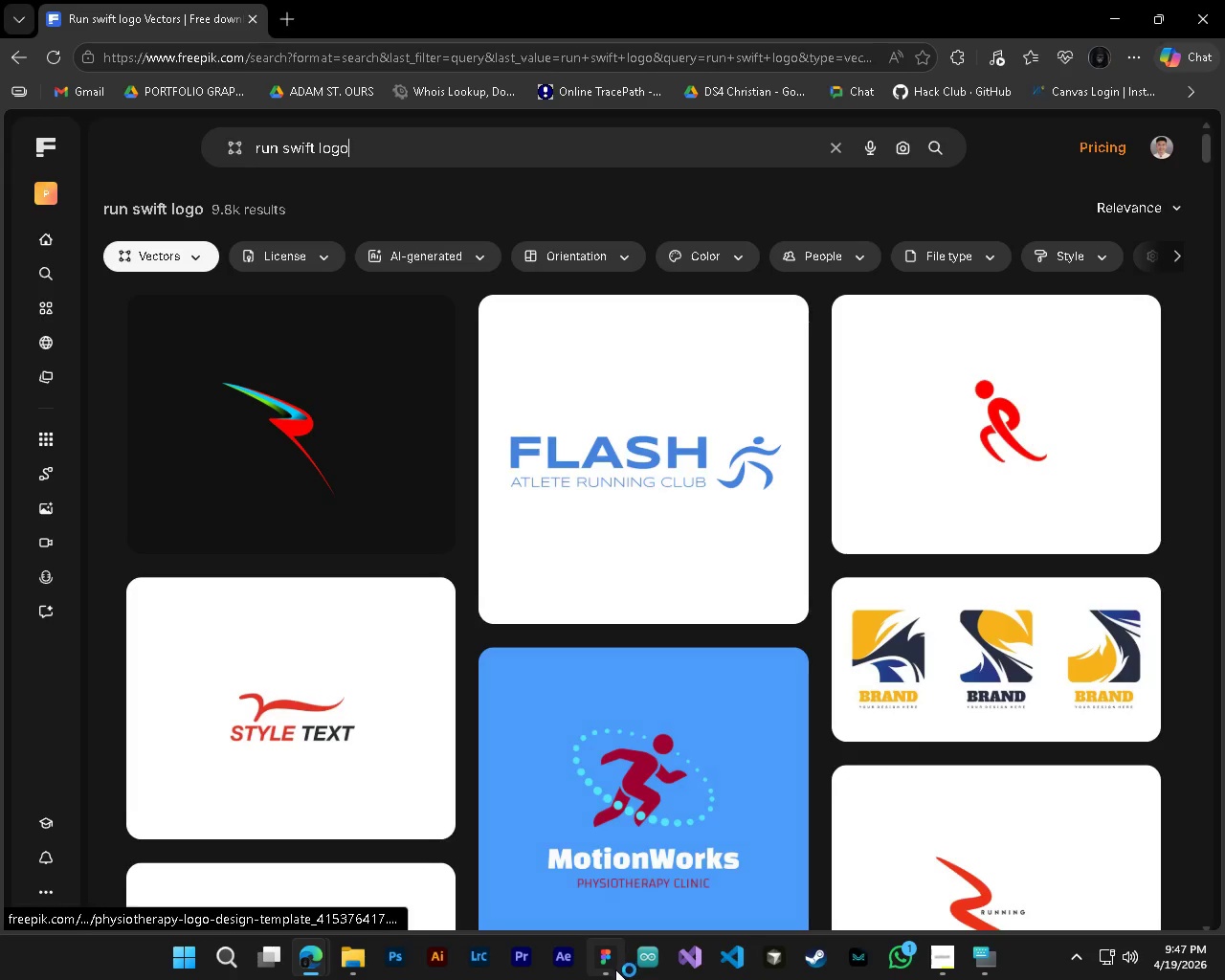 
left_click([605, 865])
 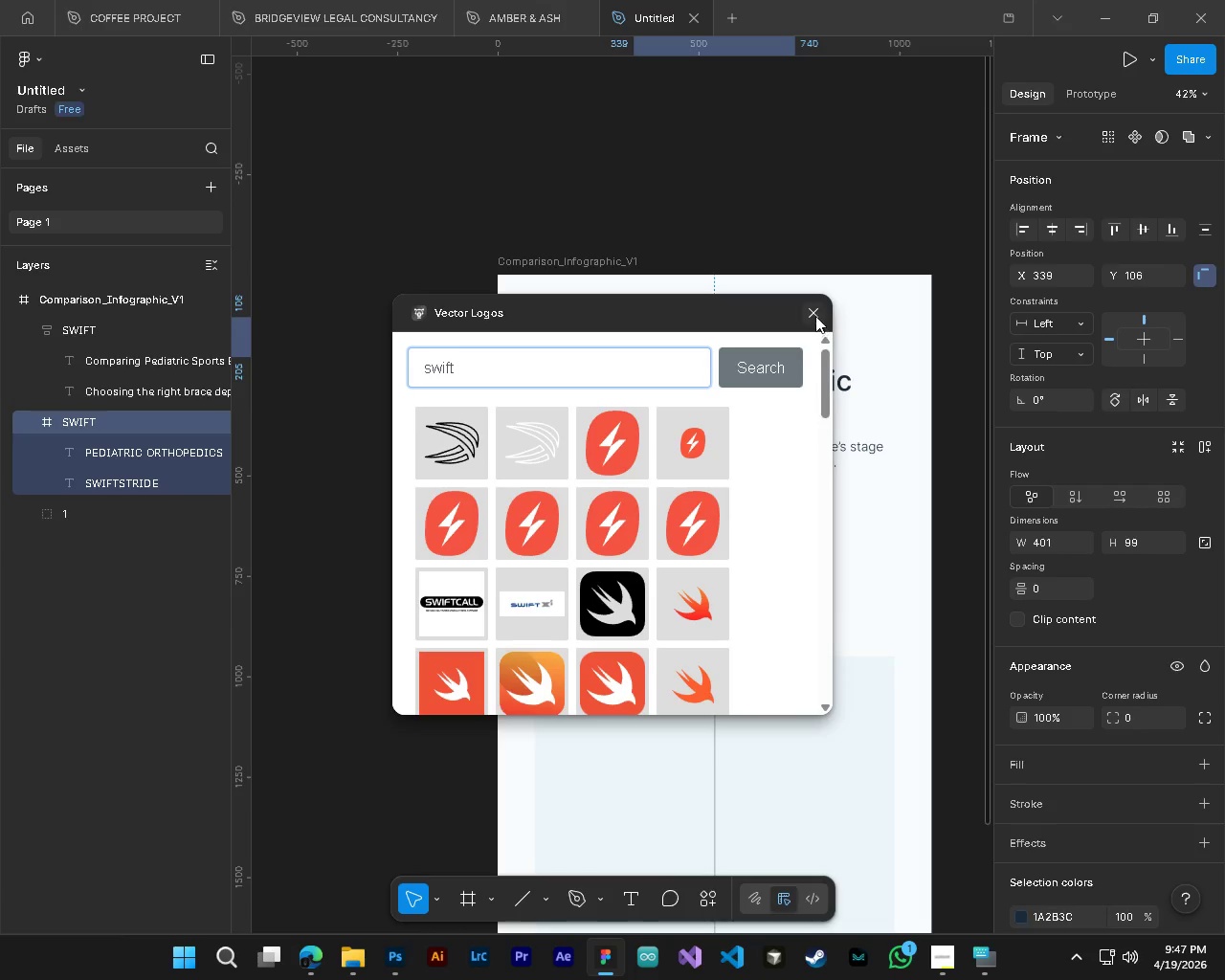 
left_click([810, 309])
 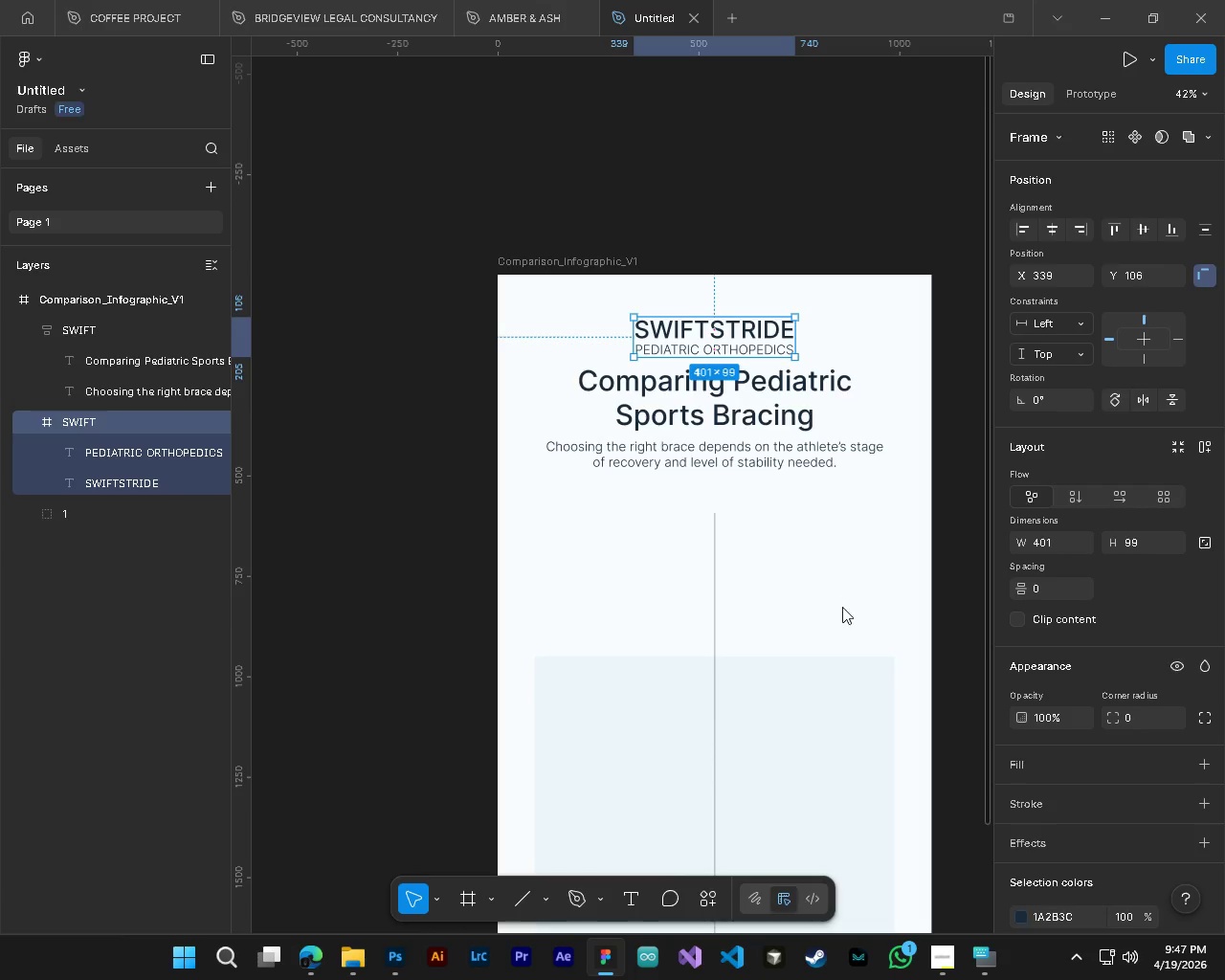 
hold_key(key=ShiftLeft, duration=0.7)
scroll: coordinate [839, 619], scroll_direction: down, amount: 2.0
 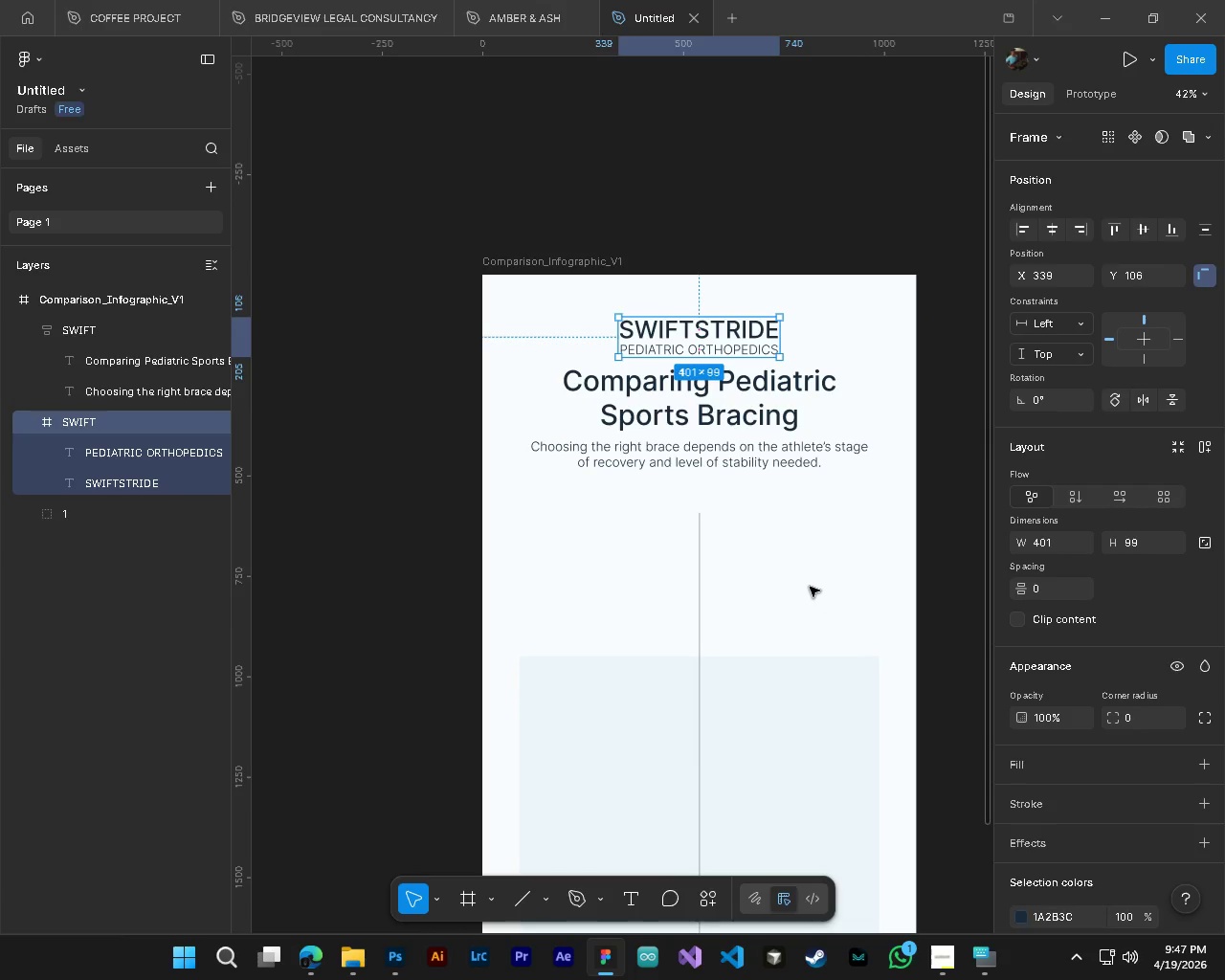 
hold_key(key=ShiftLeft, duration=0.8)
 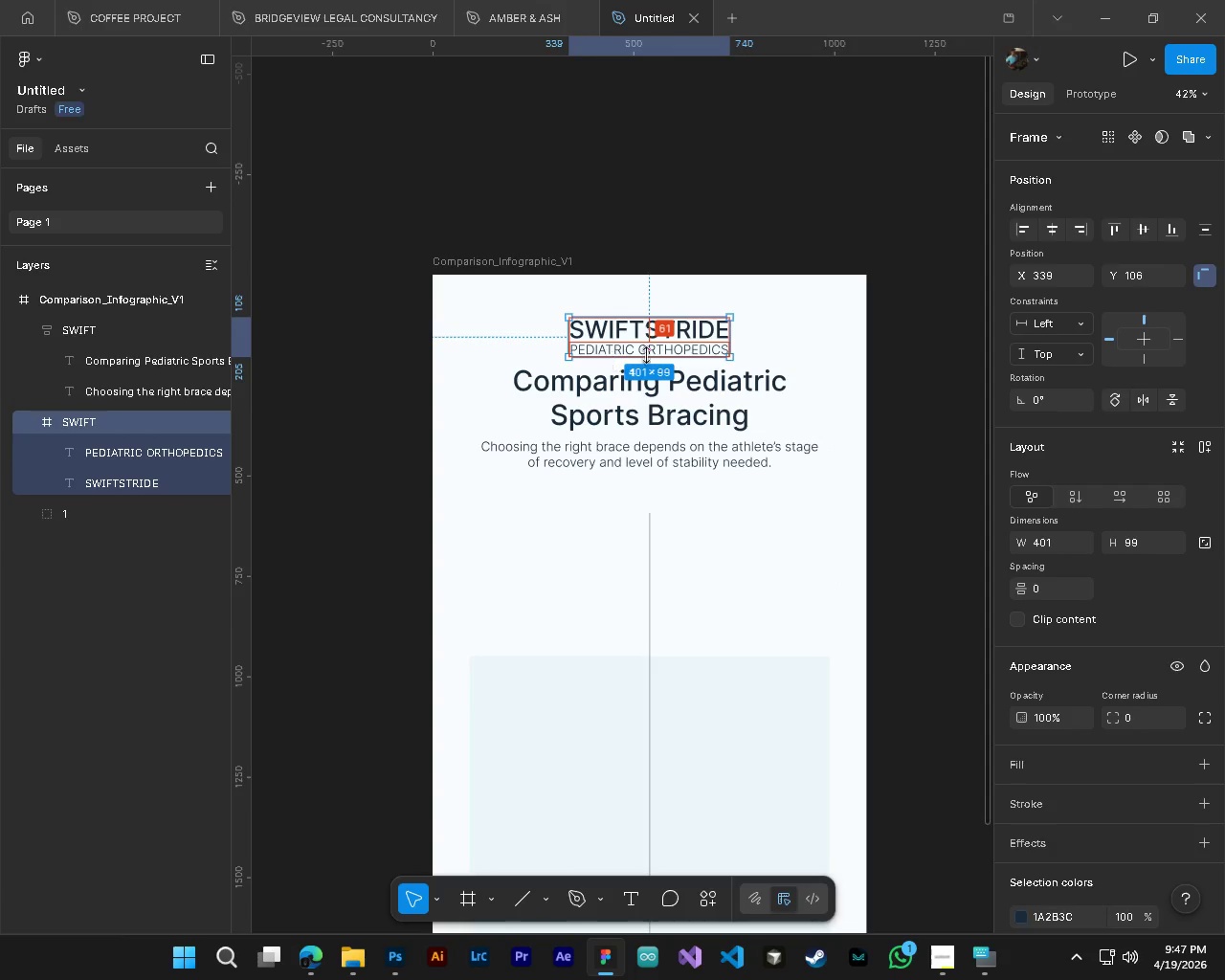 
hold_key(key=AltLeft, duration=0.8)
 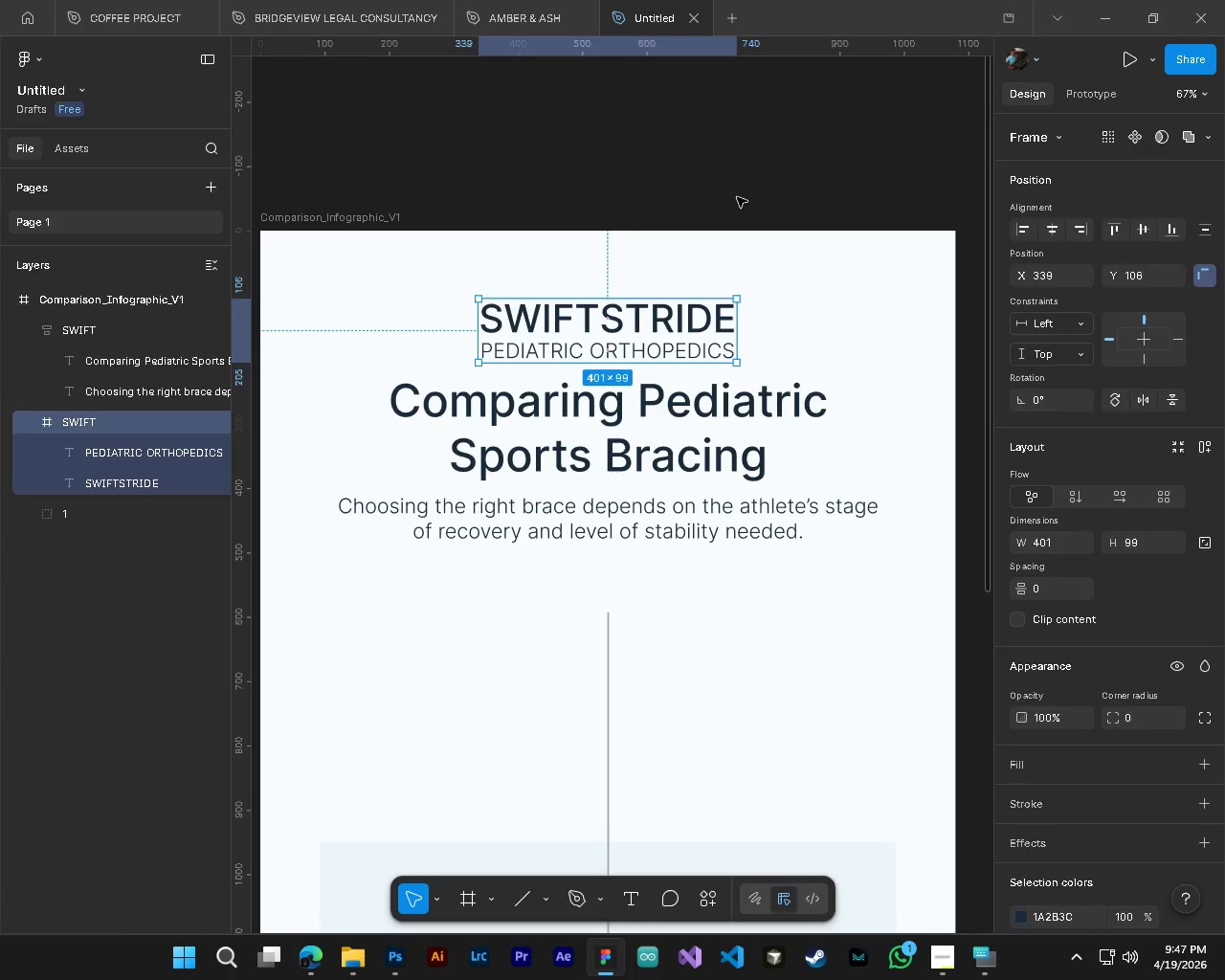 
scroll: coordinate [813, 587], scroll_direction: down, amount: 5.0
 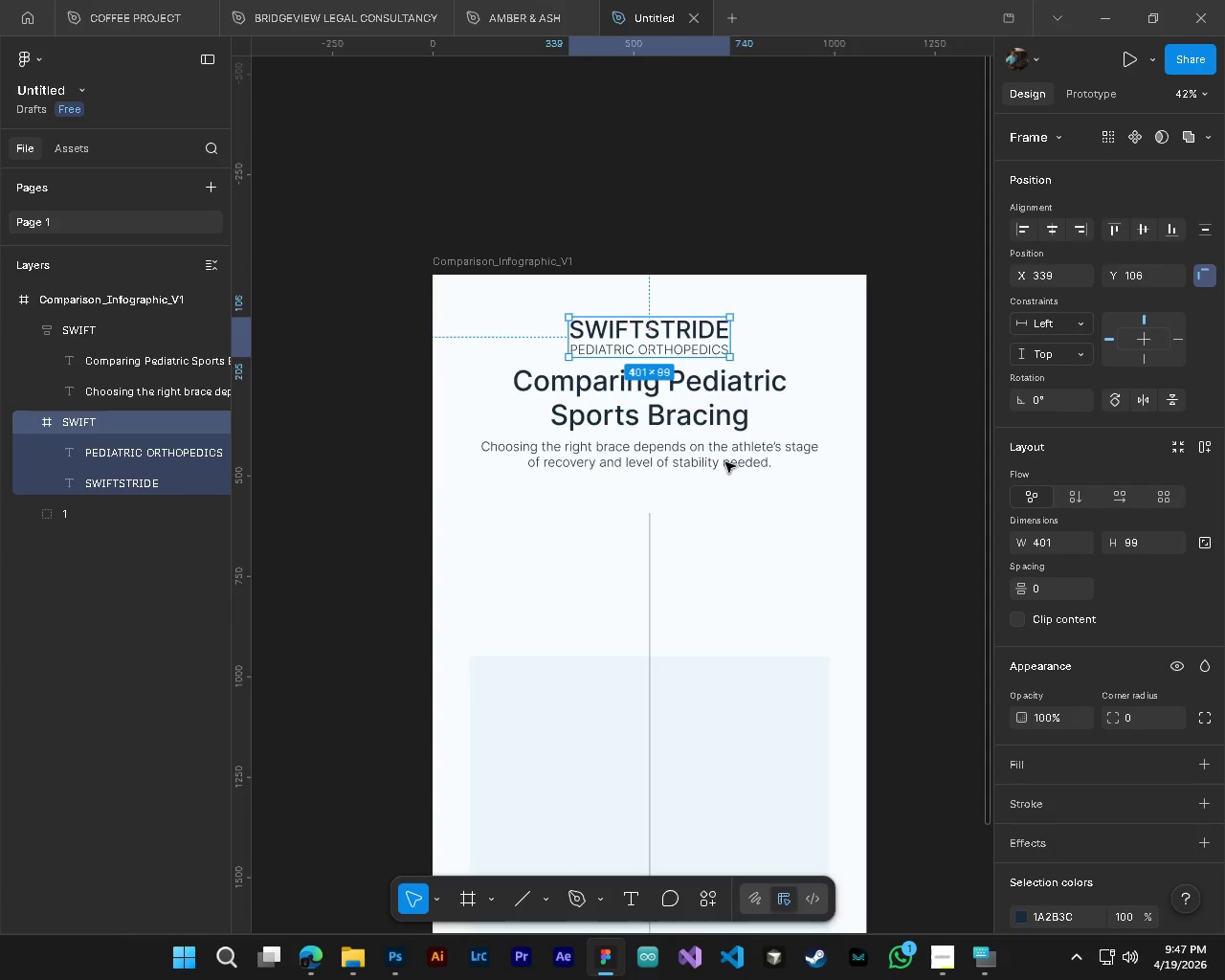 
hold_key(key=ControlLeft, duration=0.78)
scroll: coordinate [720, 347], scroll_direction: up, amount: 4.0
 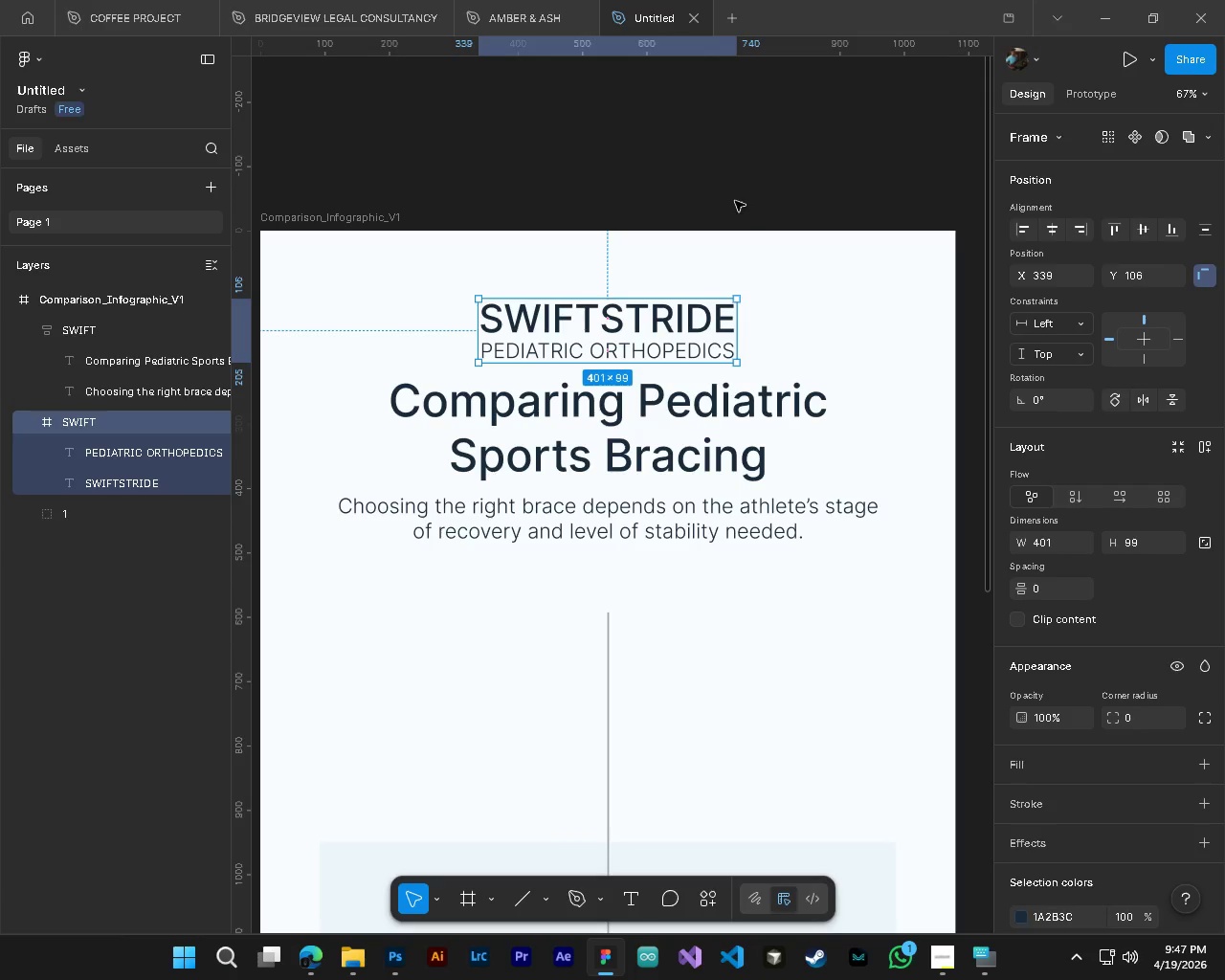 
left_click([735, 198])
 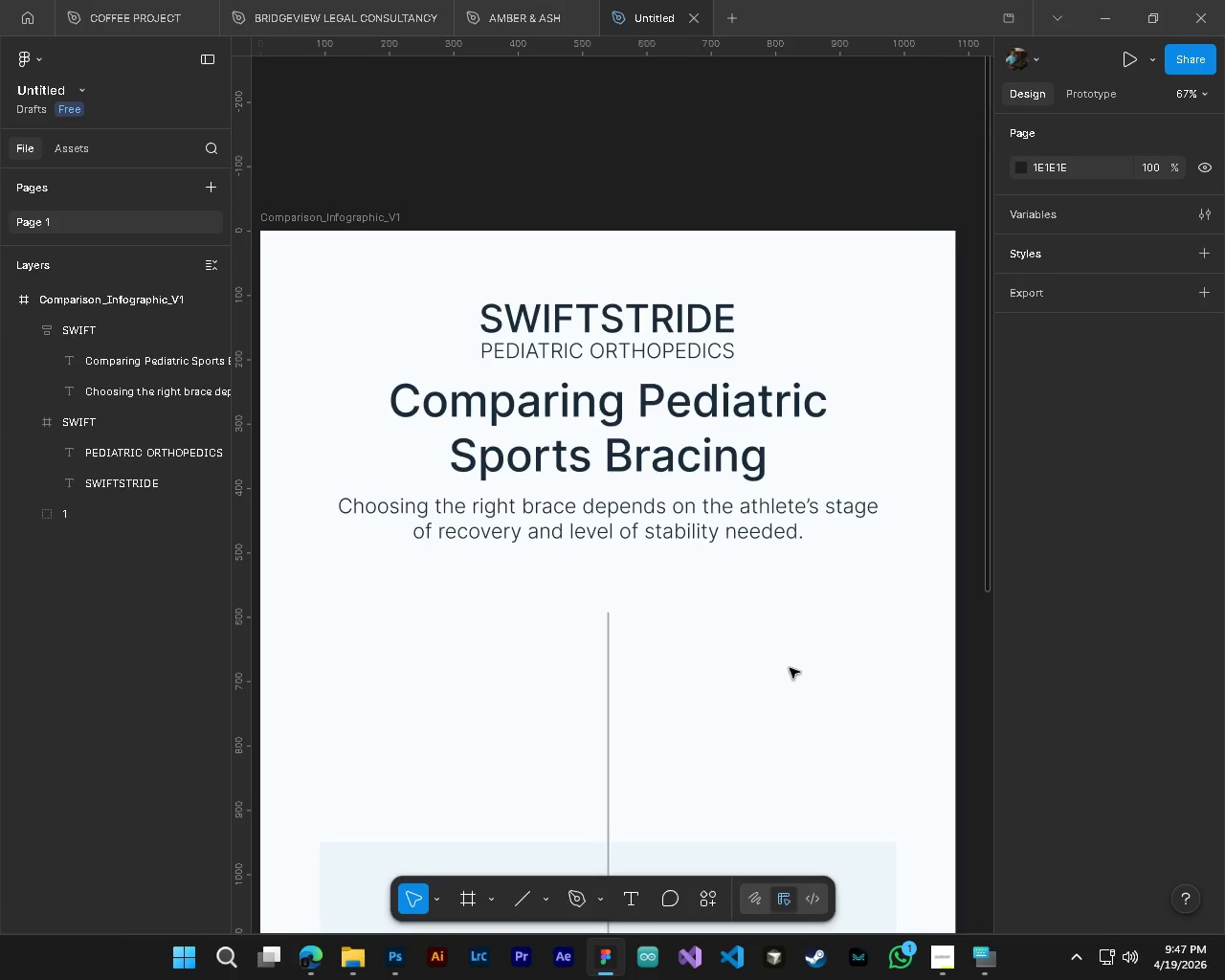 
wait(8.81)
 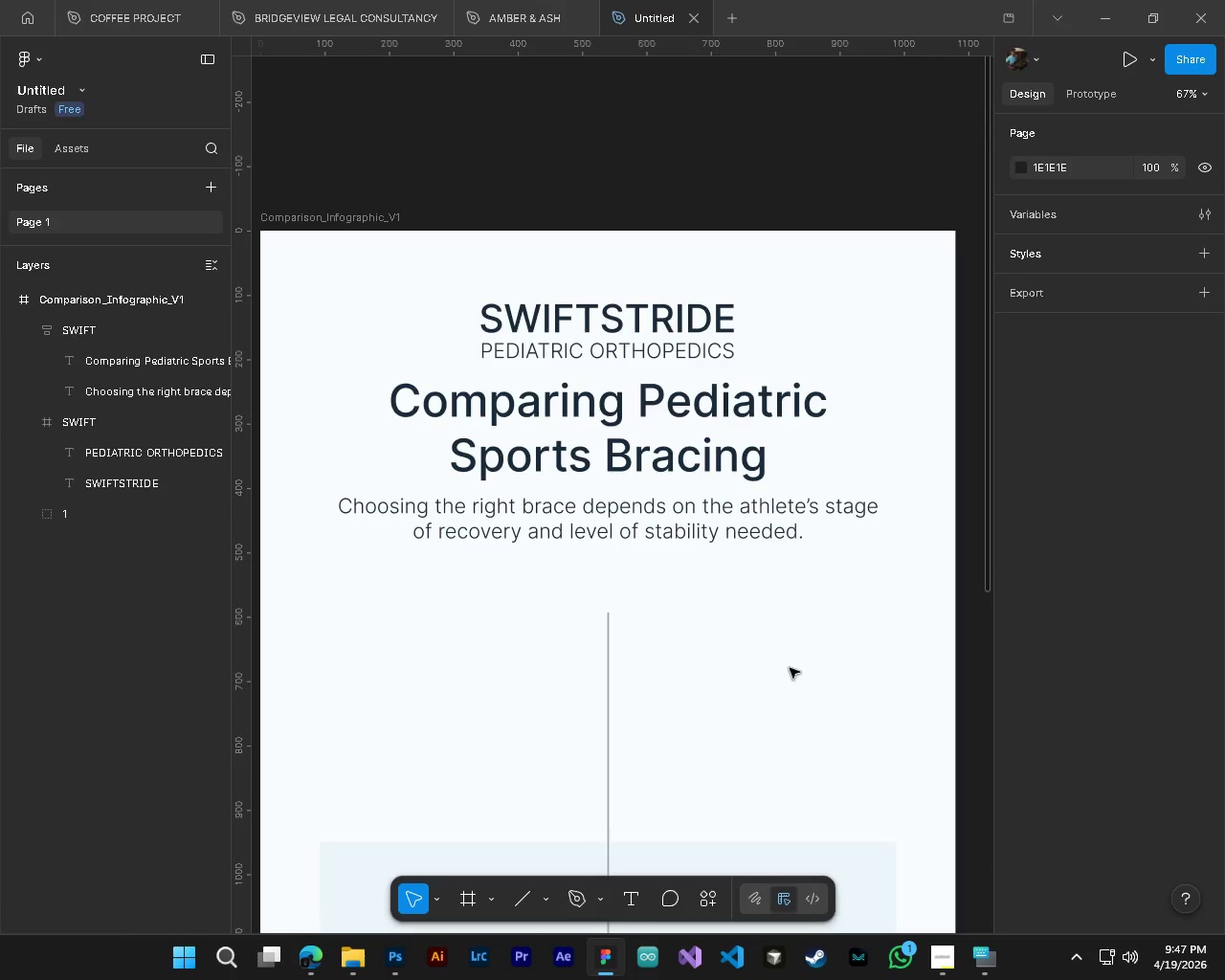 
left_click([351, 967])
 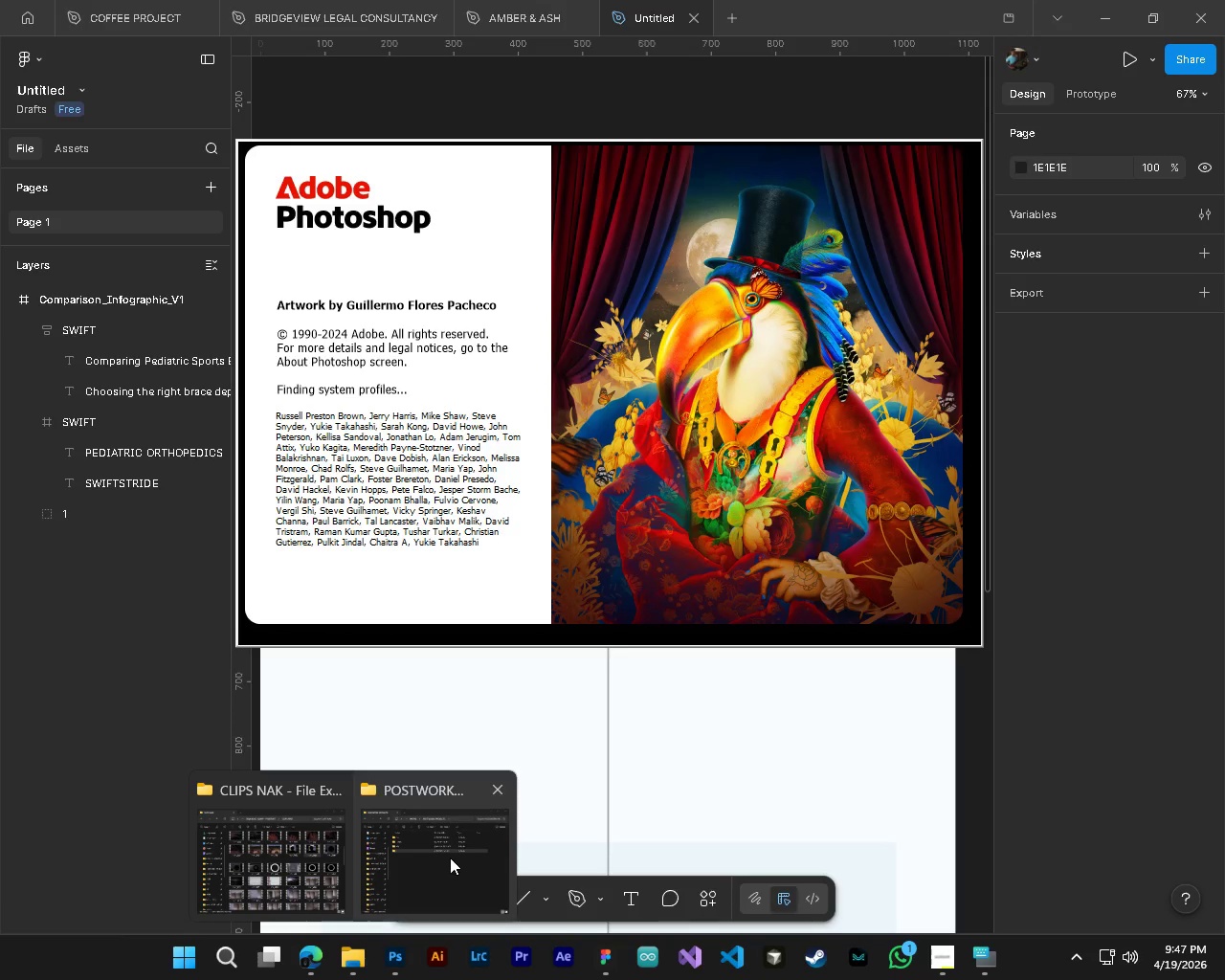 
left_click([444, 837])
 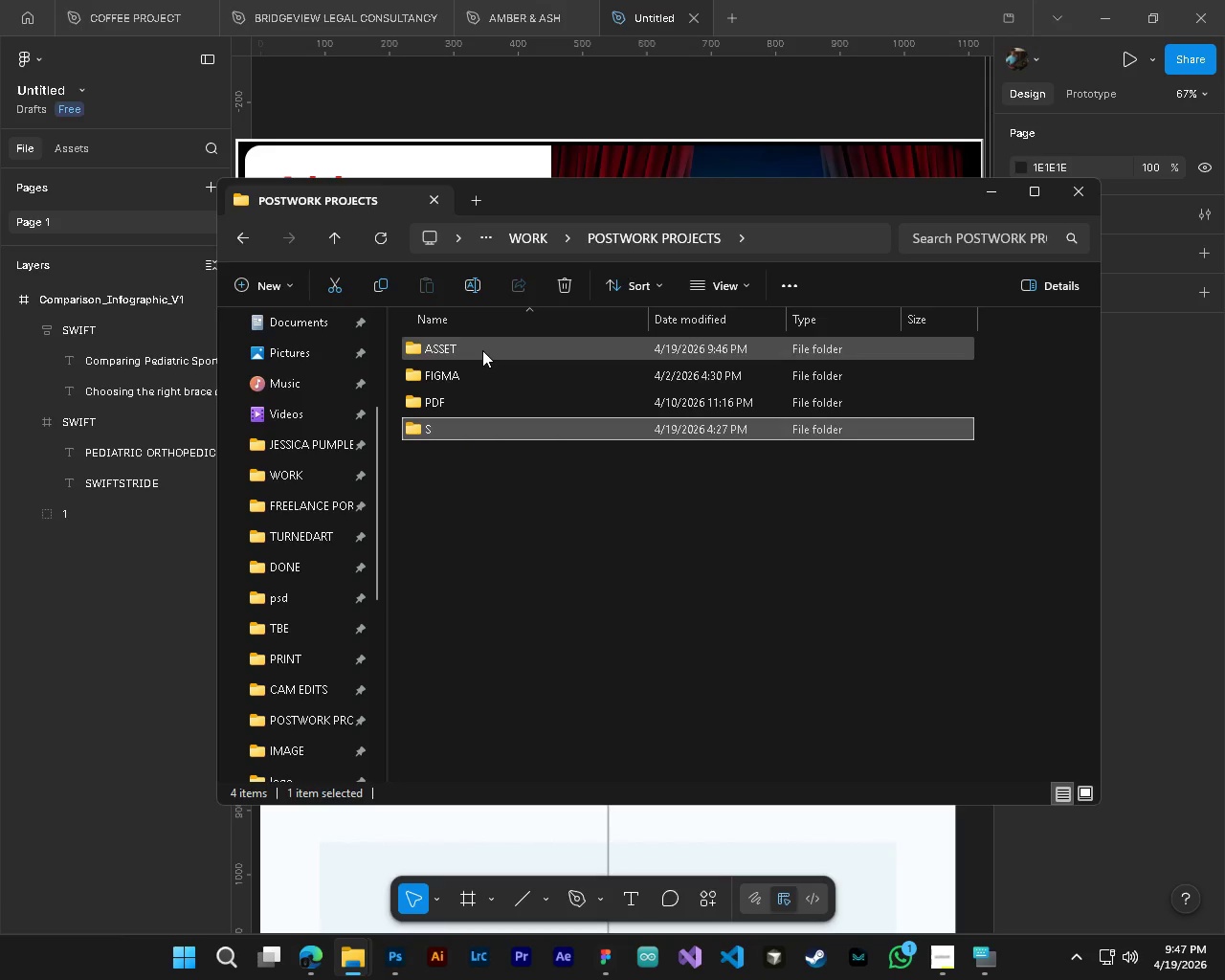 
double_click([482, 350])
 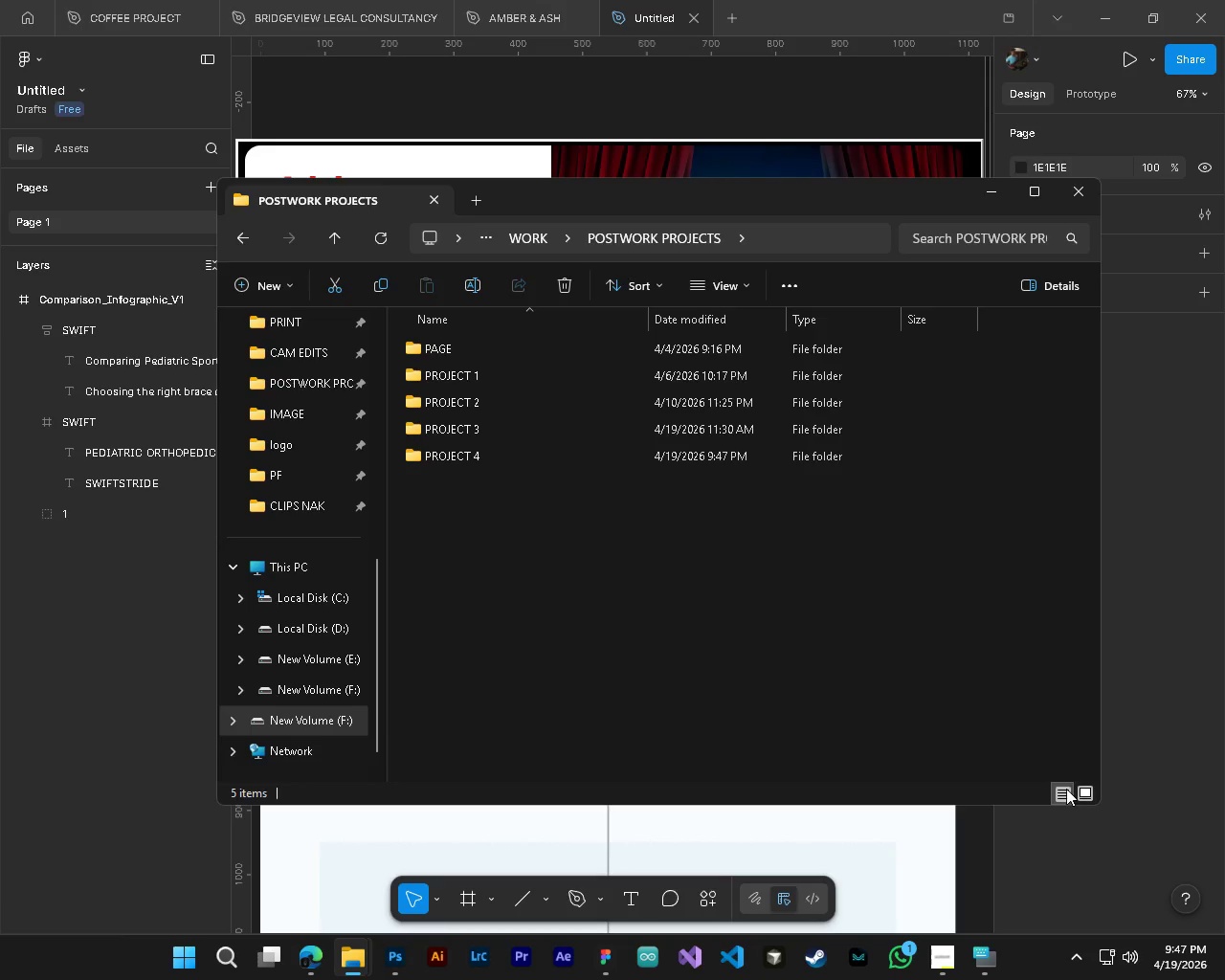 
left_click([519, 462])
 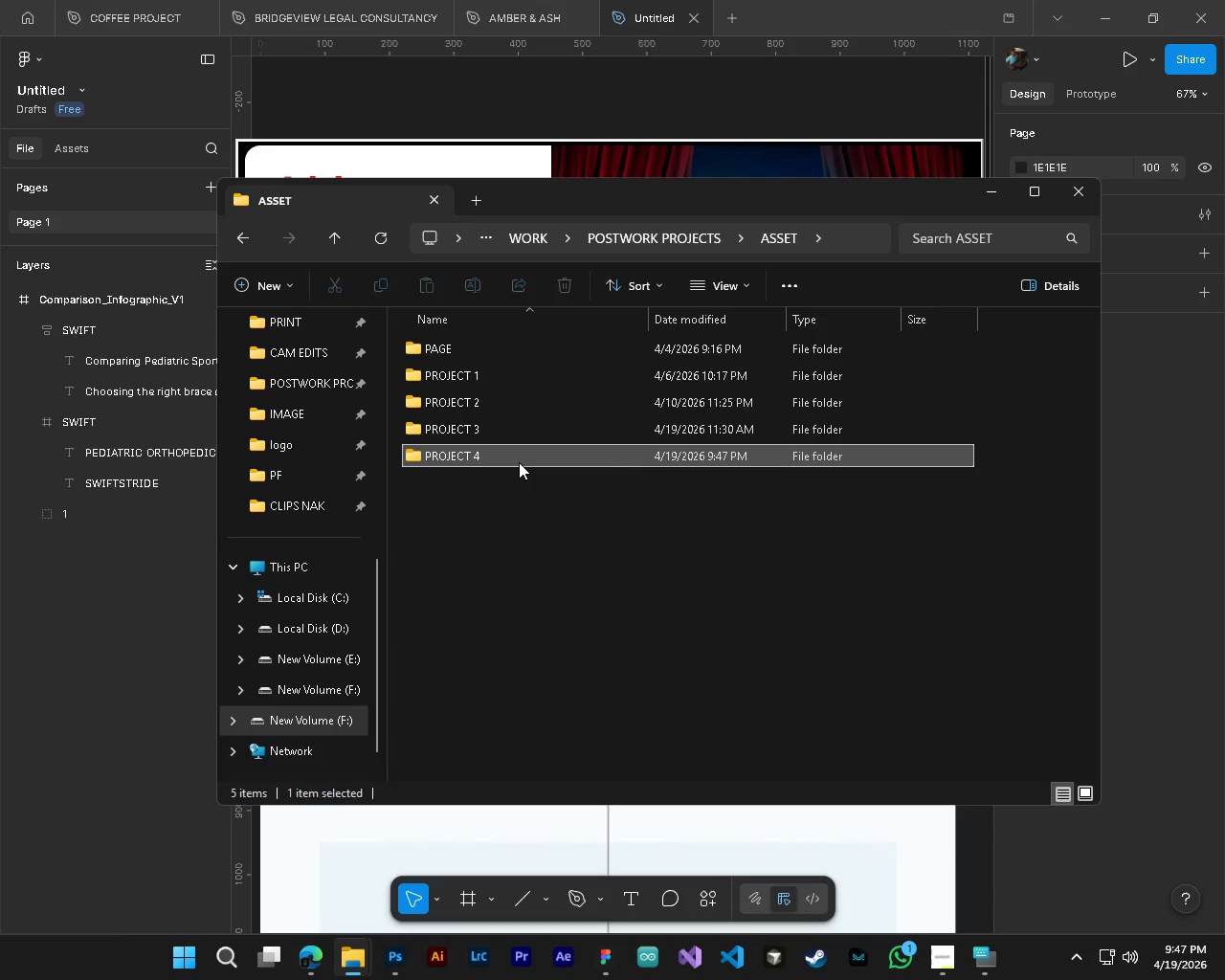 
key(Enter)
 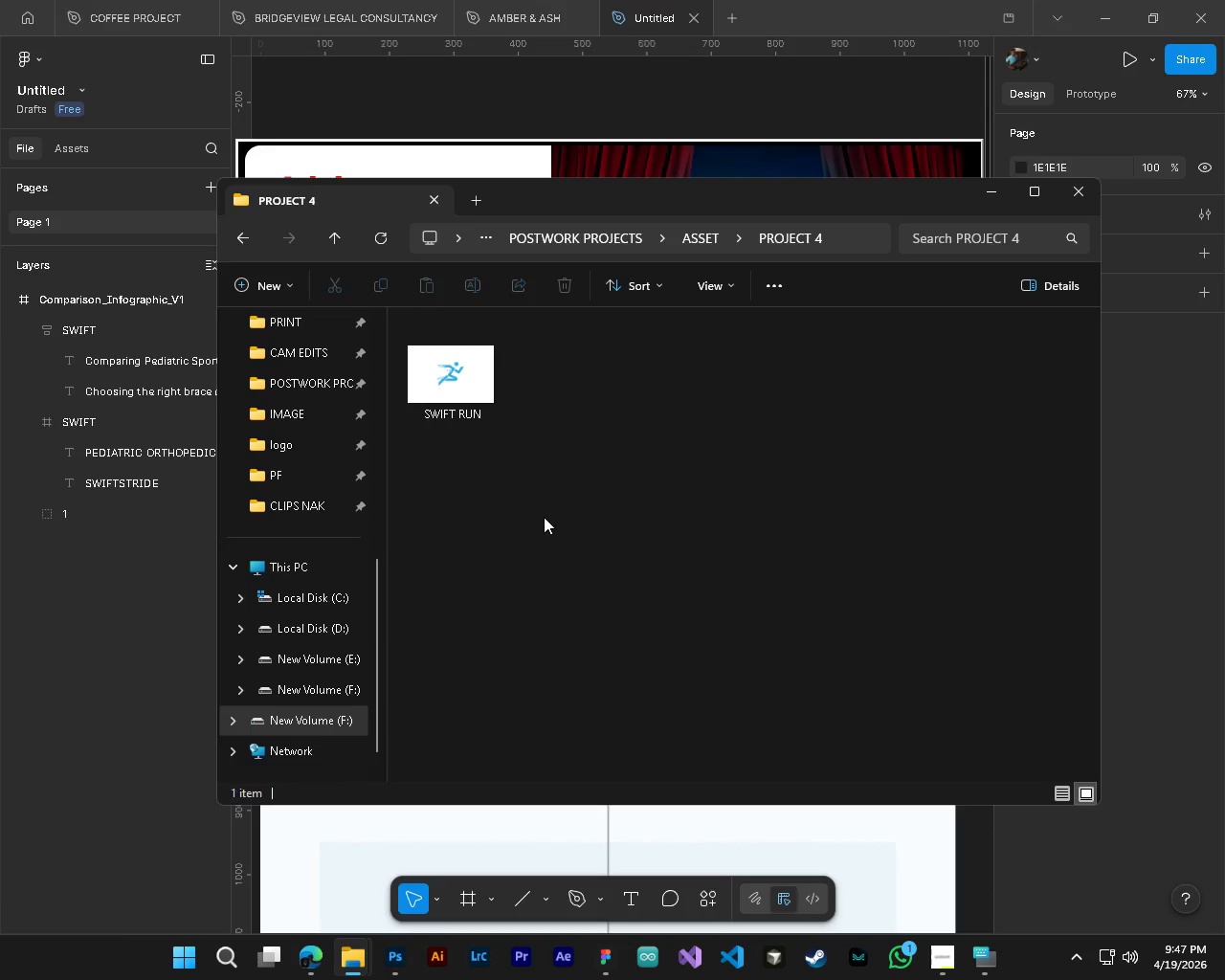 
mouse_move([501, 414])
 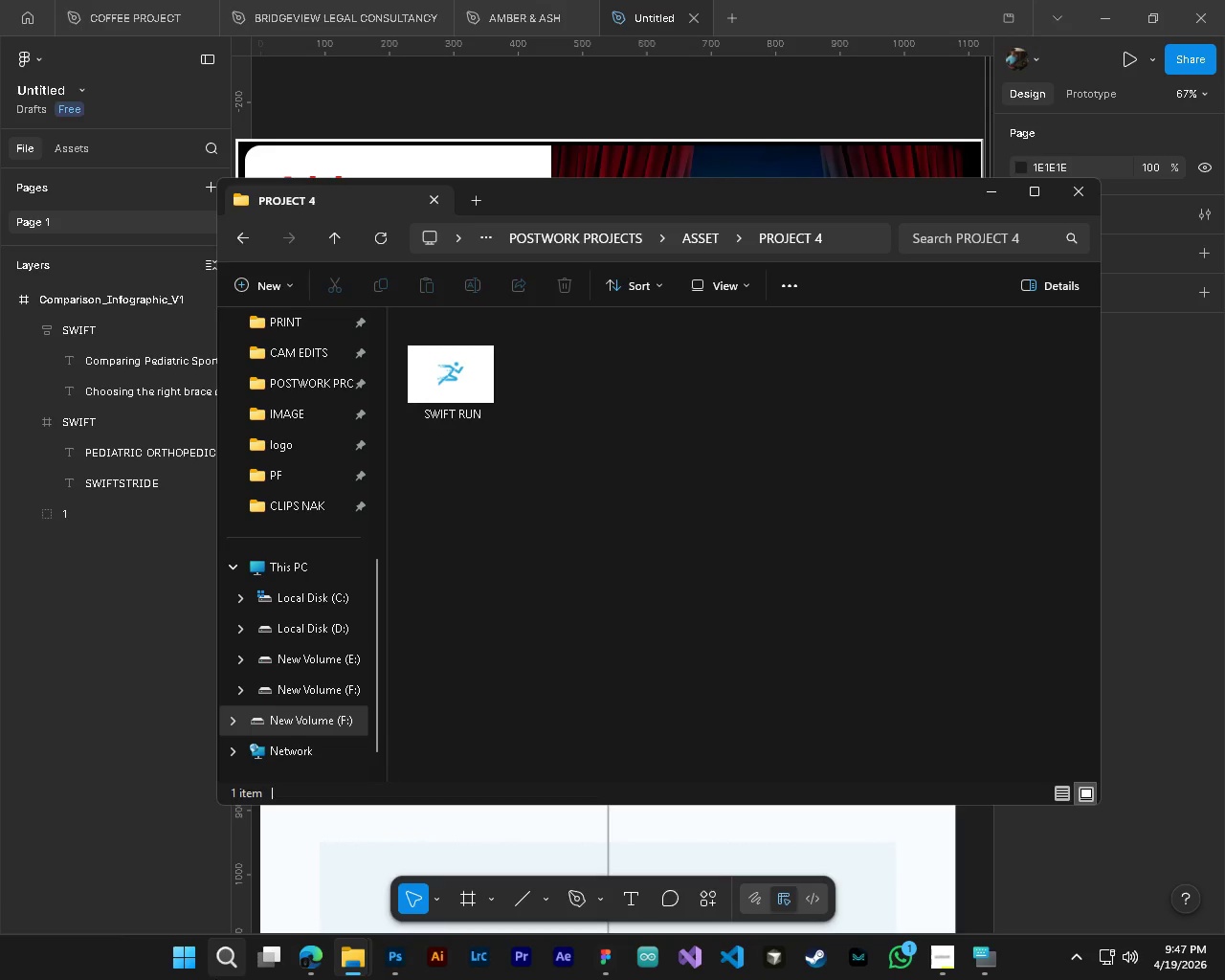 
wait(7.98)
 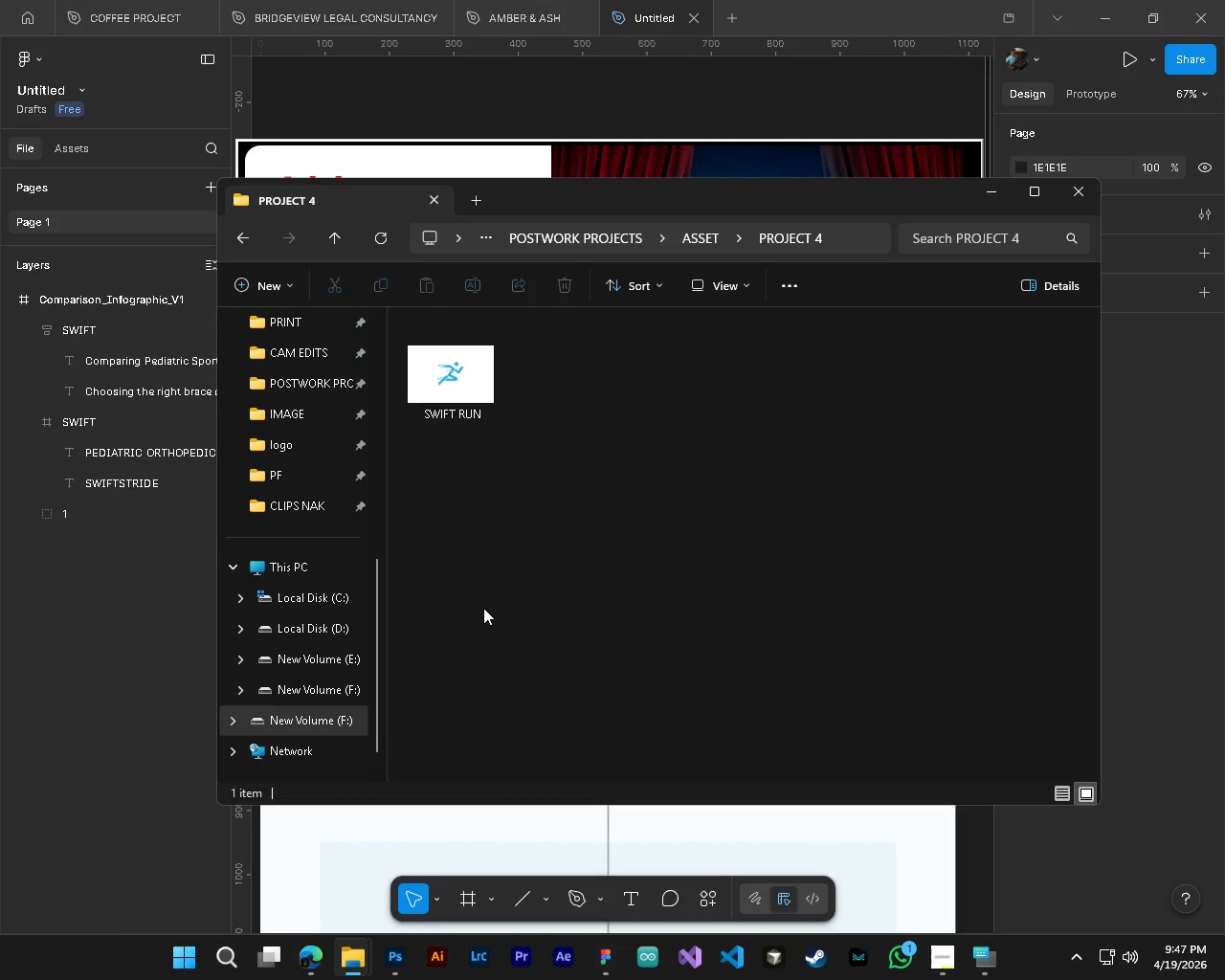 
left_click([399, 961])
 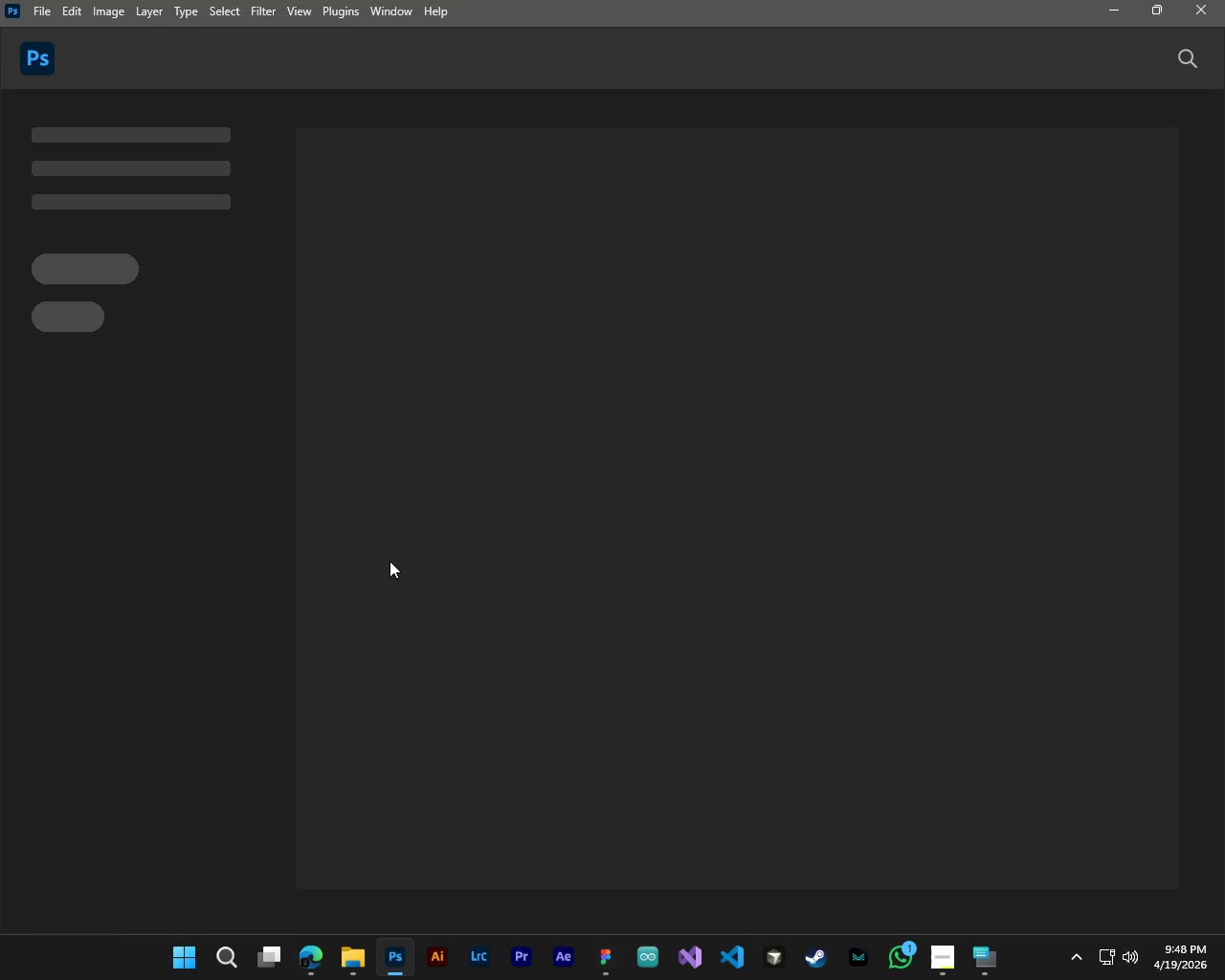 
wait(12.73)
 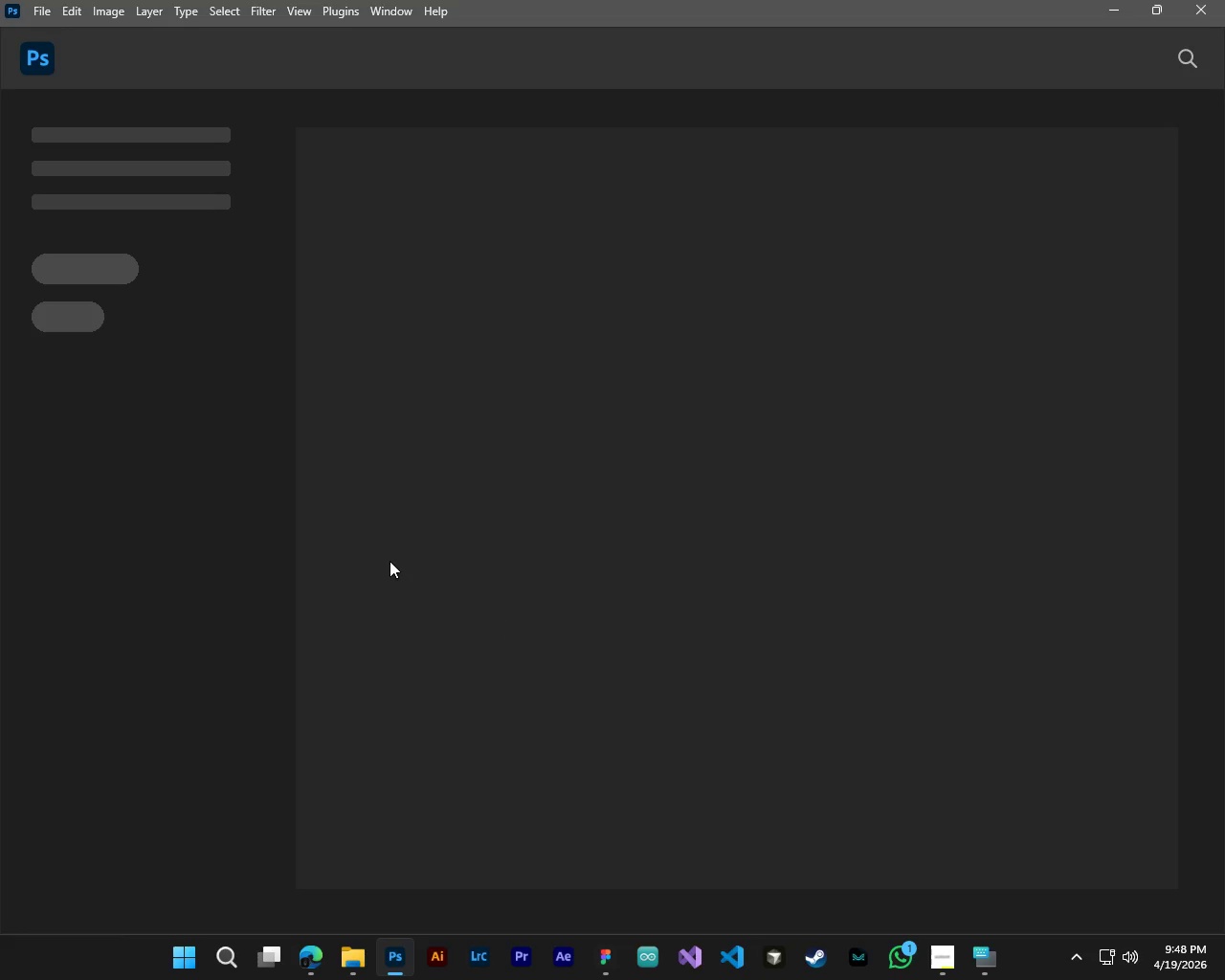 
mouse_move([179, 345])
 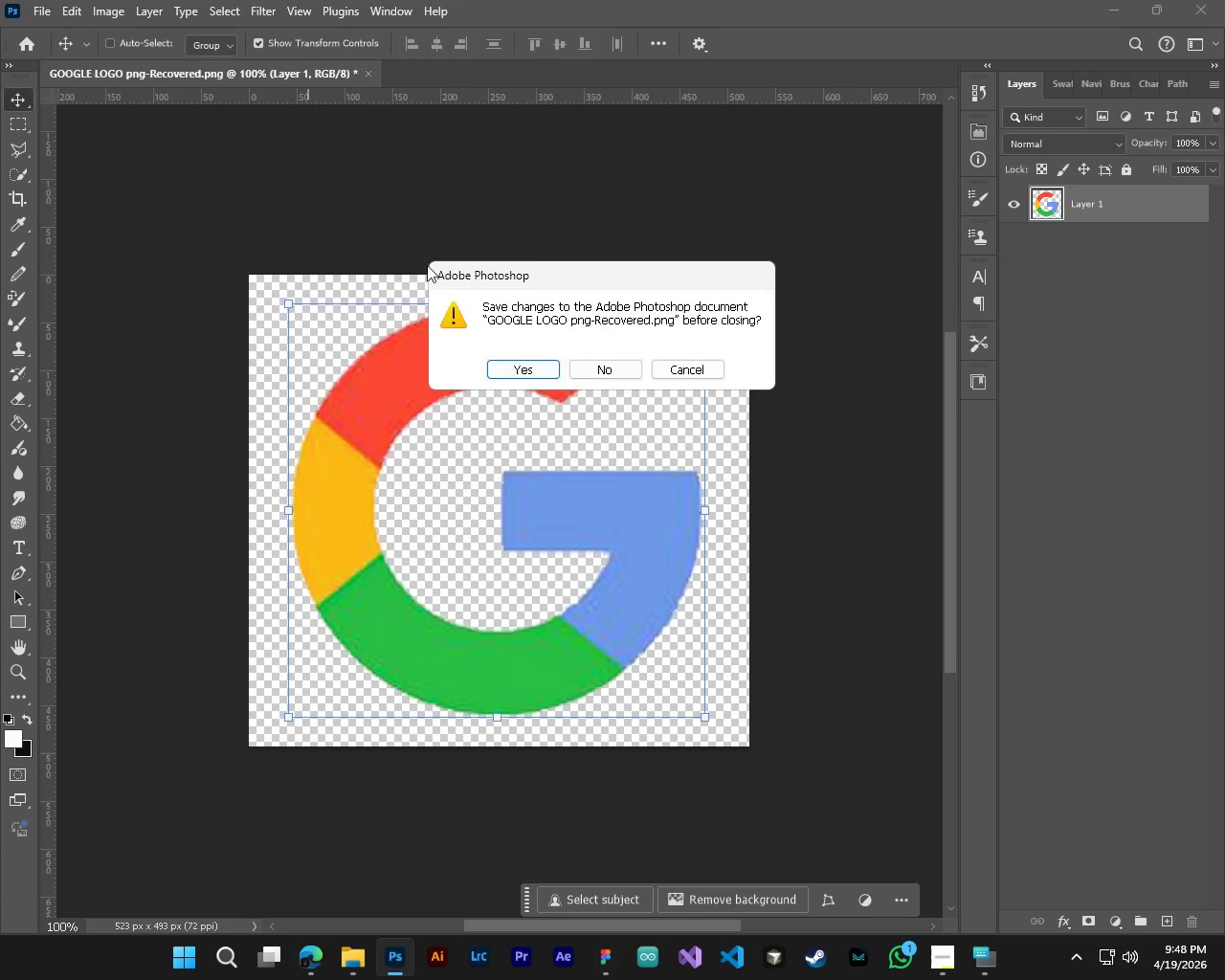 
left_click([626, 367])
 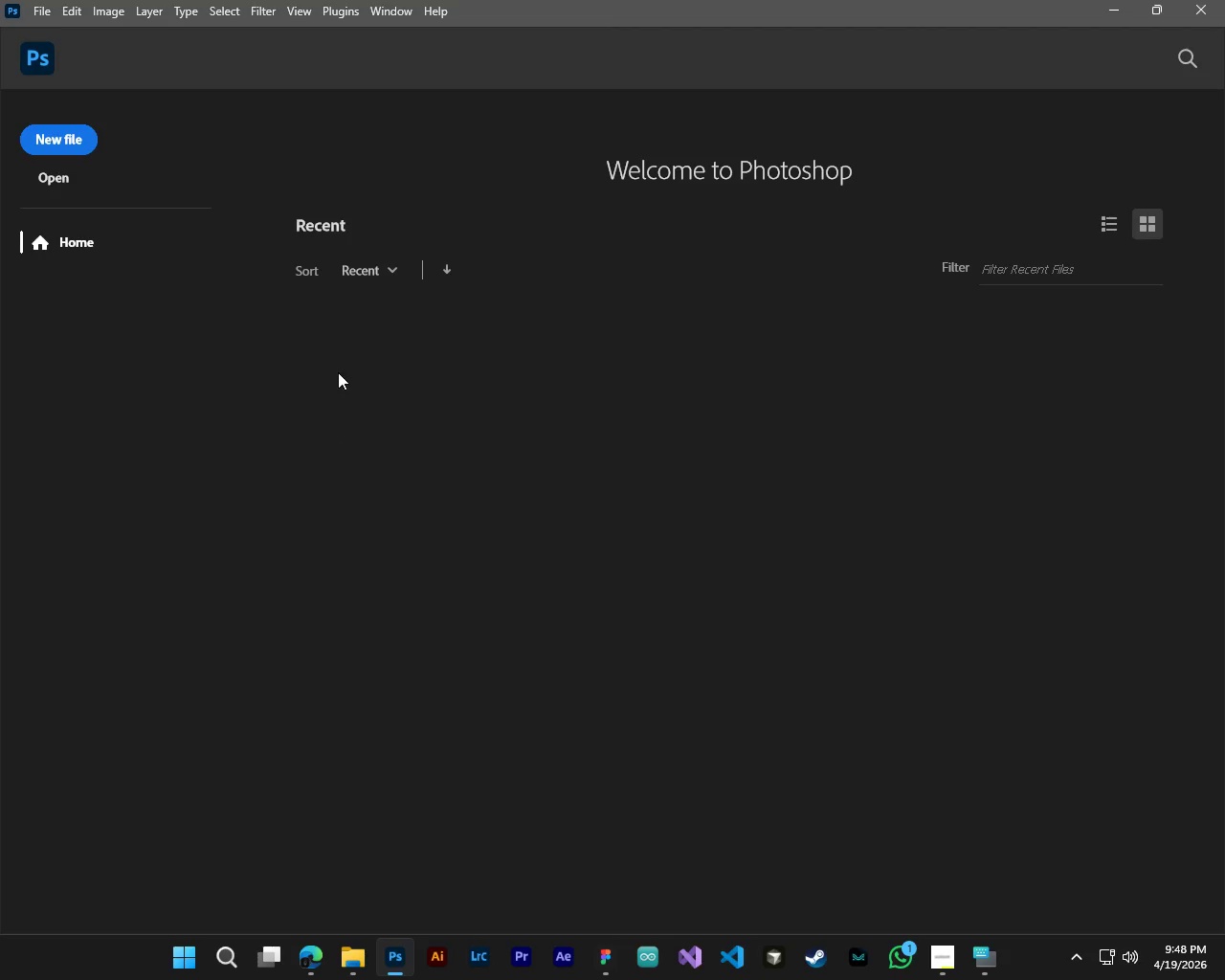 
wait(5.23)
 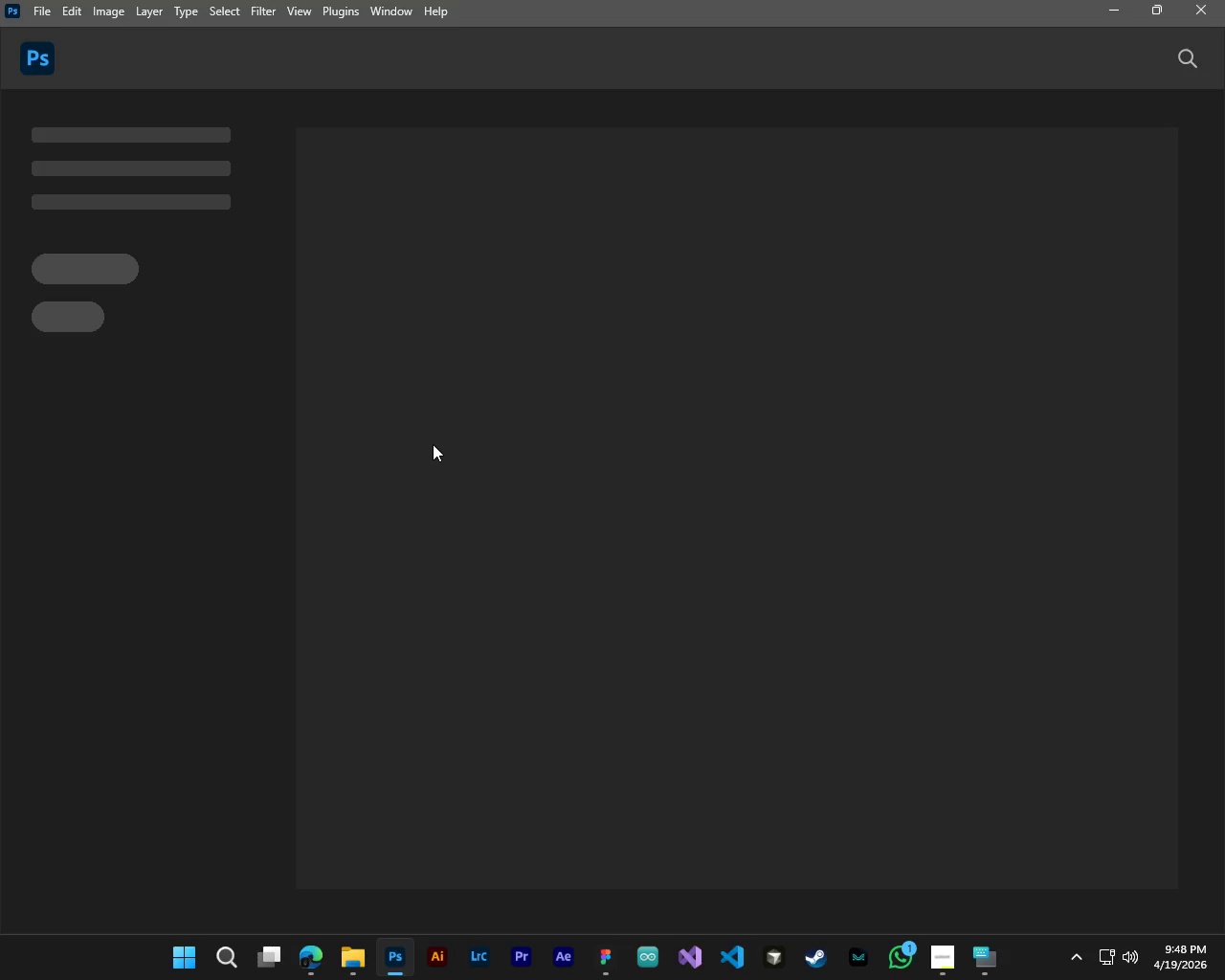 
left_click([46, 176])
 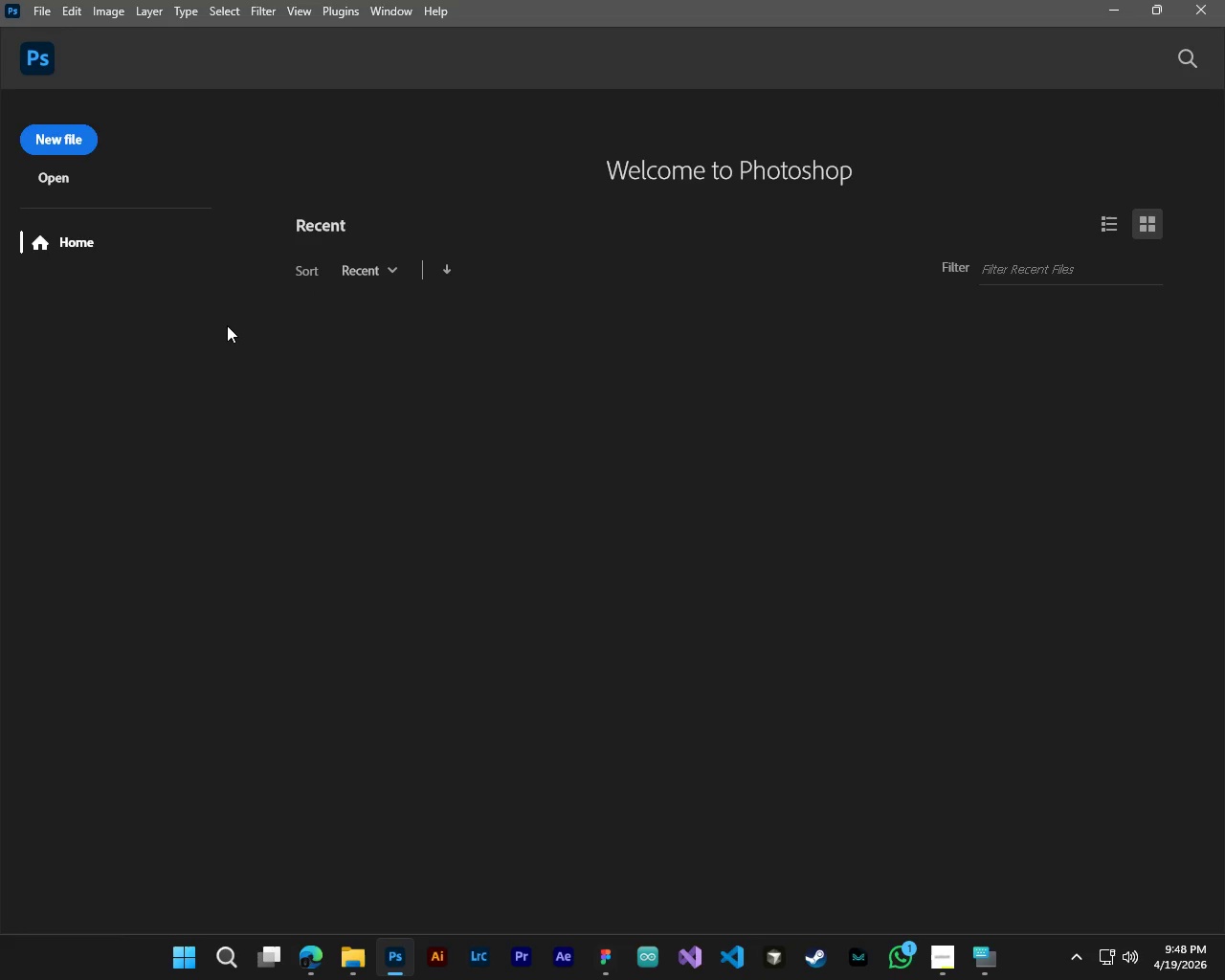 
wait(7.42)
 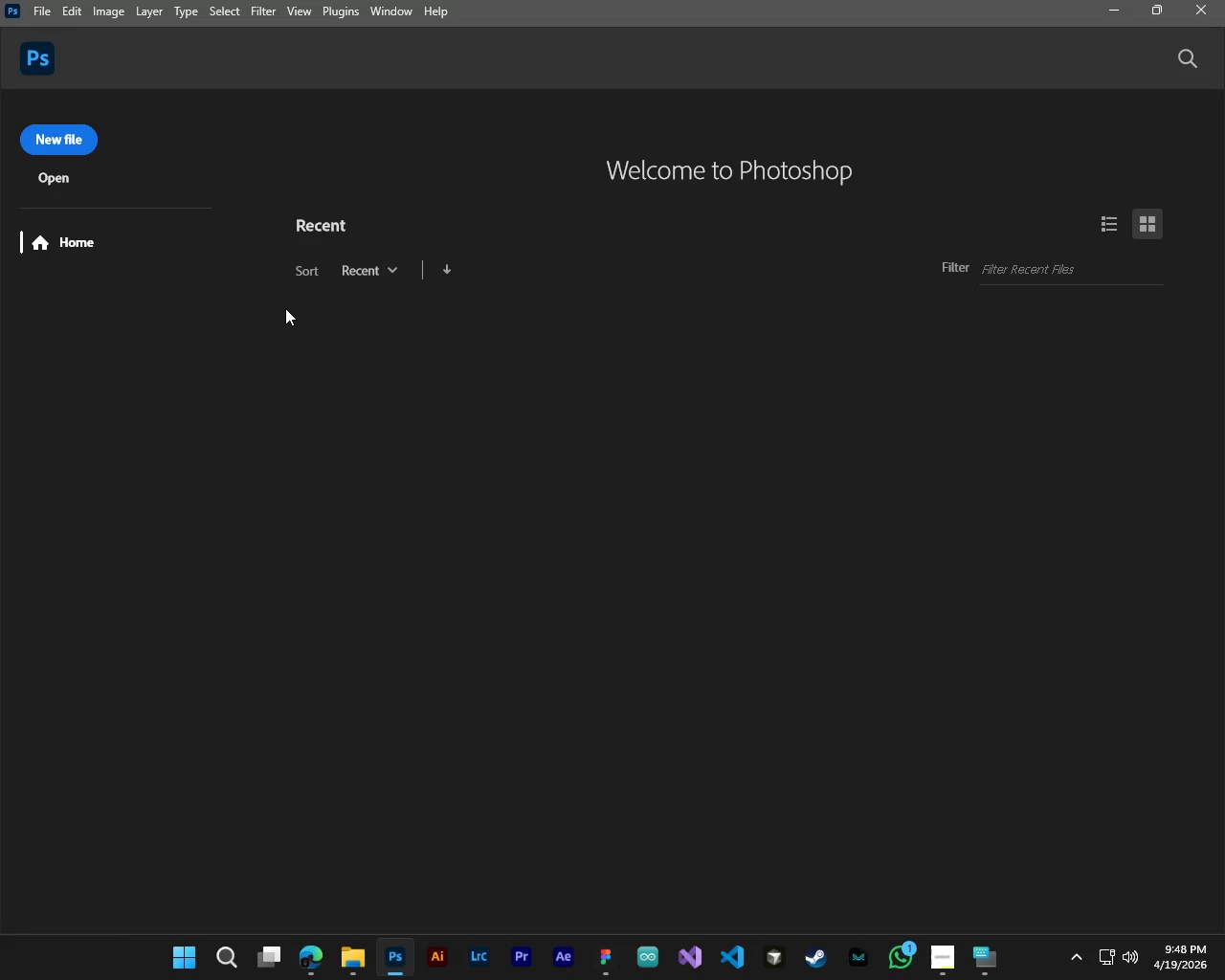 
left_click([57, 176])
 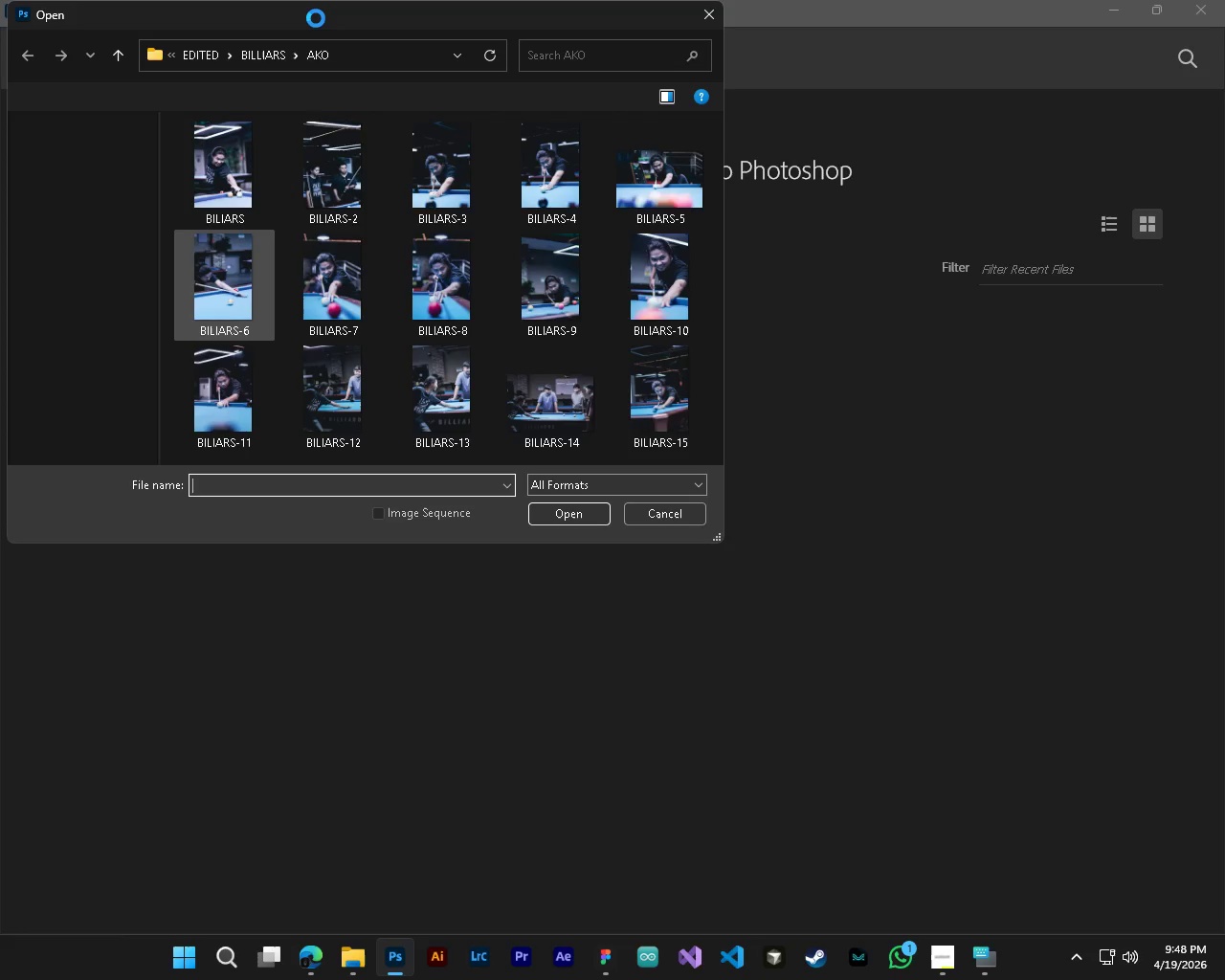 
wait(6.06)
 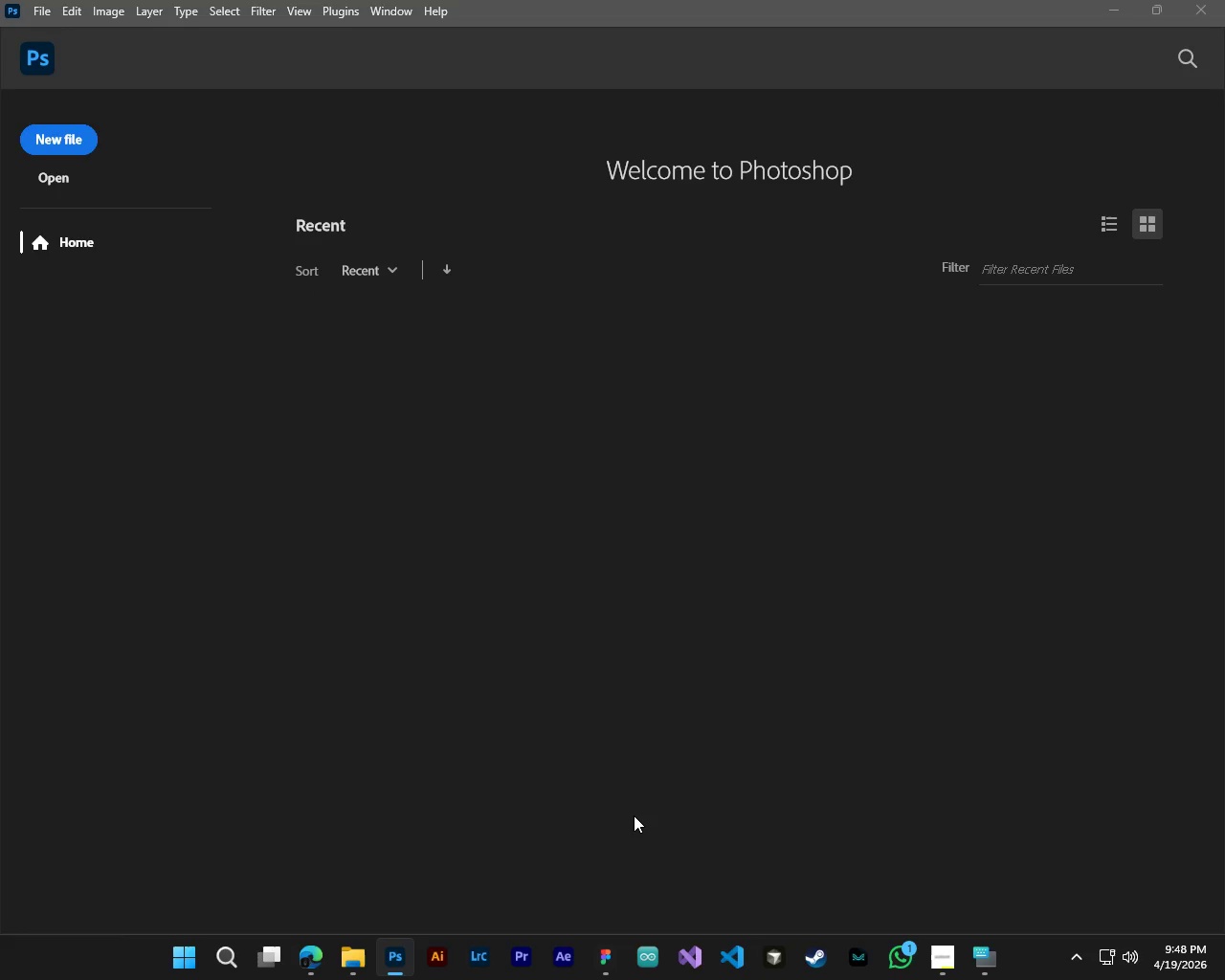 
left_click_drag(start_coordinate=[323, 6], to_coordinate=[472, 219])
 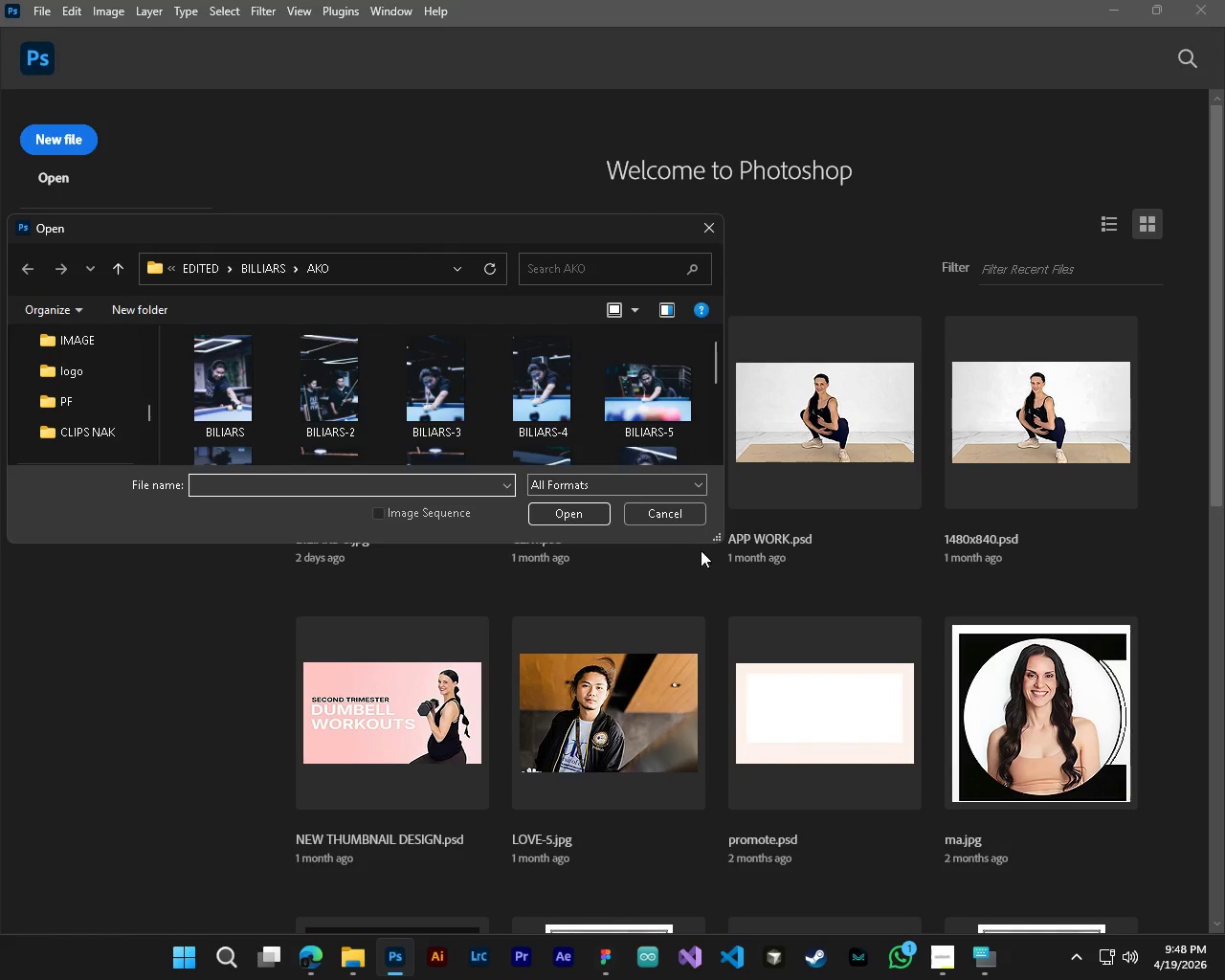 
left_click_drag(start_coordinate=[722, 543], to_coordinate=[1009, 722])
 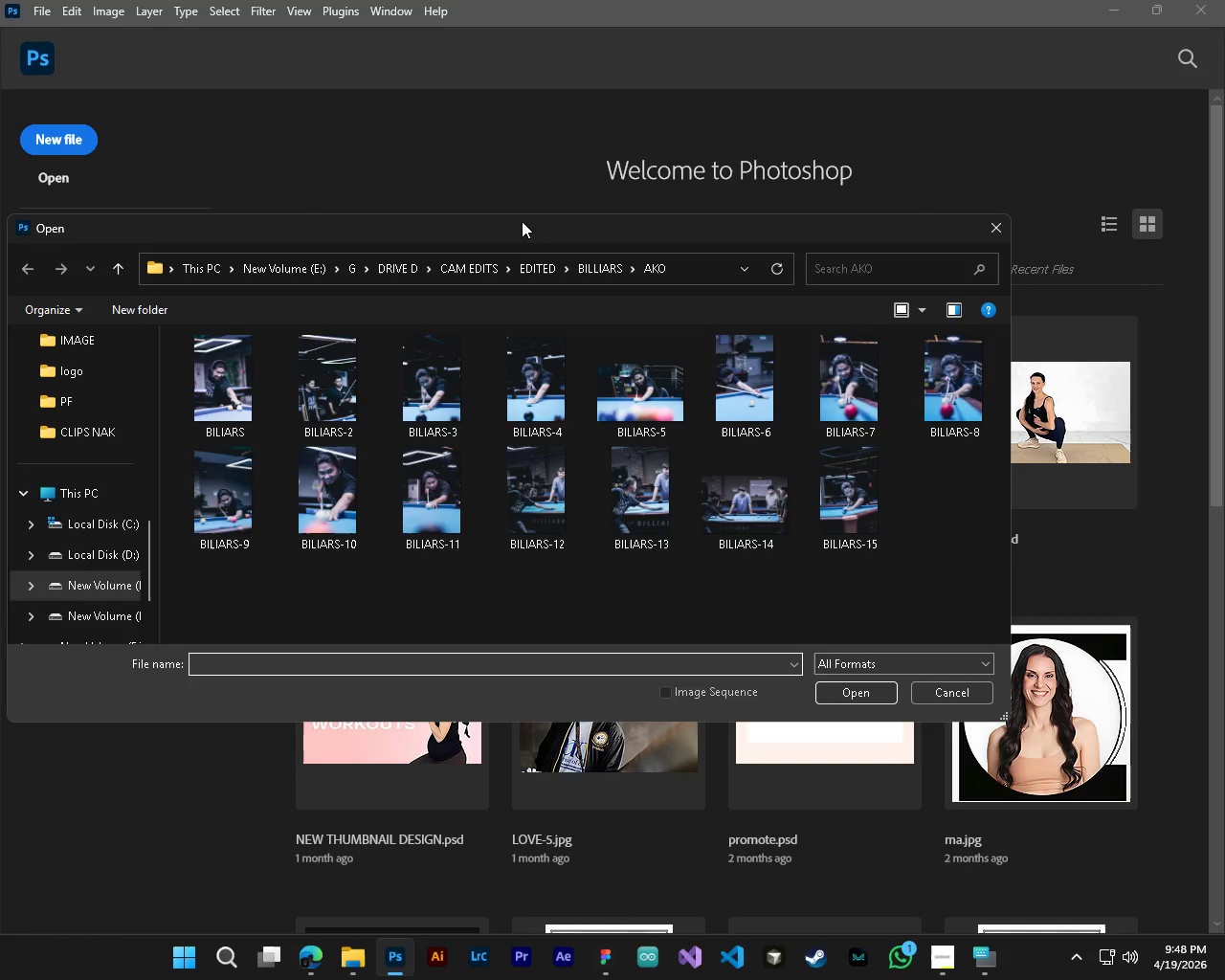 
left_click_drag(start_coordinate=[522, 220], to_coordinate=[682, 225])
 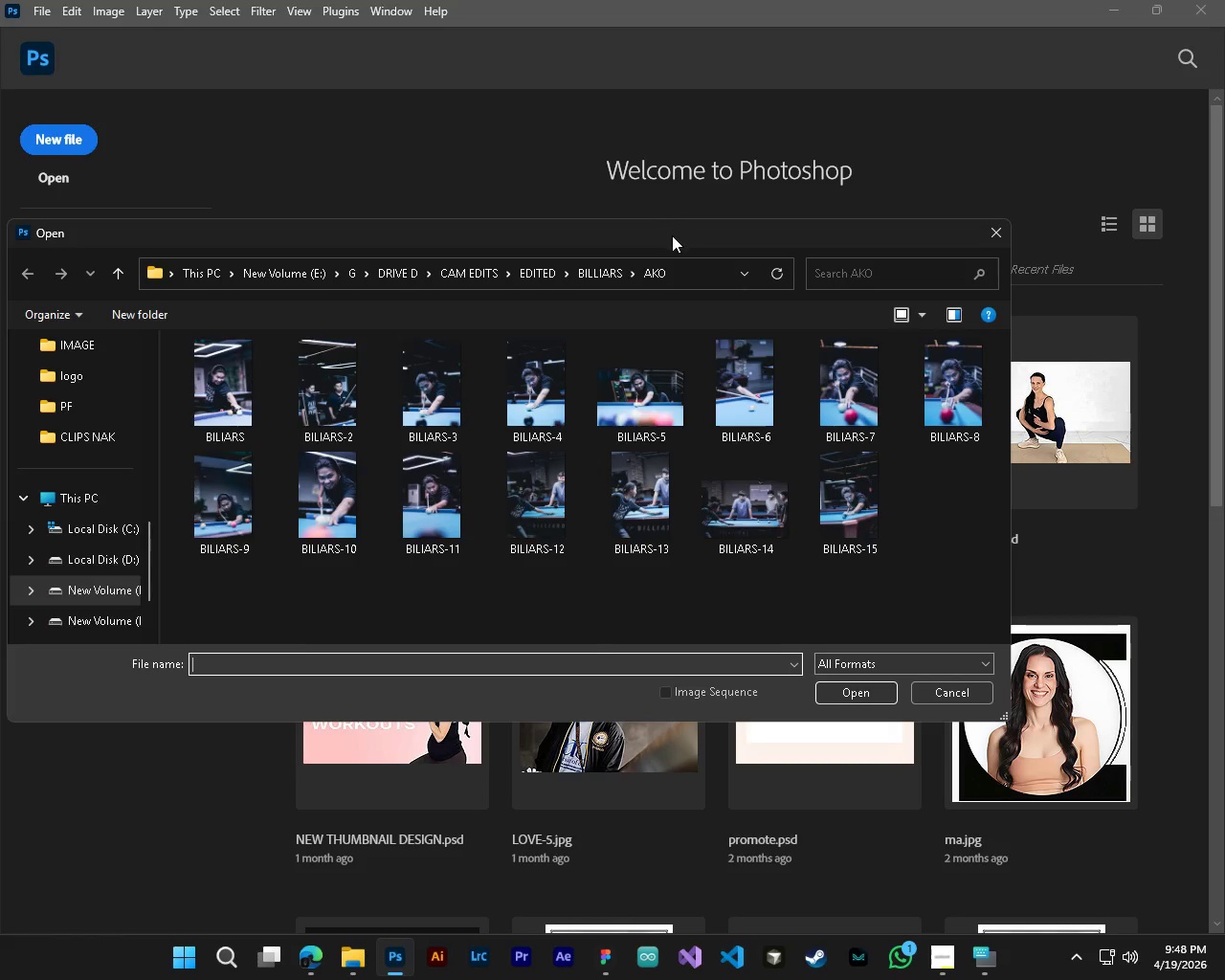 
left_click_drag(start_coordinate=[671, 236], to_coordinate=[793, 214])
 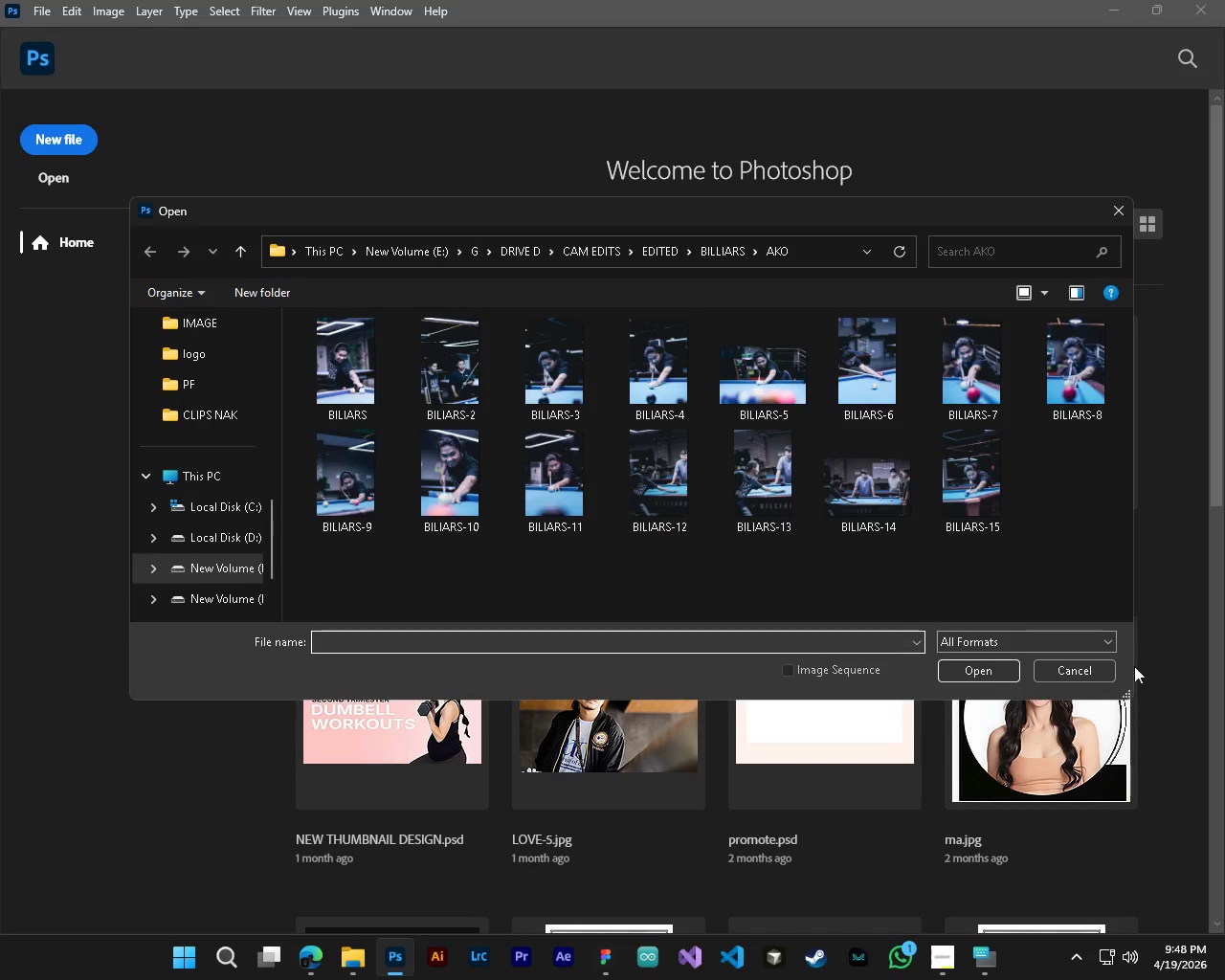 
left_click_drag(start_coordinate=[1134, 681], to_coordinate=[1053, 680])
 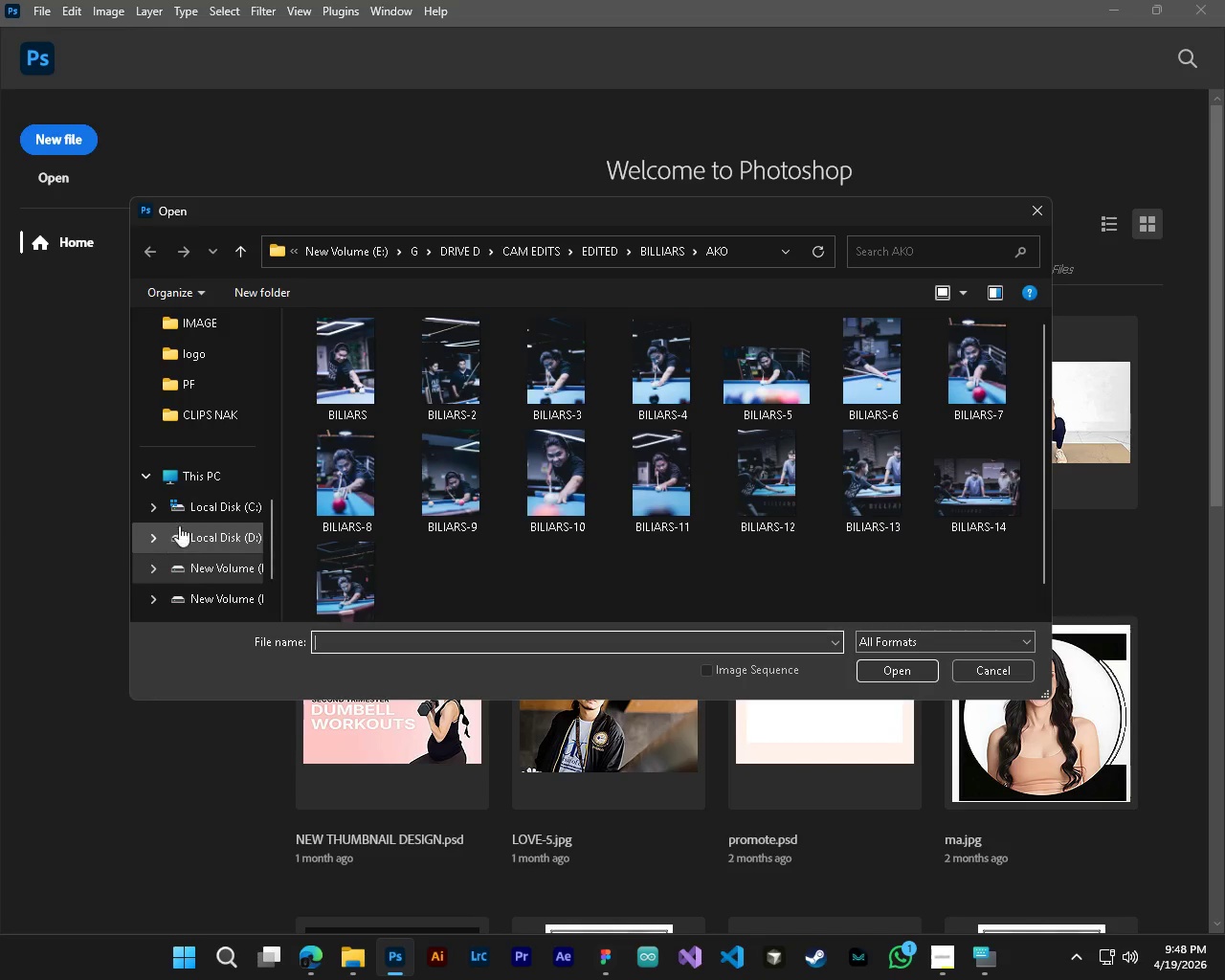 
scroll: coordinate [209, 463], scroll_direction: up, amount: 2.0
 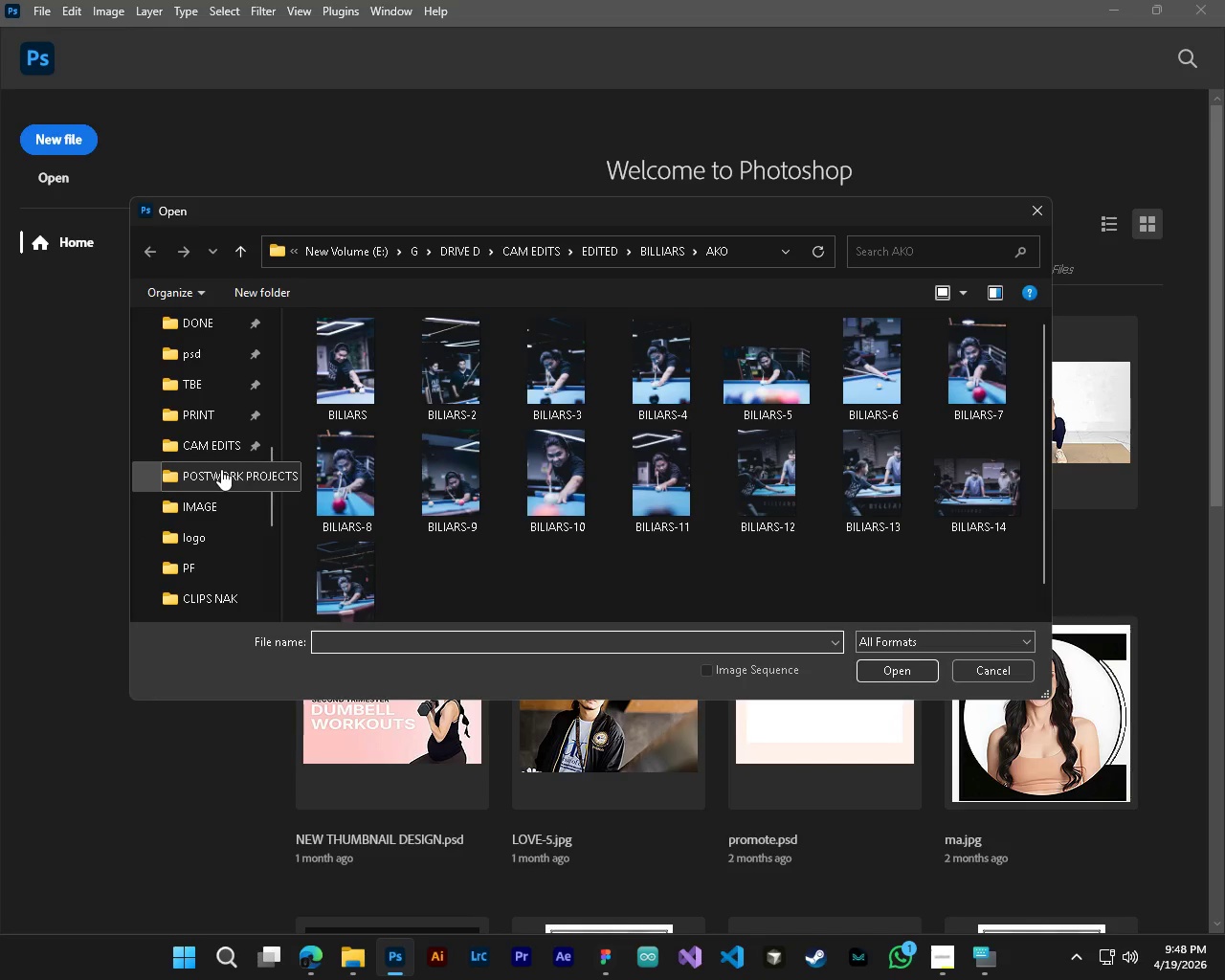 
left_click([221, 469])
 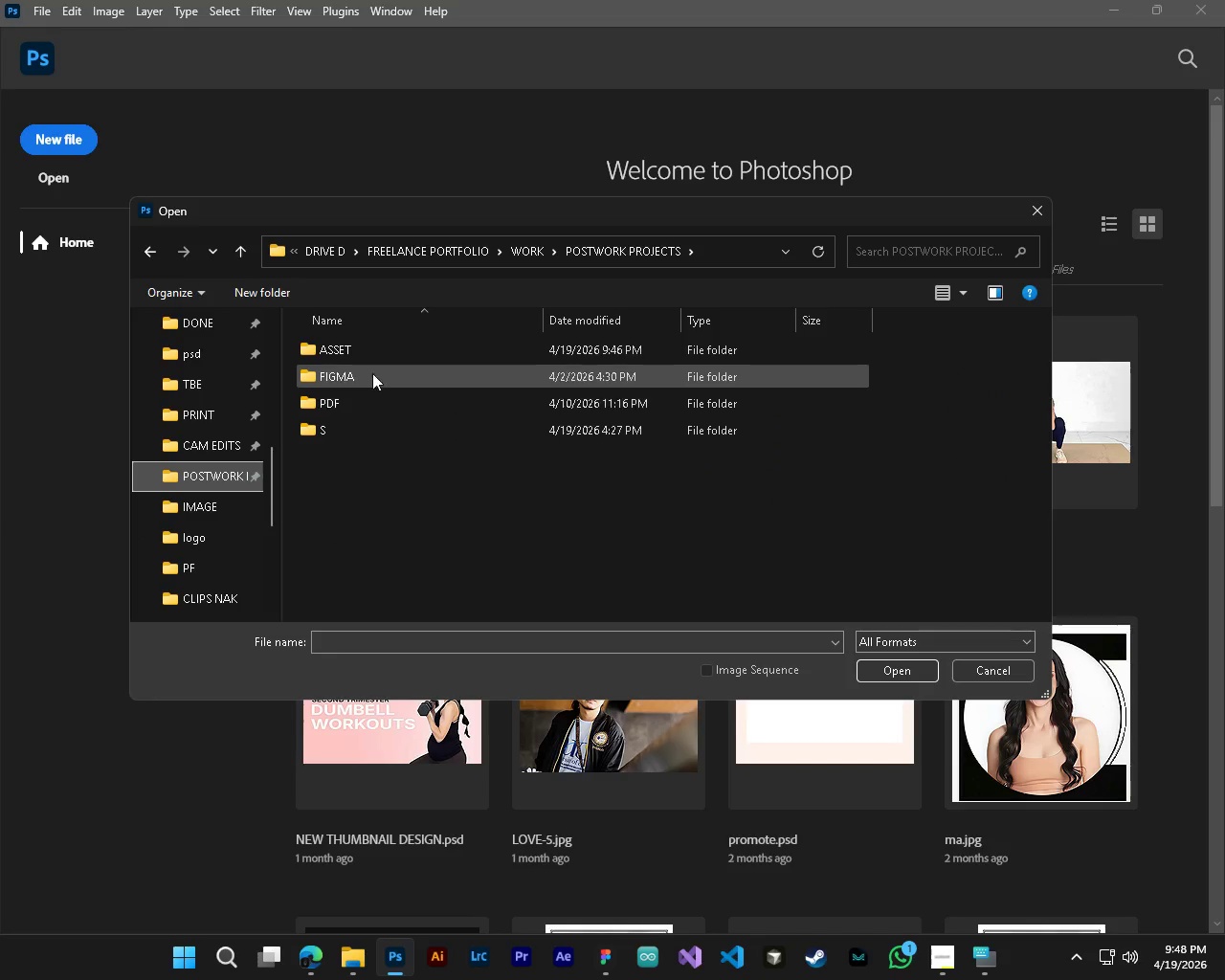 
left_click([368, 343])
 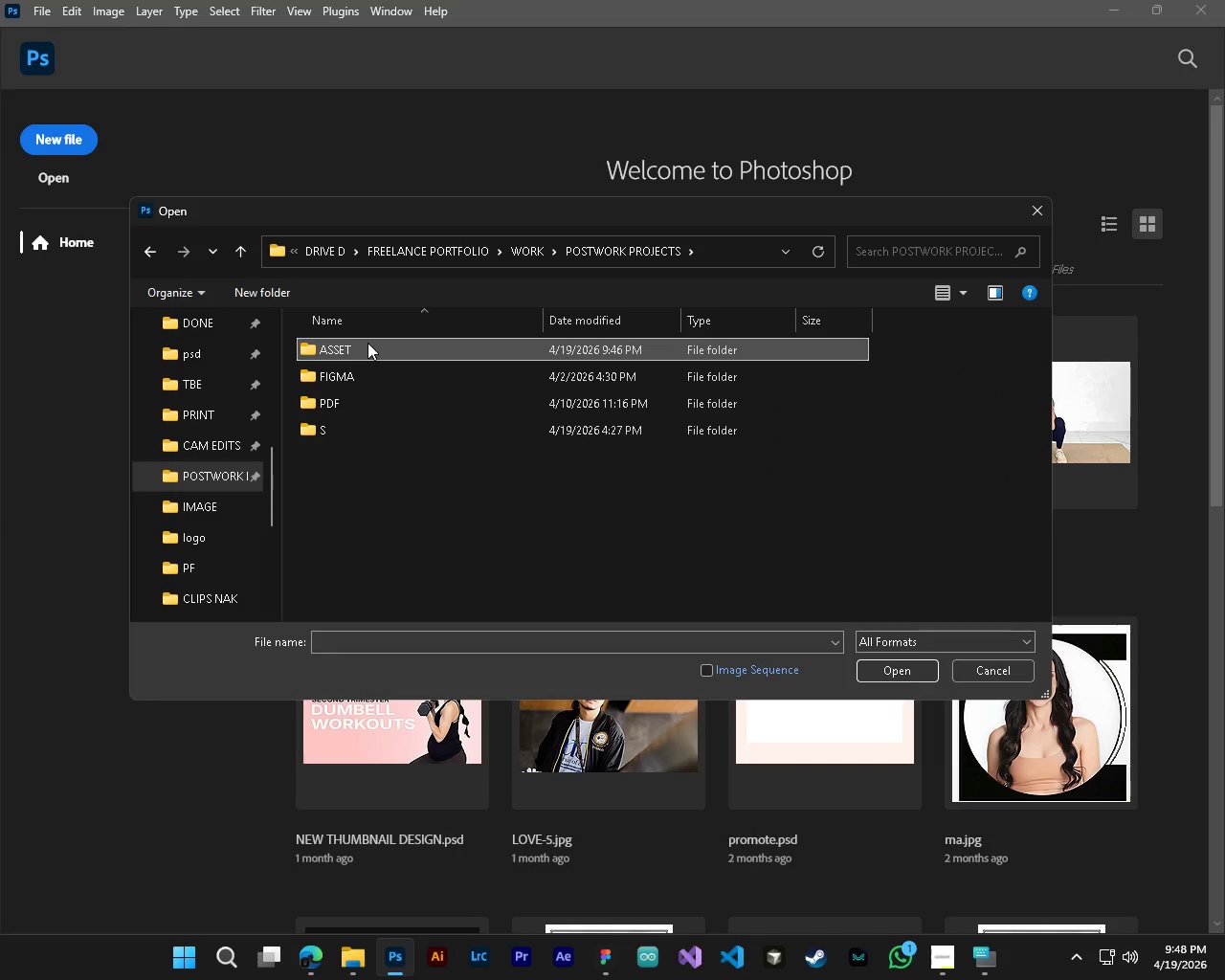 
key(Enter)
 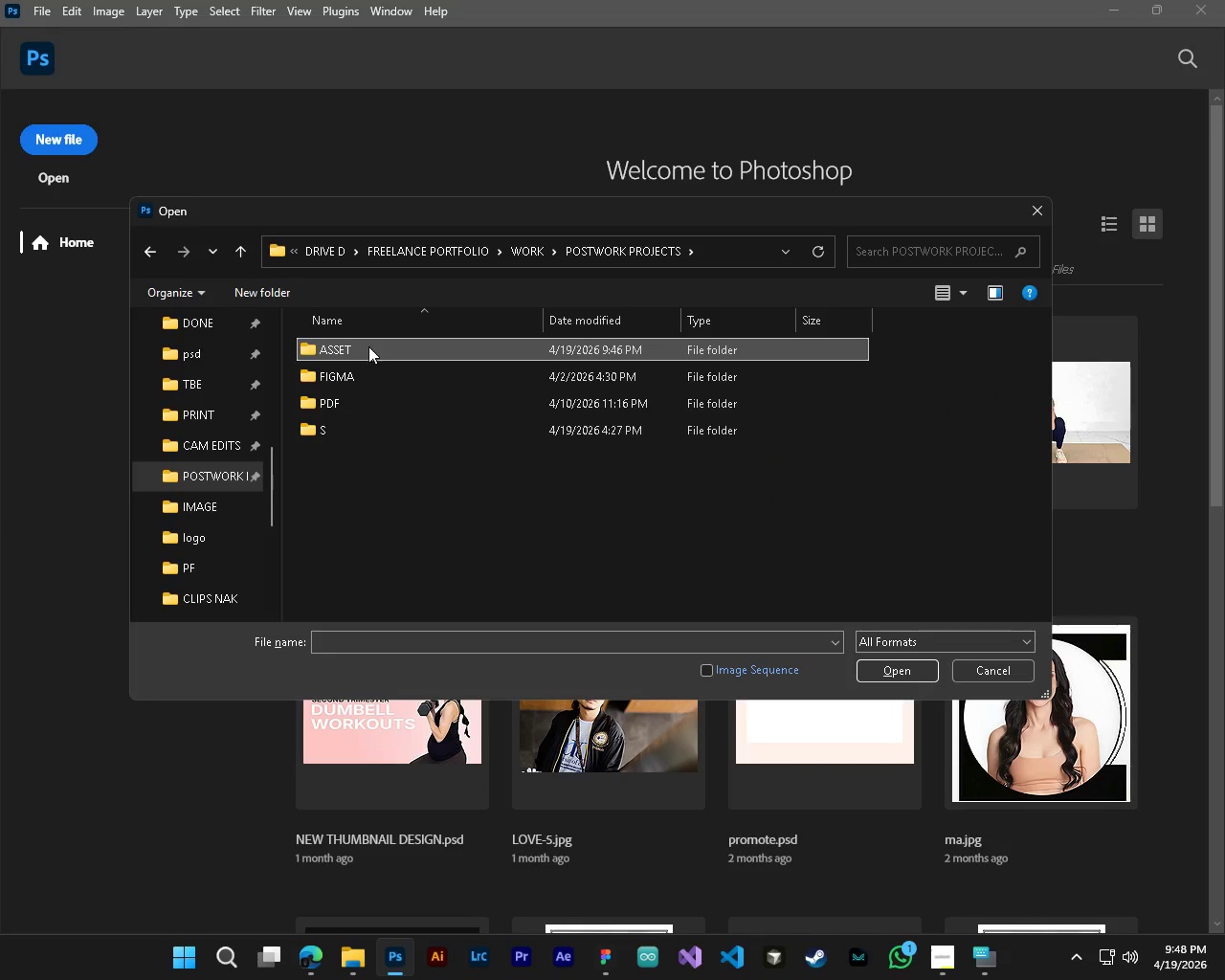 
key(Enter)
 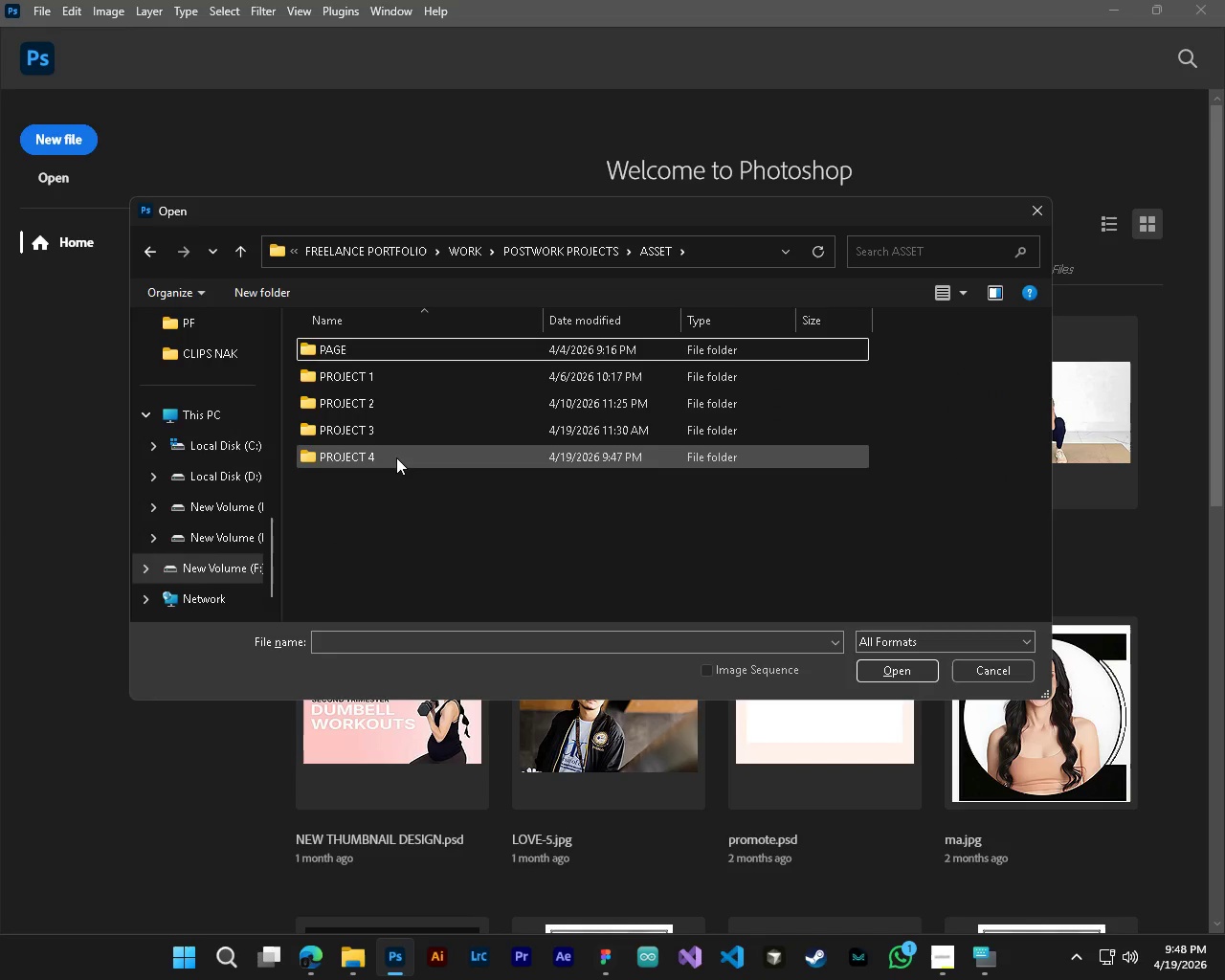 
left_click([396, 457])
 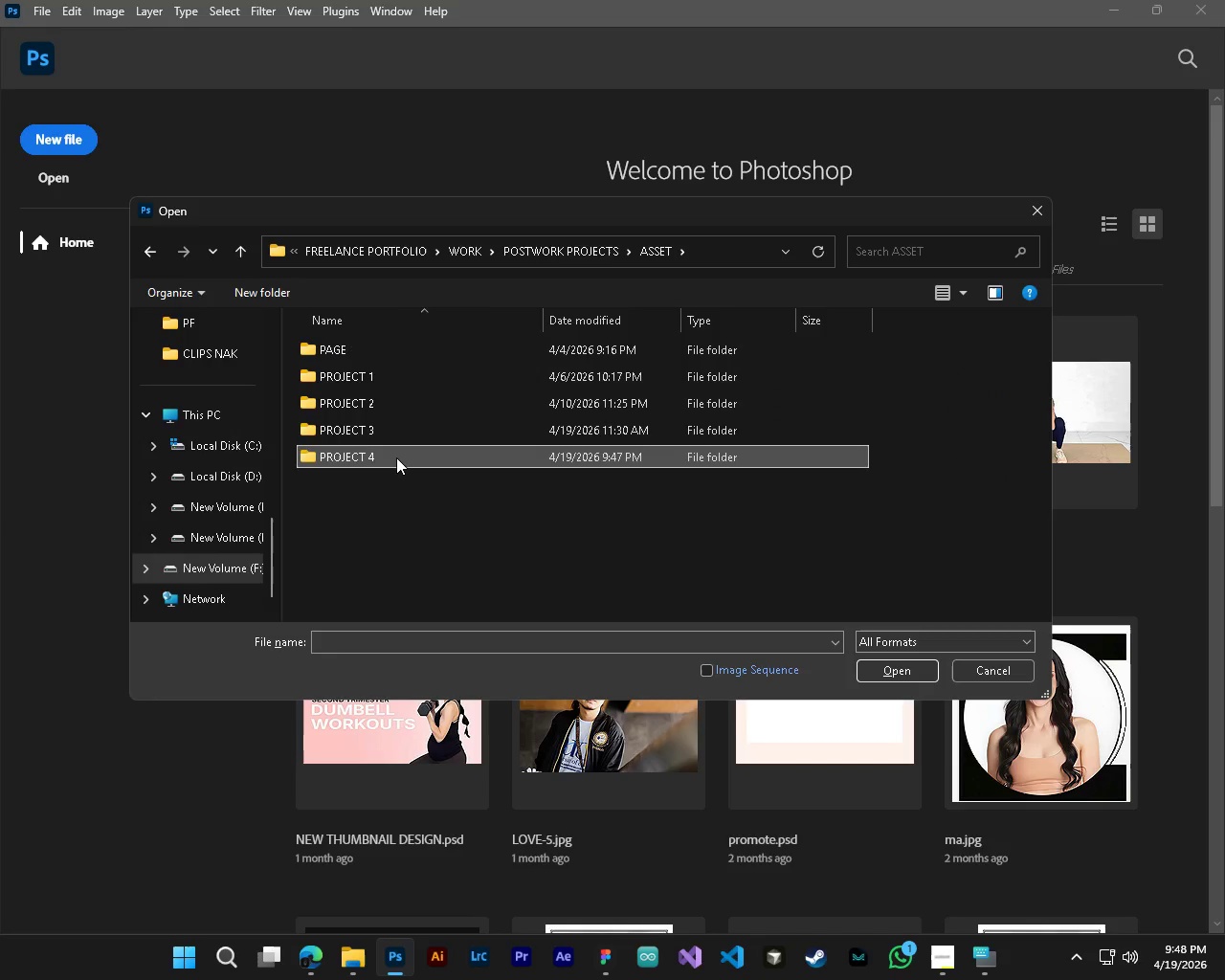 
key(Enter)
 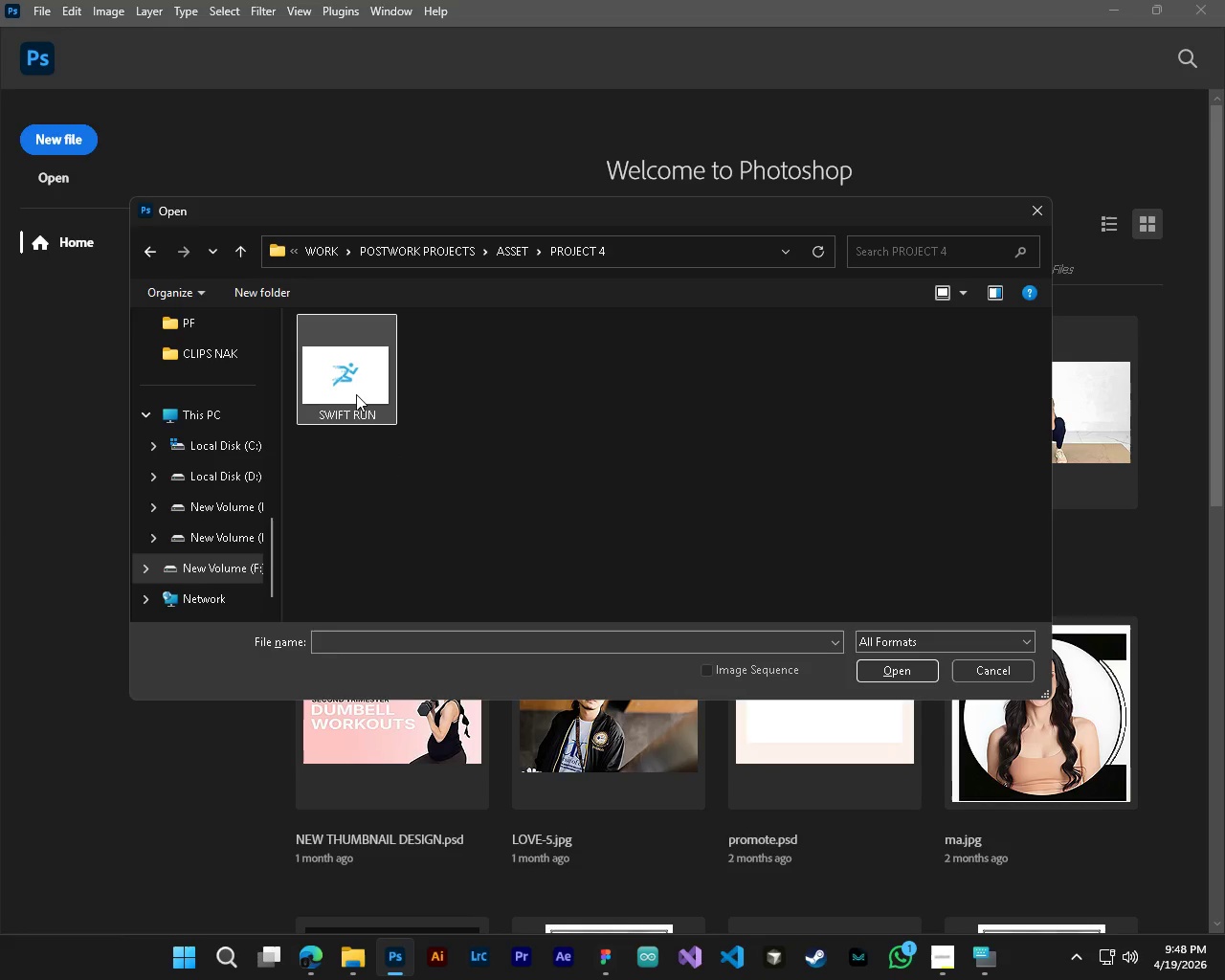 
left_click([356, 394])
 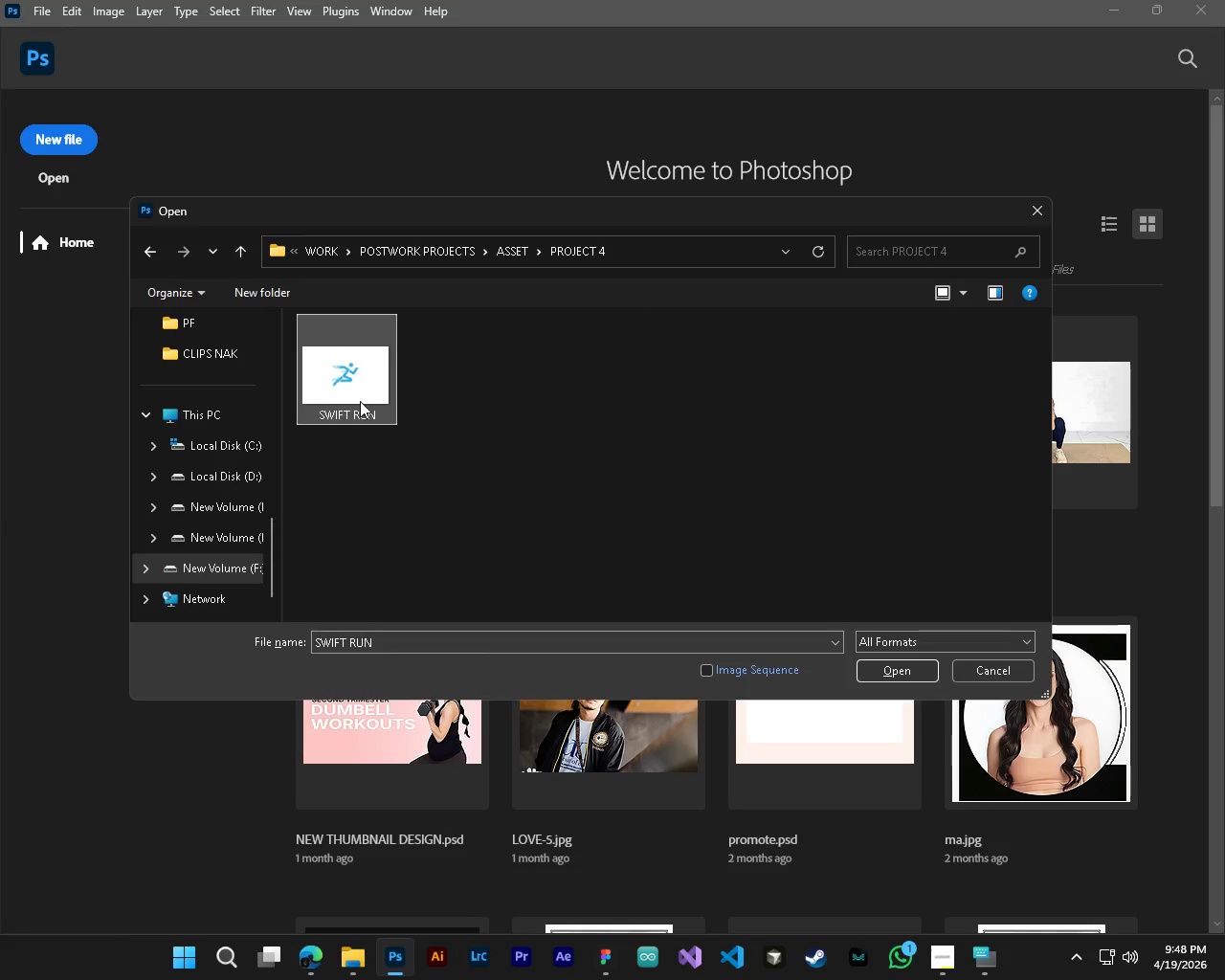 
key(Enter)
 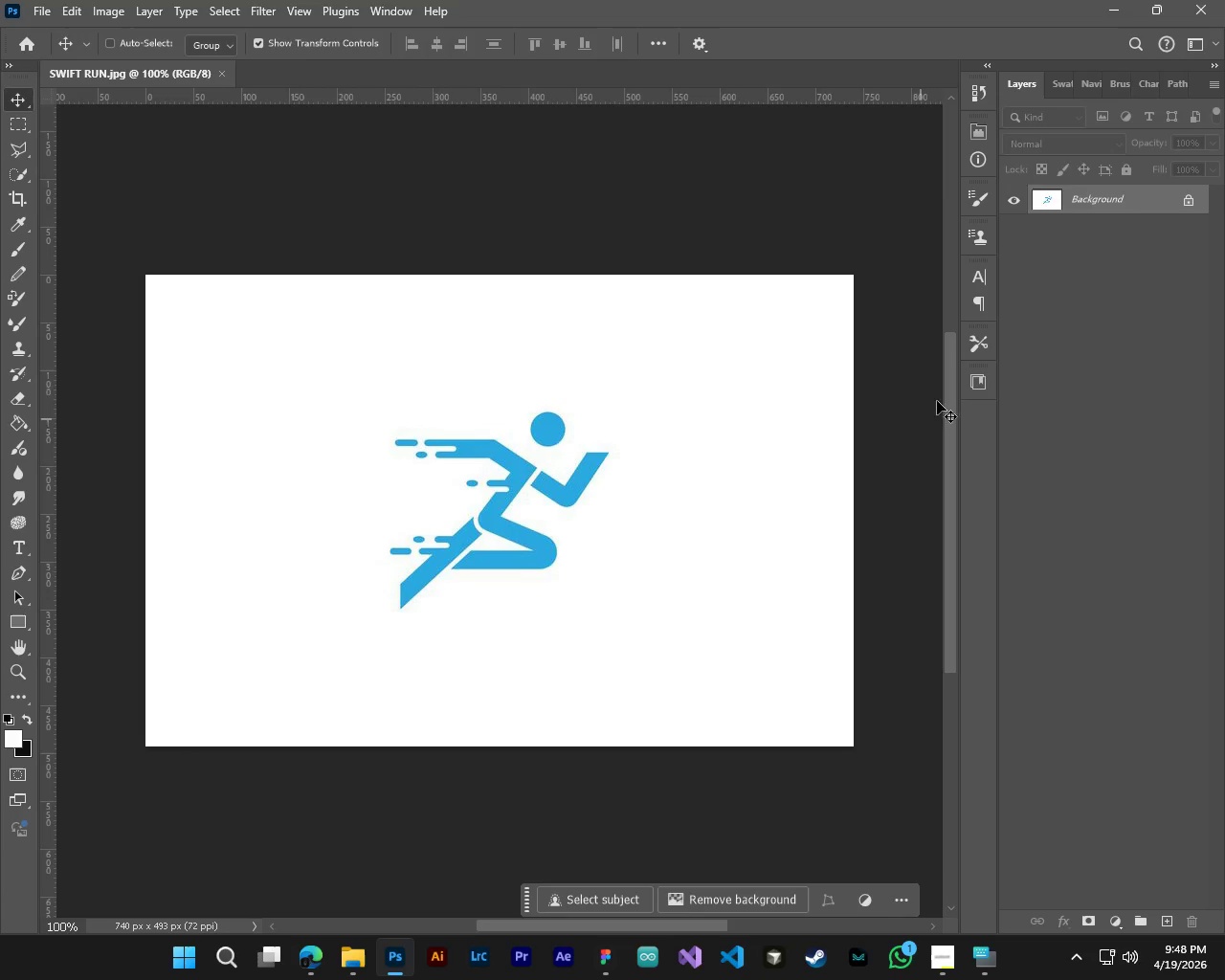 
wait(6.66)
 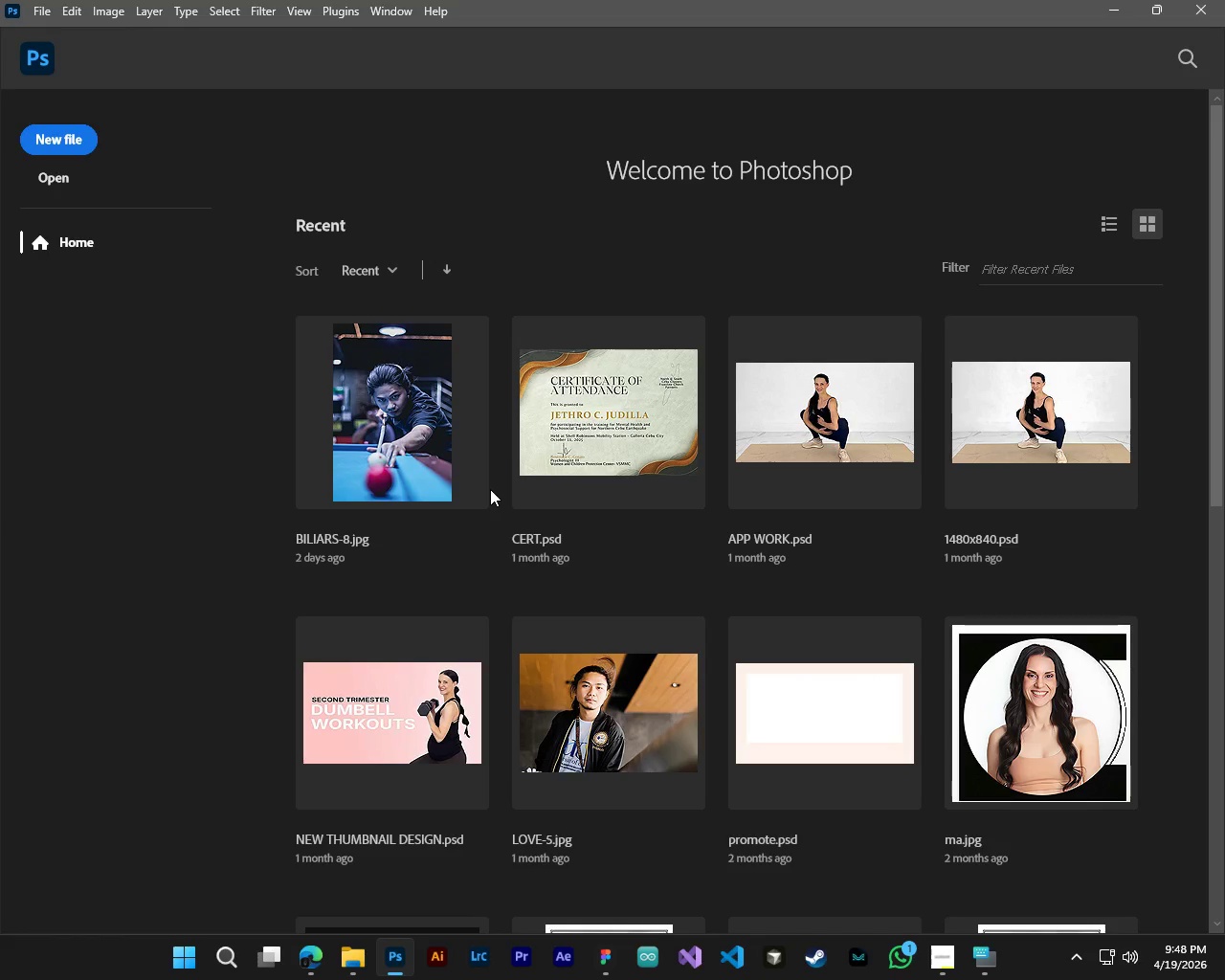 
key(E)
 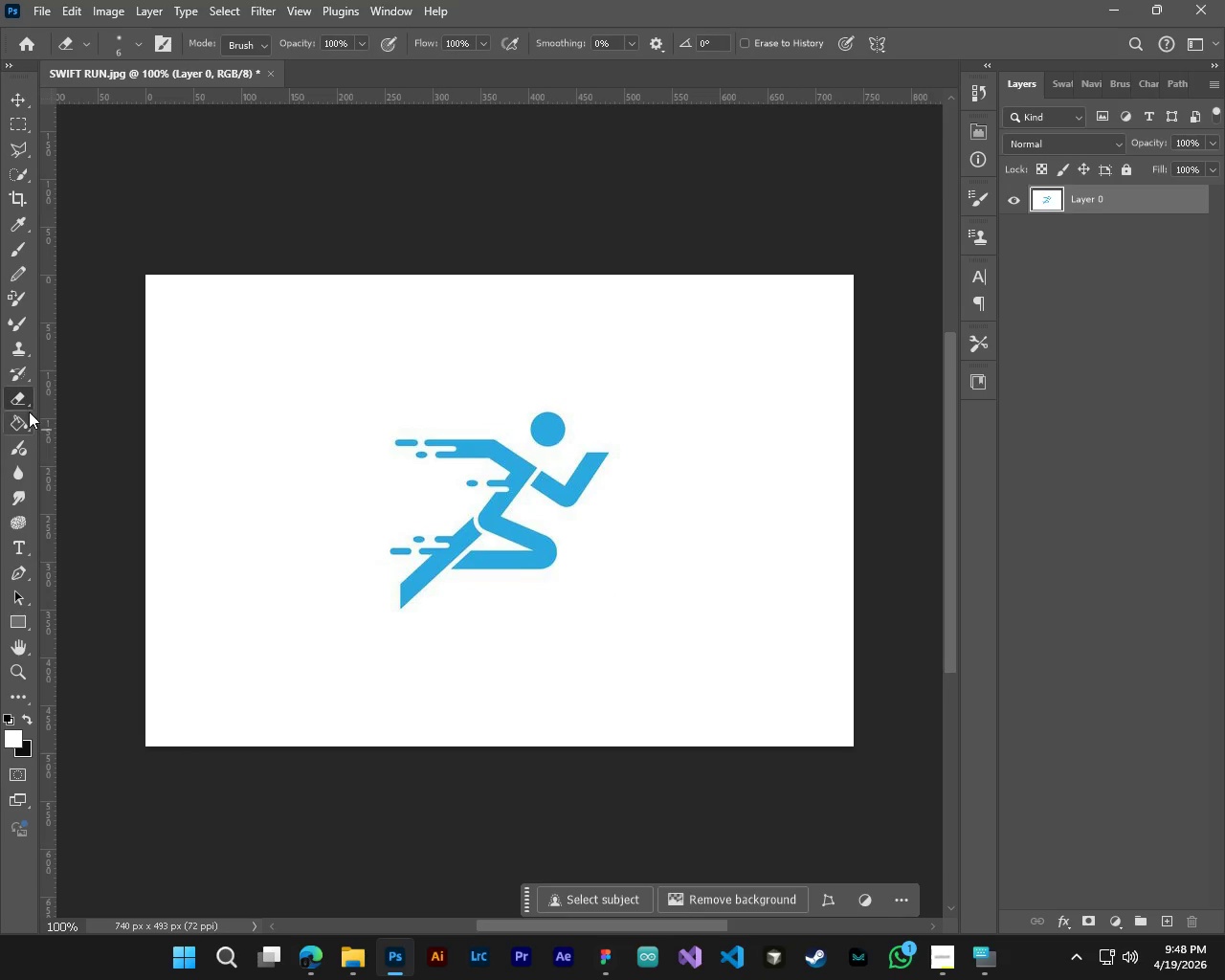 
right_click([29, 406])
 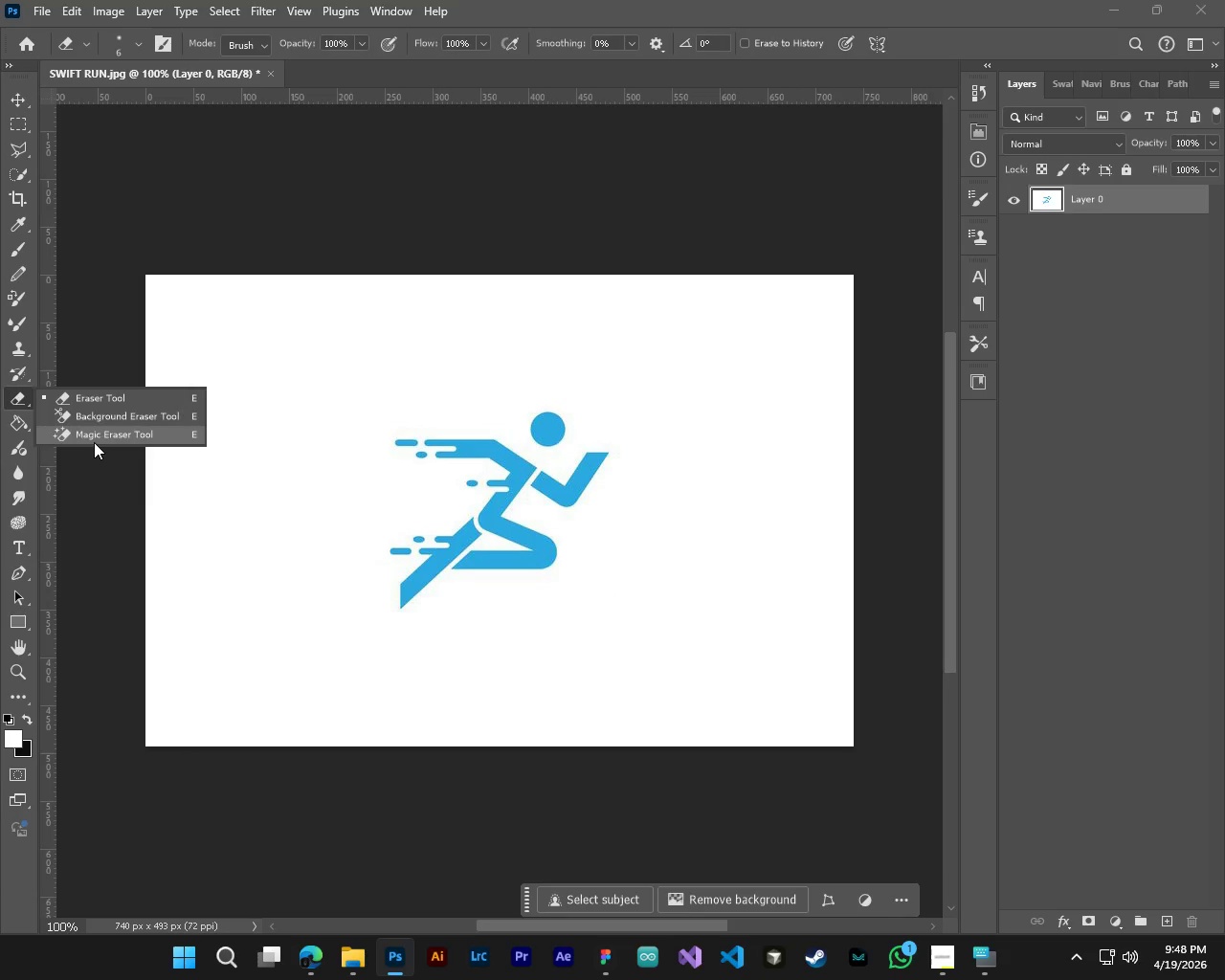 
left_click([94, 442])
 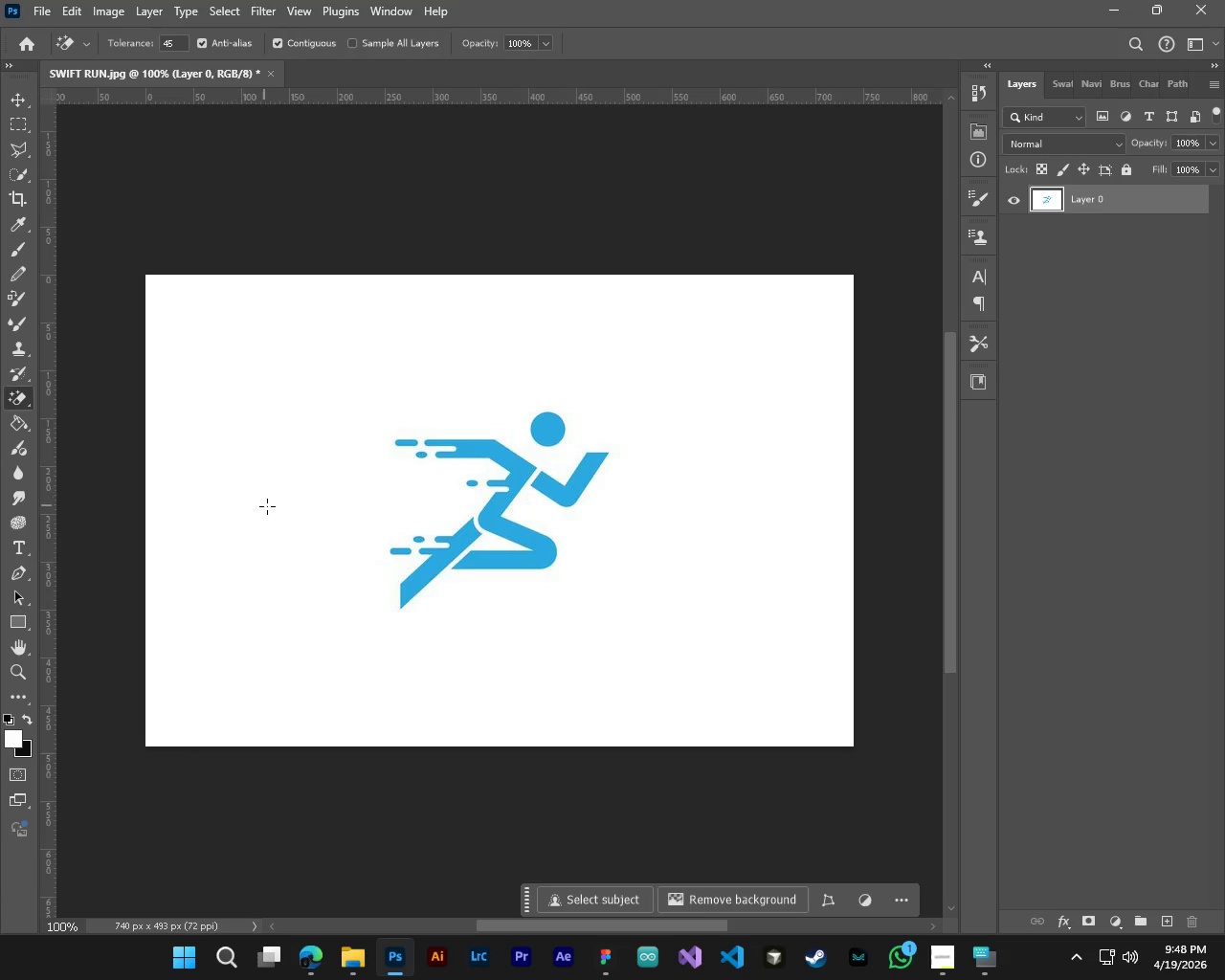 
left_click([267, 506])
 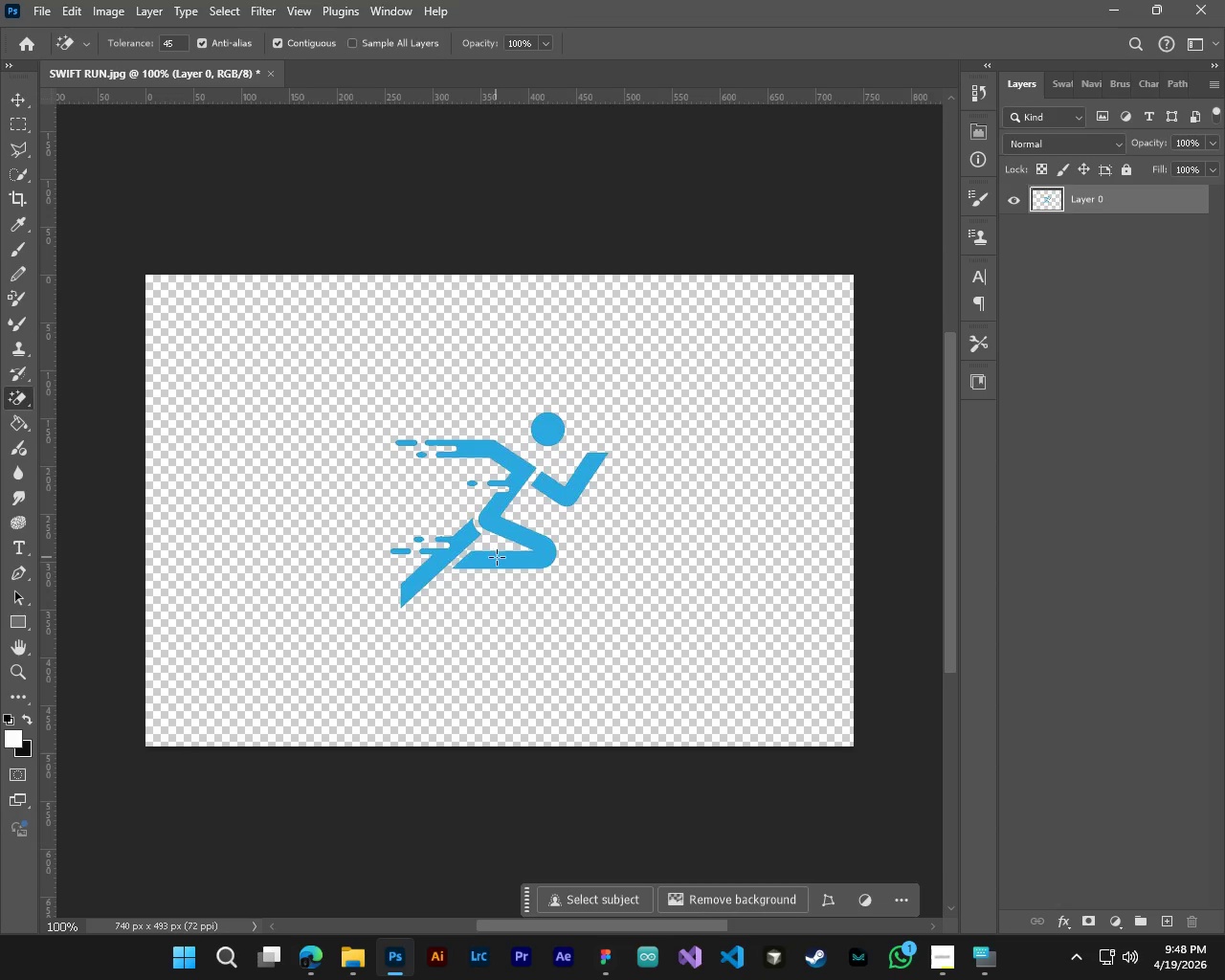 
hold_key(key=ControlLeft, duration=0.33)
 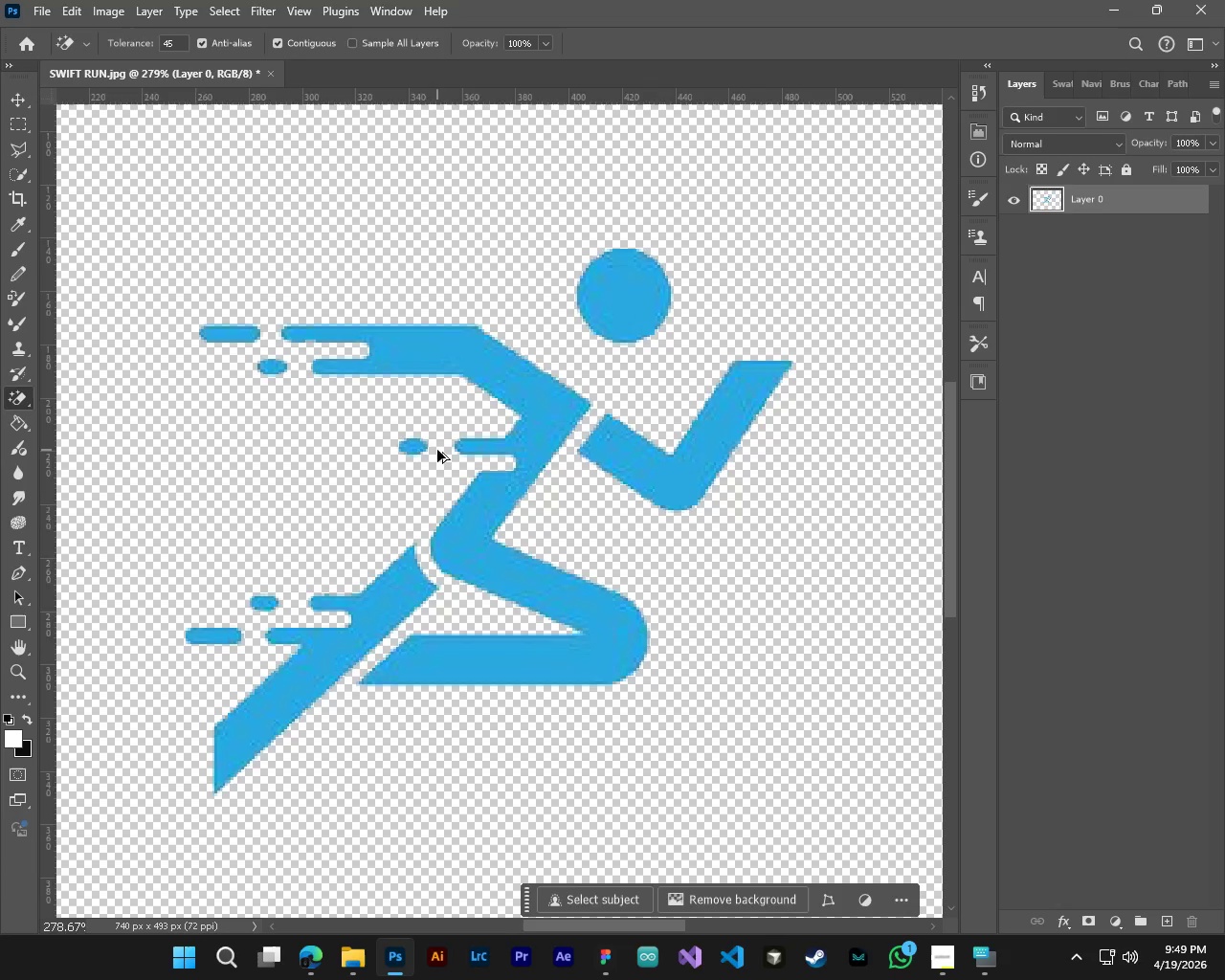 
key(Alt+AltLeft)
 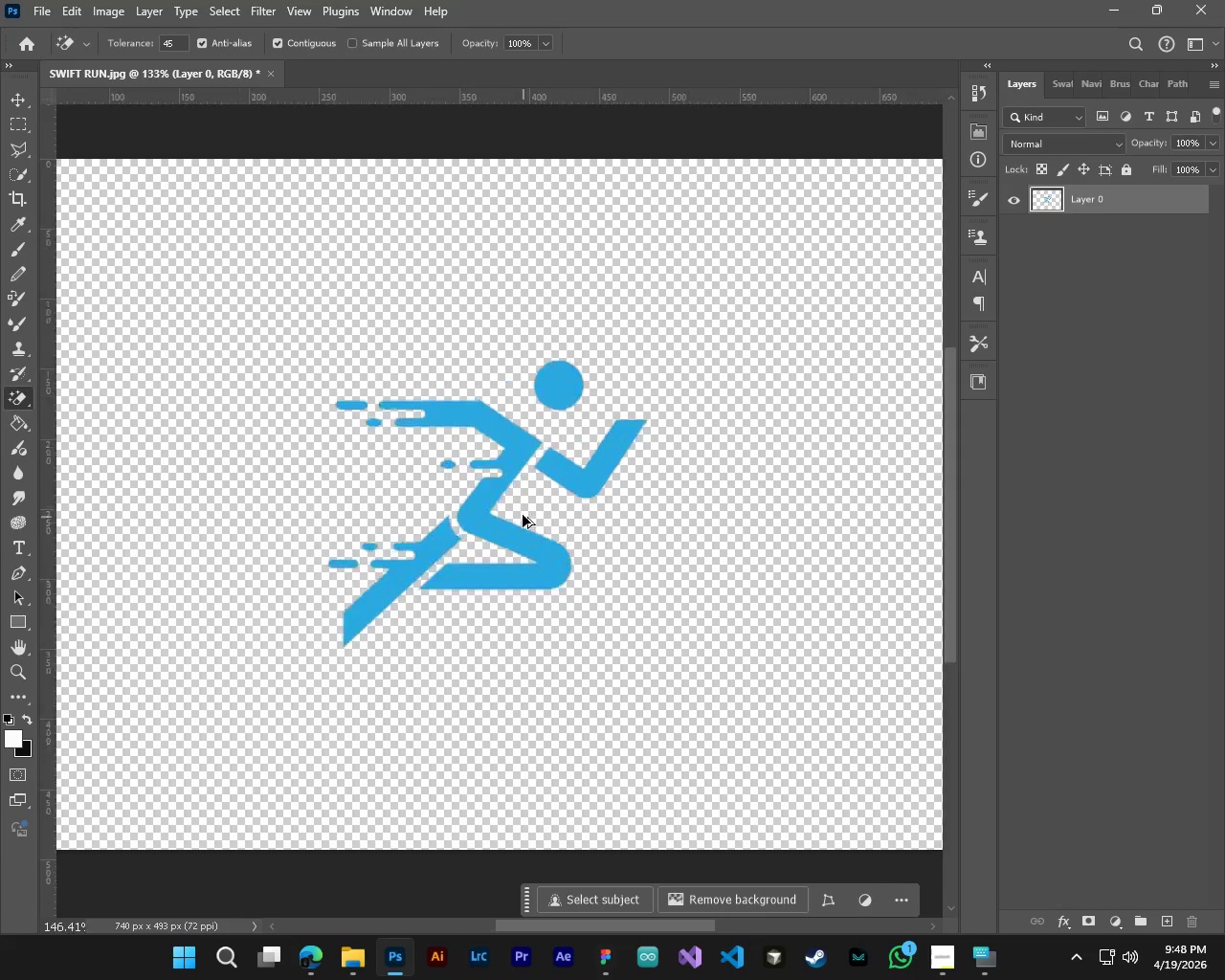 
key(CapsLock)
 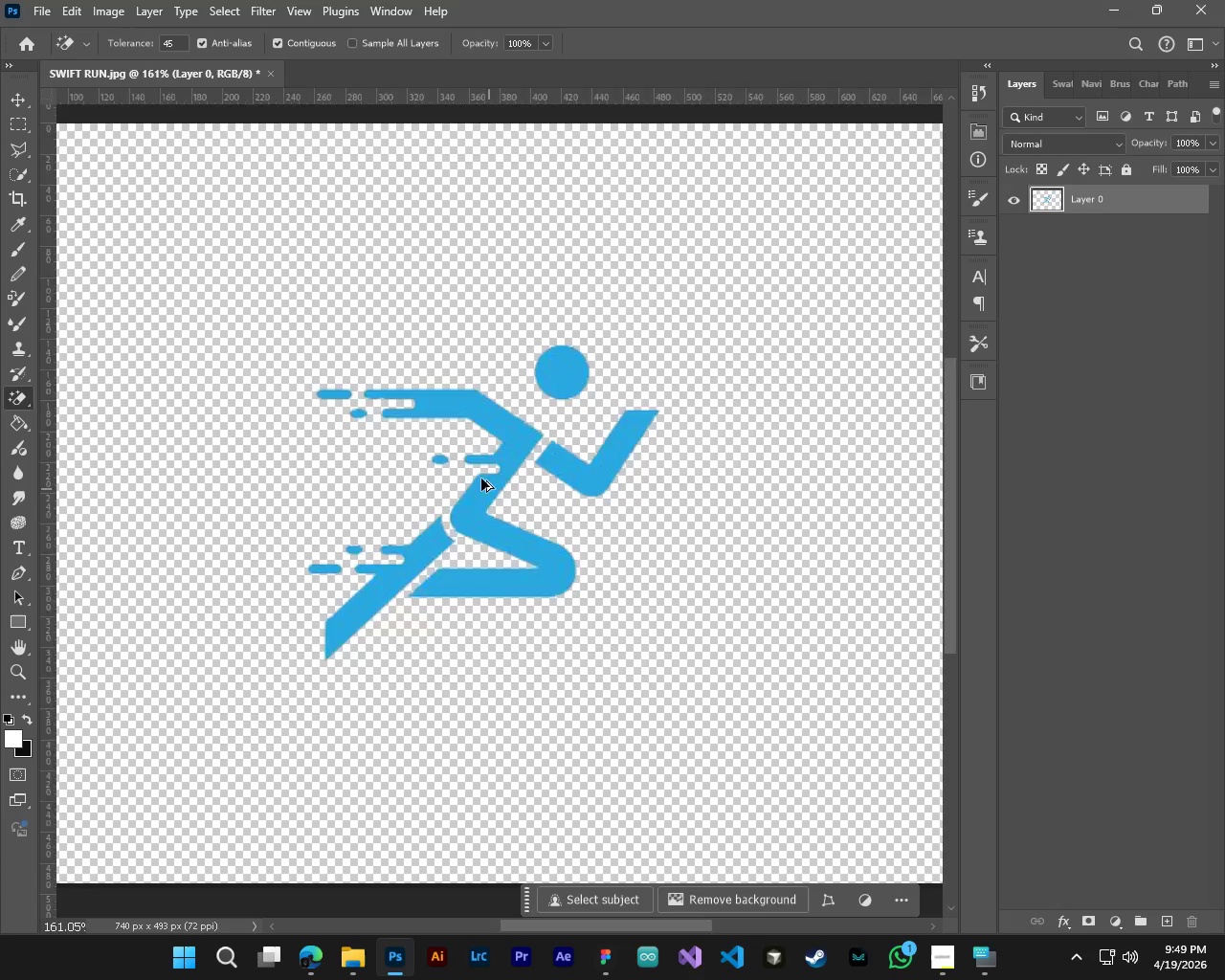 
hold_key(key=ControlLeft, duration=2.52)
 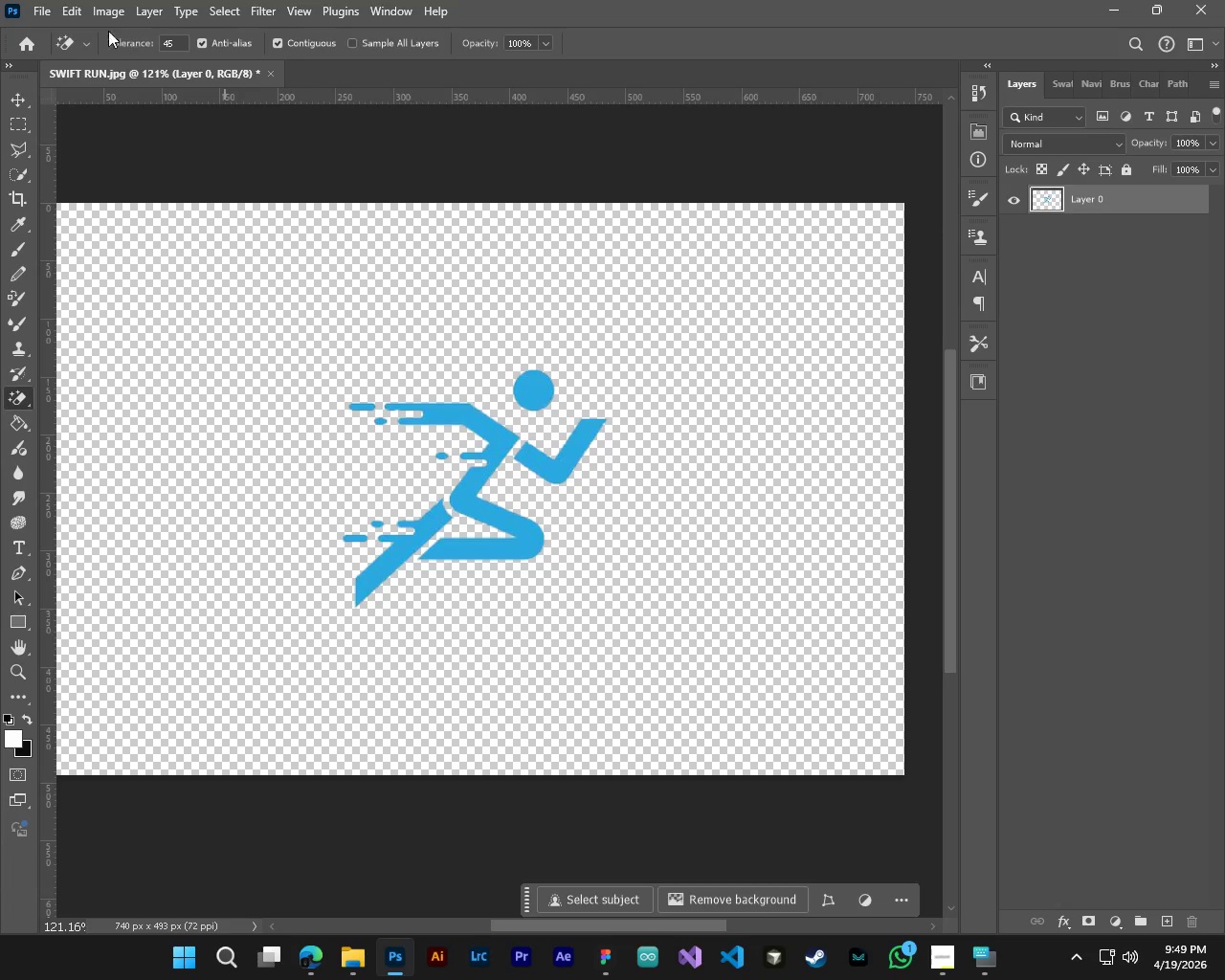 
hold_key(key=AltLeft, duration=2.42)
 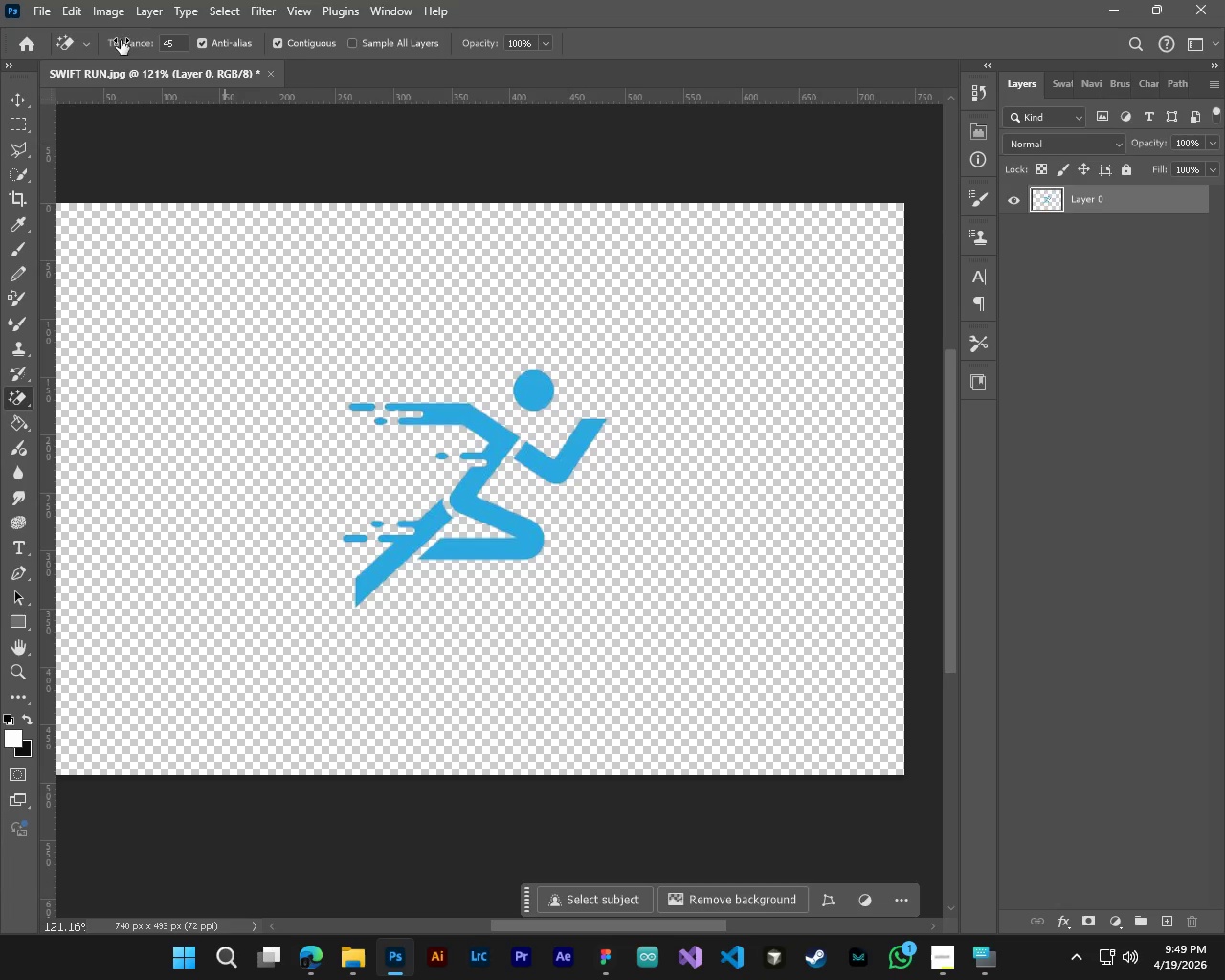 
scroll: coordinate [437, 444], scroll_direction: up, amount: 15.0
 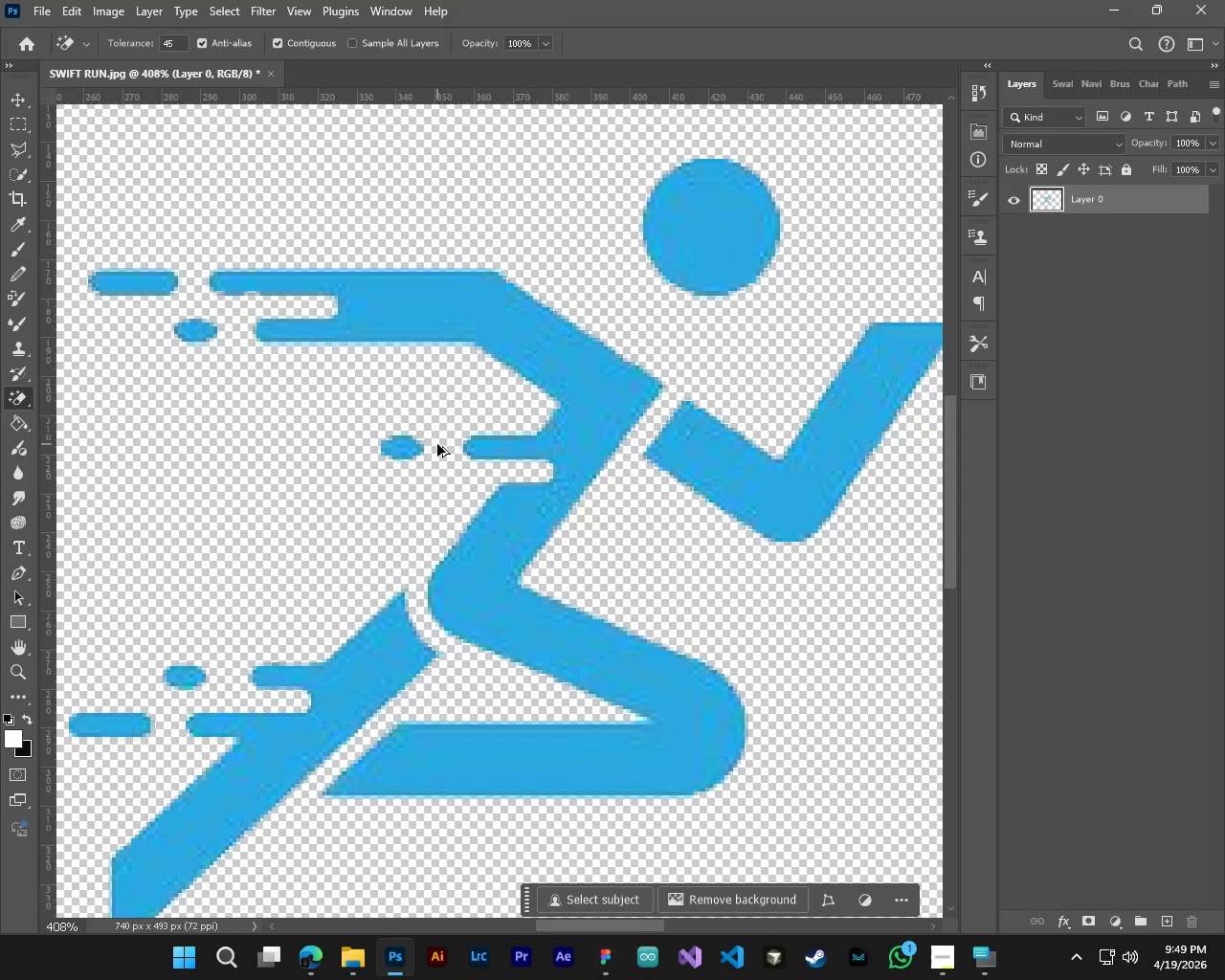 
scroll: coordinate [472, 473], scroll_direction: down, amount: 13.0
 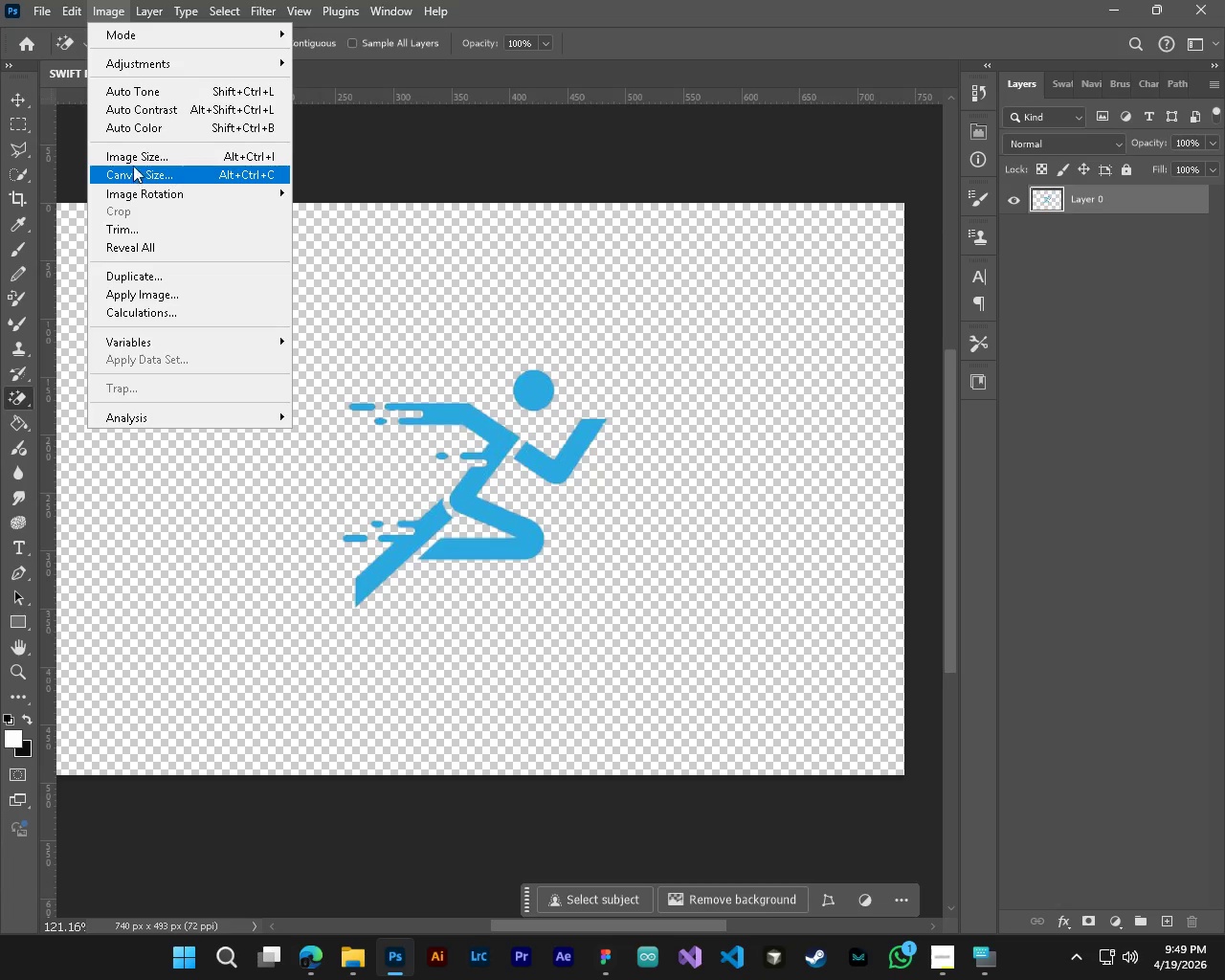 
left_click([134, 151])
 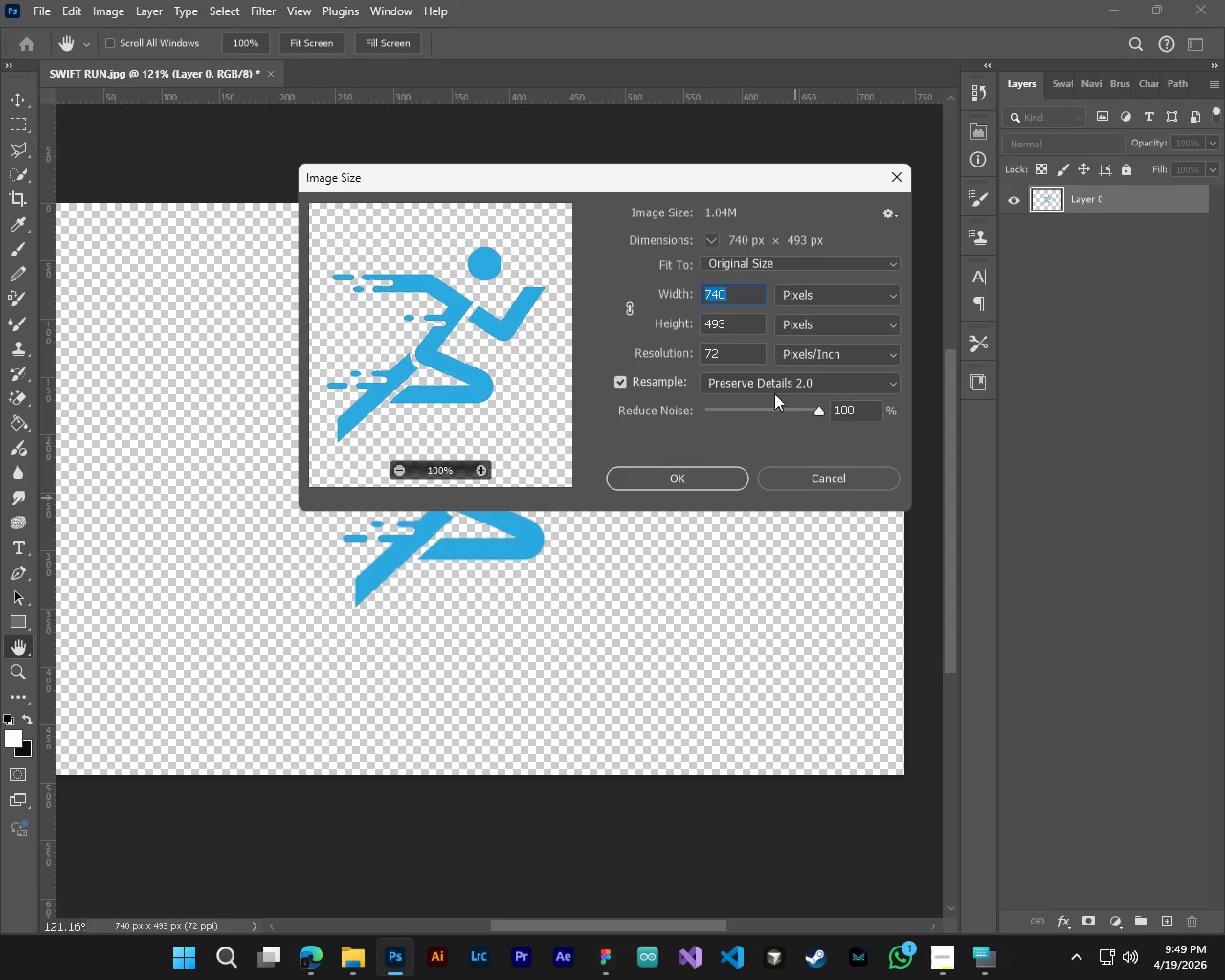 
left_click([738, 353])
 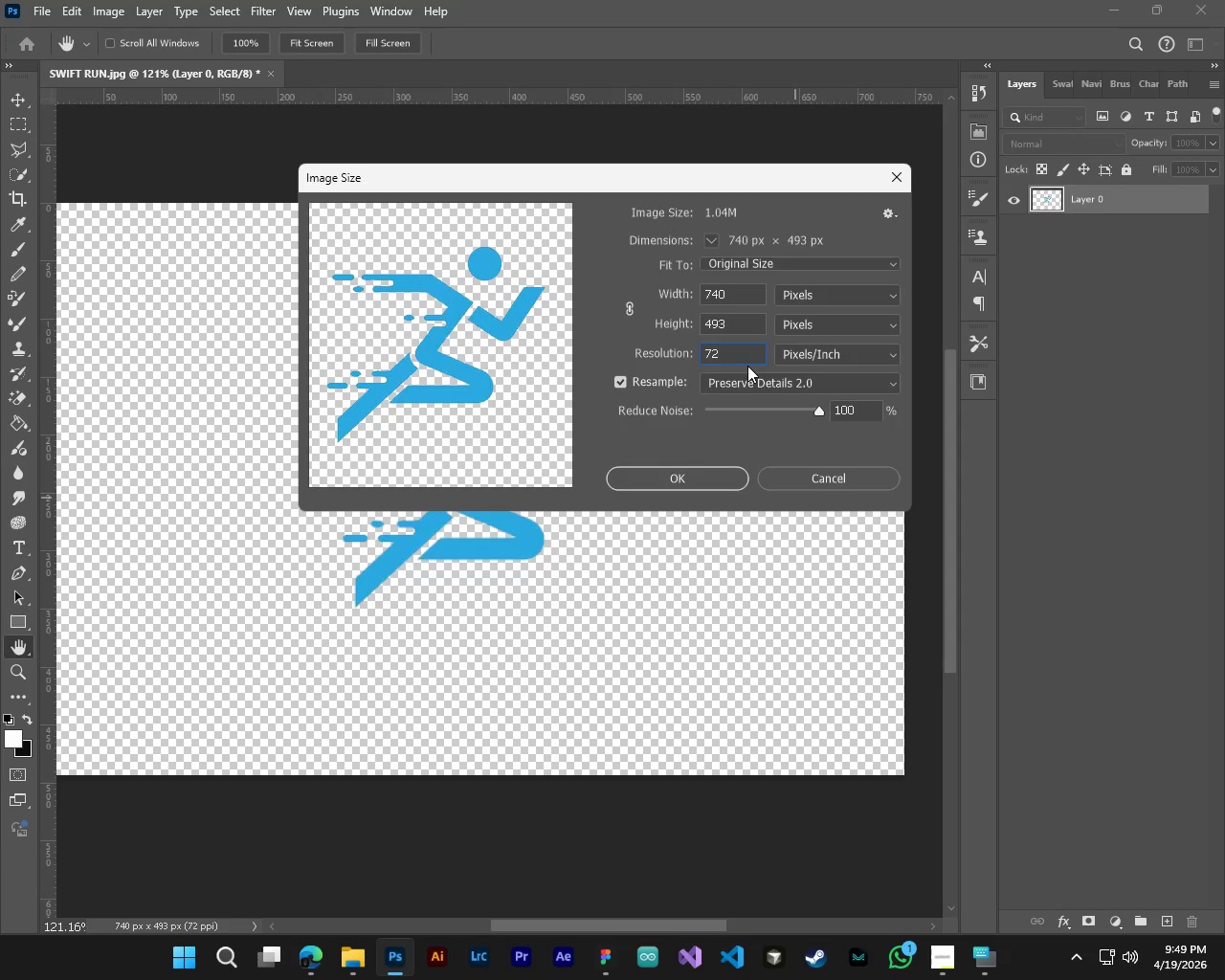 
key(Control+A)
 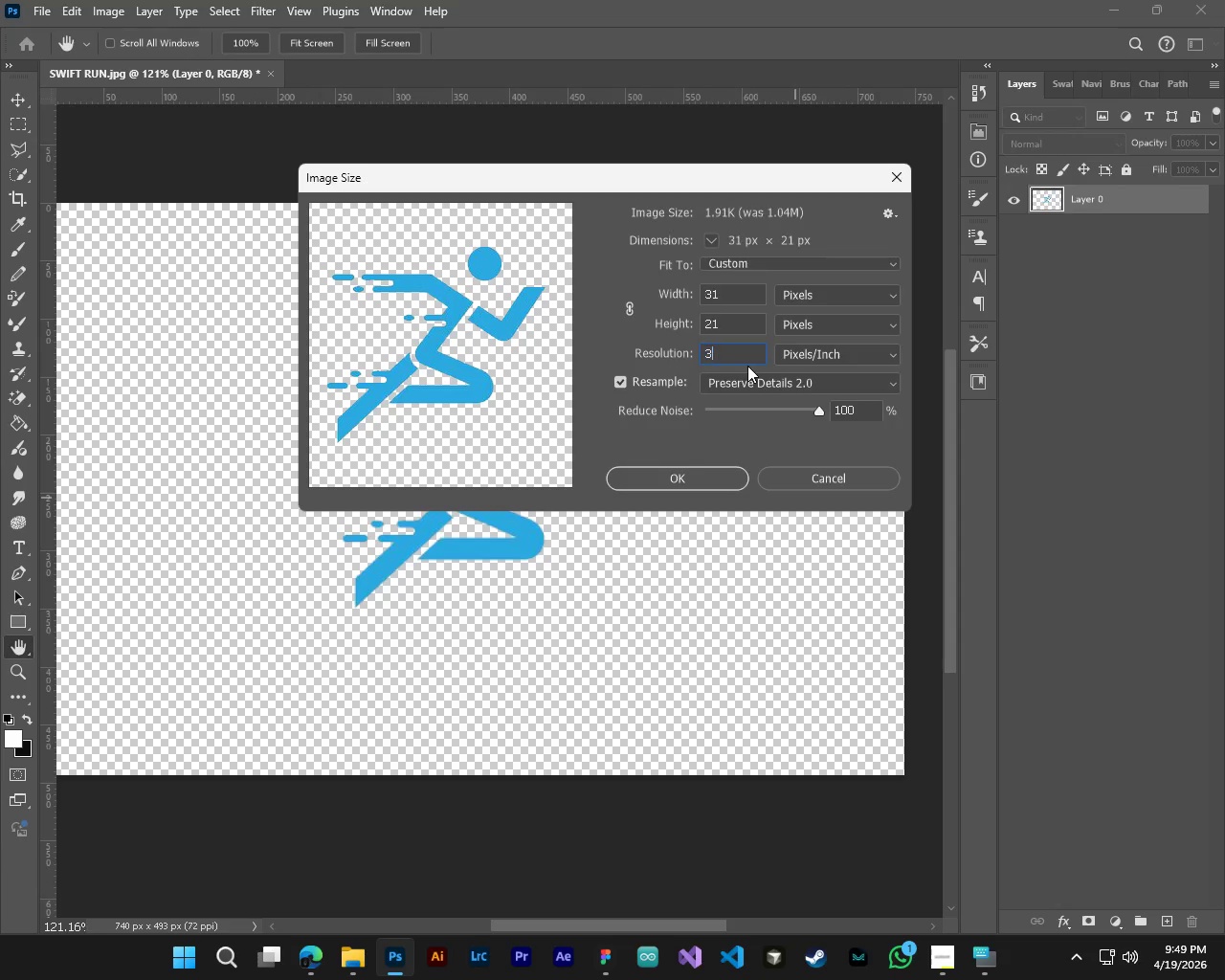 
key(Numpad3)
 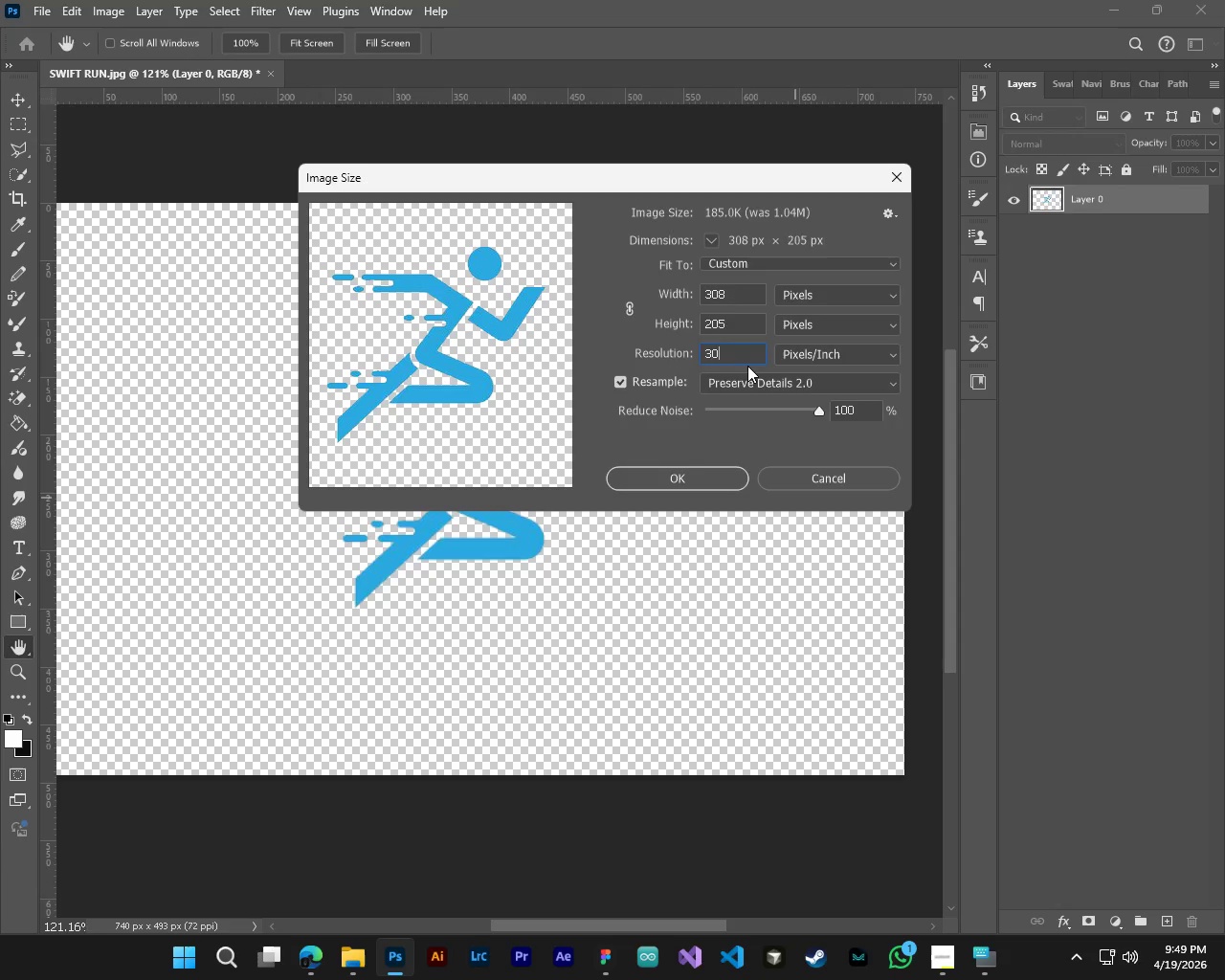 
key(Numpad0)
 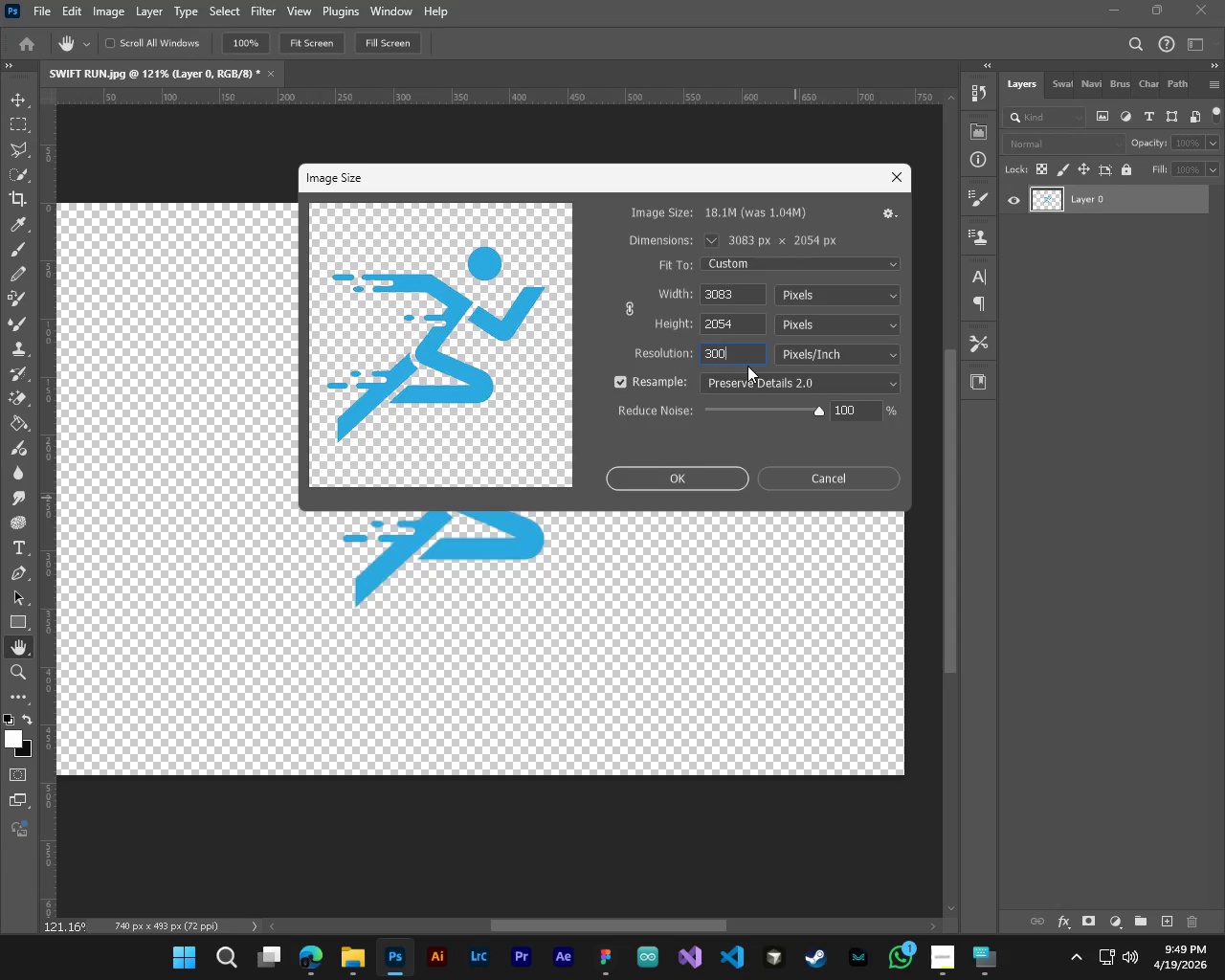 
key(Numpad0)
 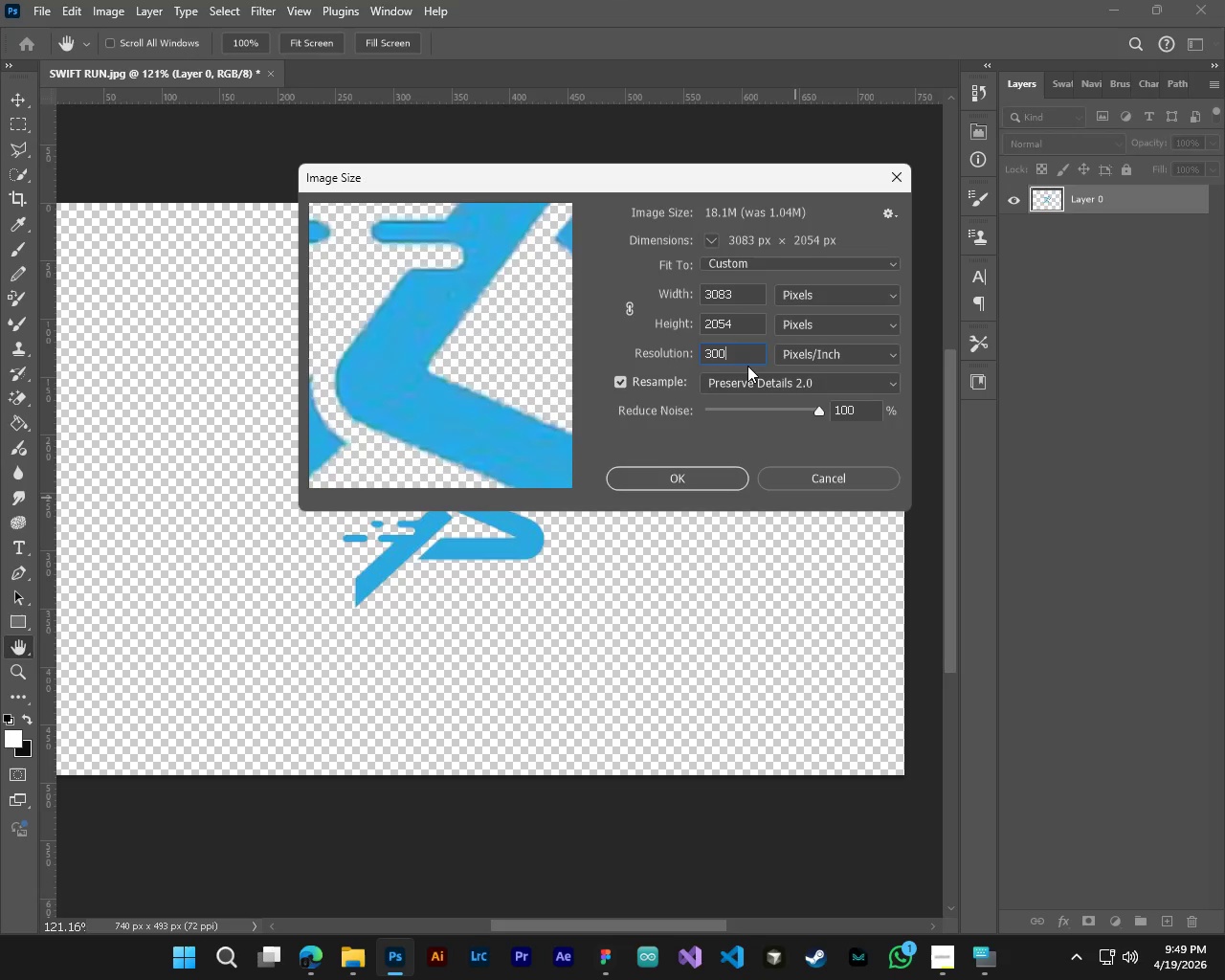 
key(NumpadEnter)
 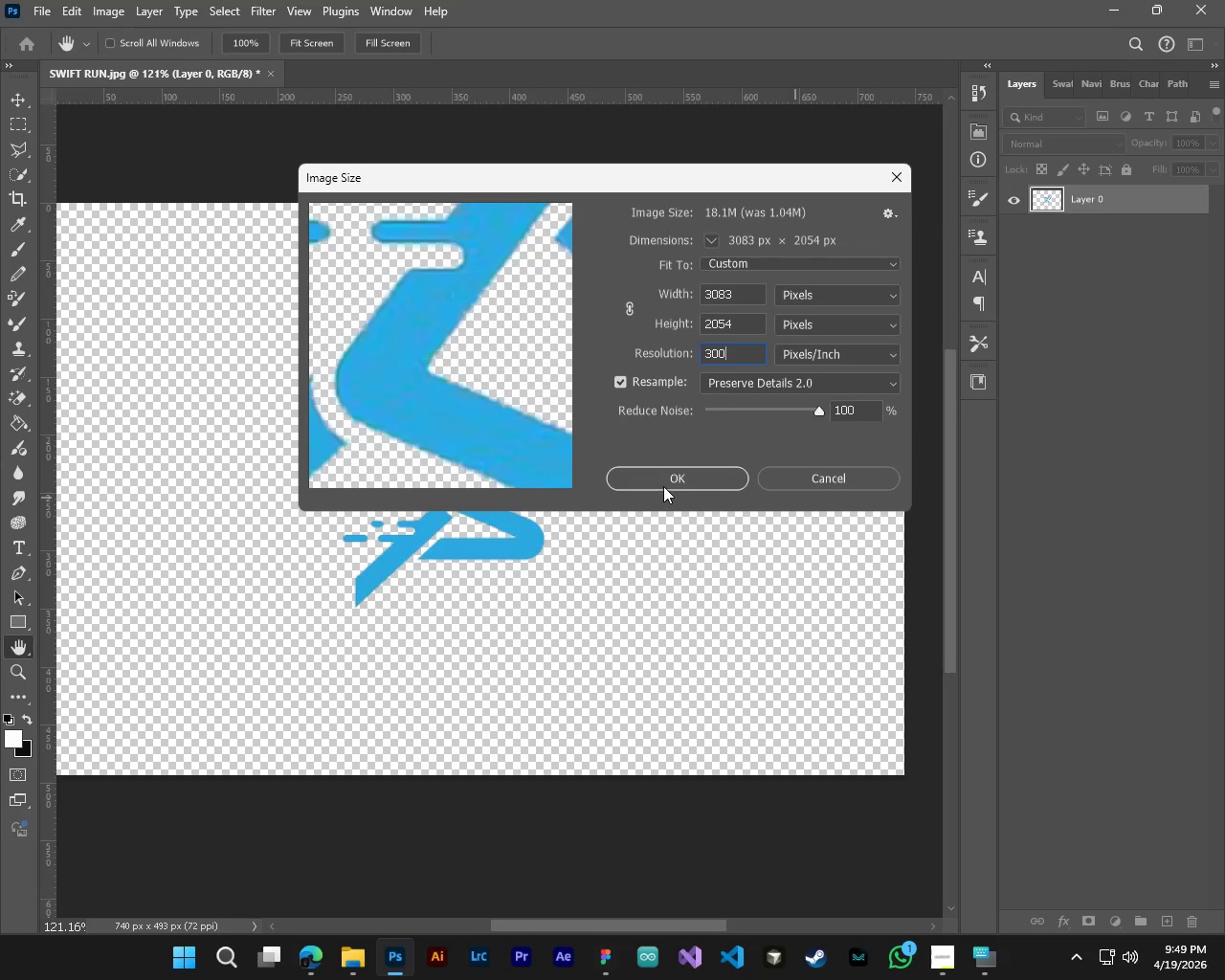 
left_click([663, 480])
 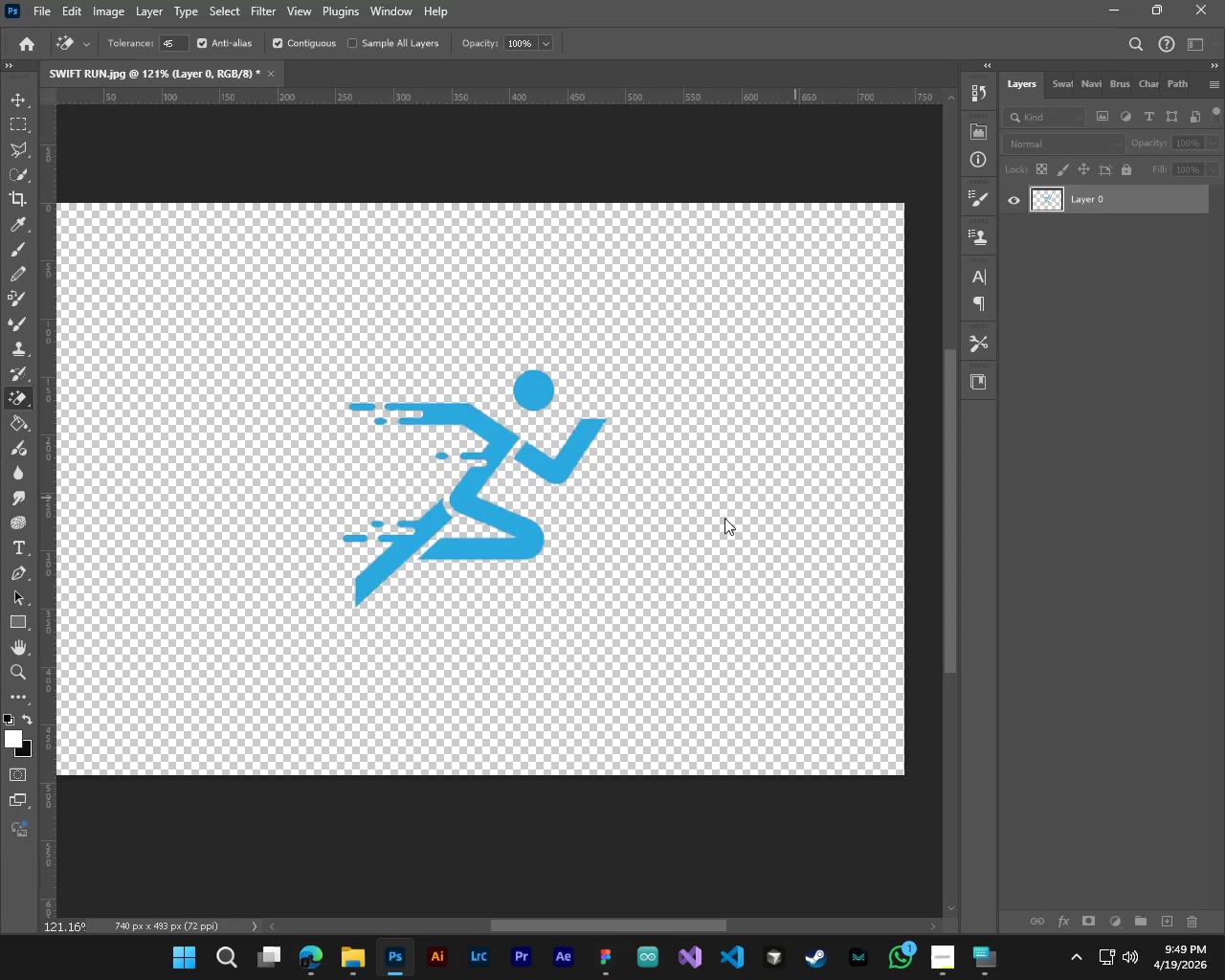 
hold_key(key=AltLeft, duration=0.83)
hold_key(key=ShiftLeft, duration=0.56)
scroll: coordinate [701, 546], scroll_direction: down, amount: 28.0
 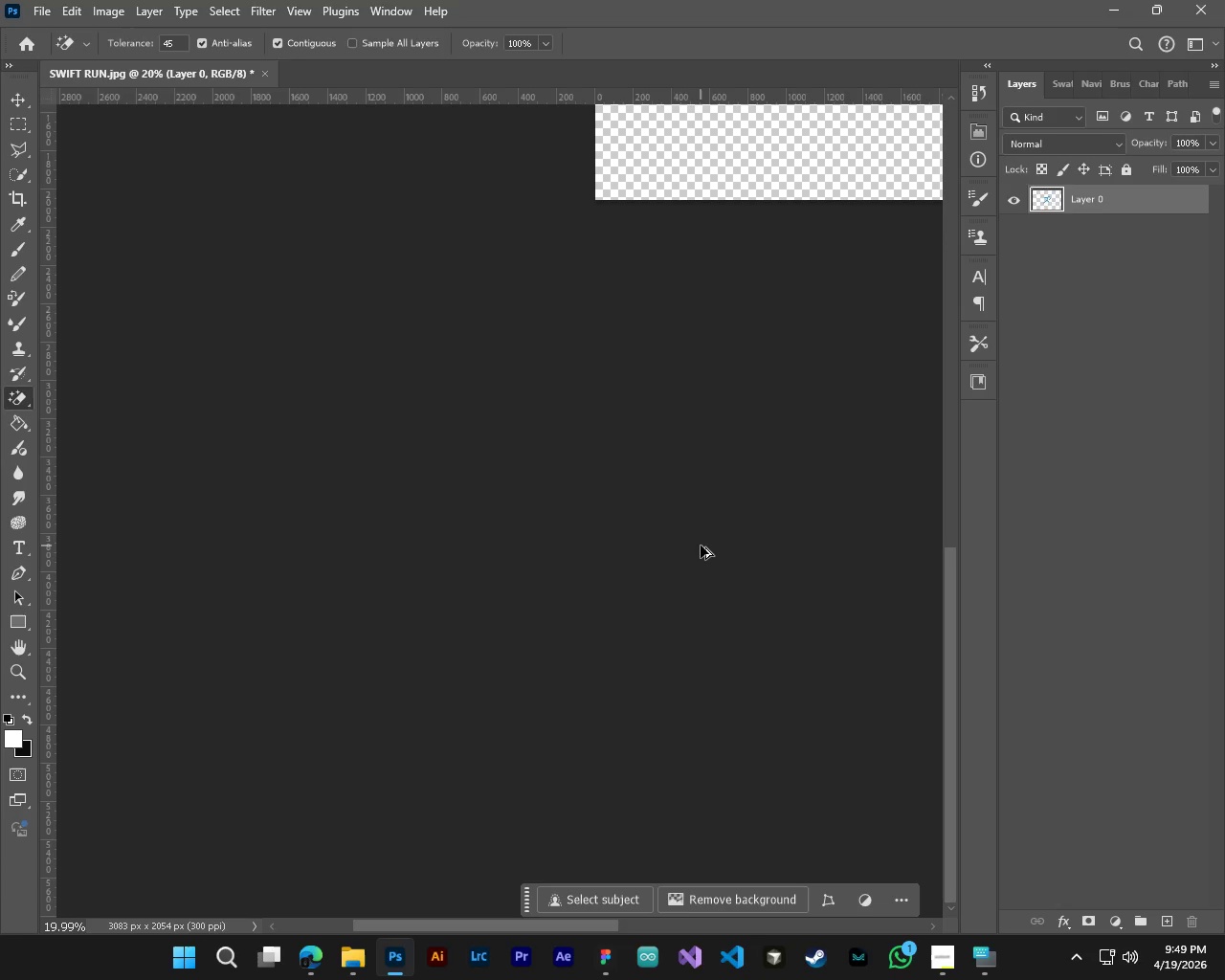 
hold_key(key=ControlLeft, duration=0.56)
hold_key(key=AltLeft, duration=0.45)
hold_key(key=ShiftLeft, duration=0.48)
scroll: coordinate [701, 546], scroll_direction: up, amount: 10.0
 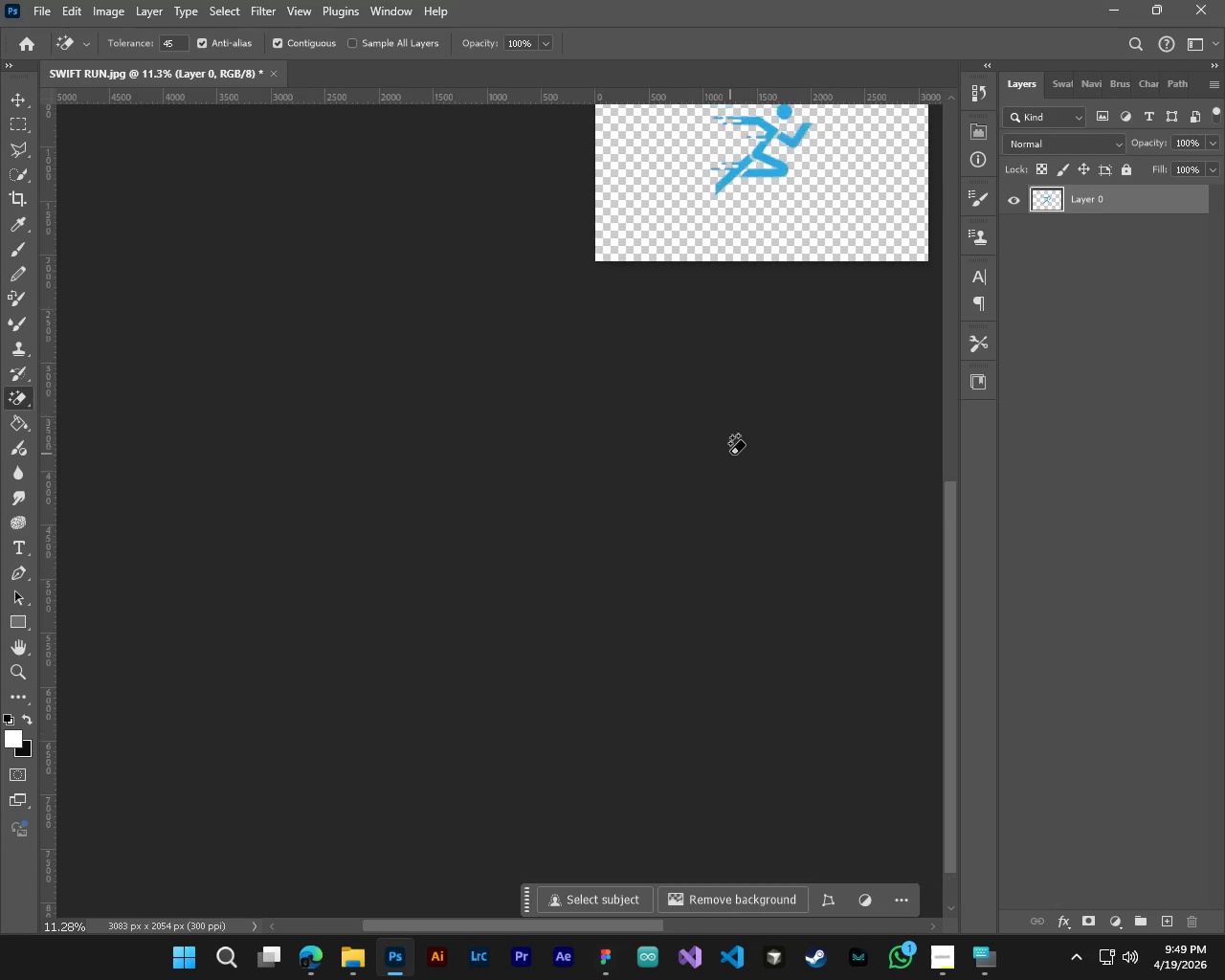 
hold_key(key=ControlLeft, duration=3.31)
 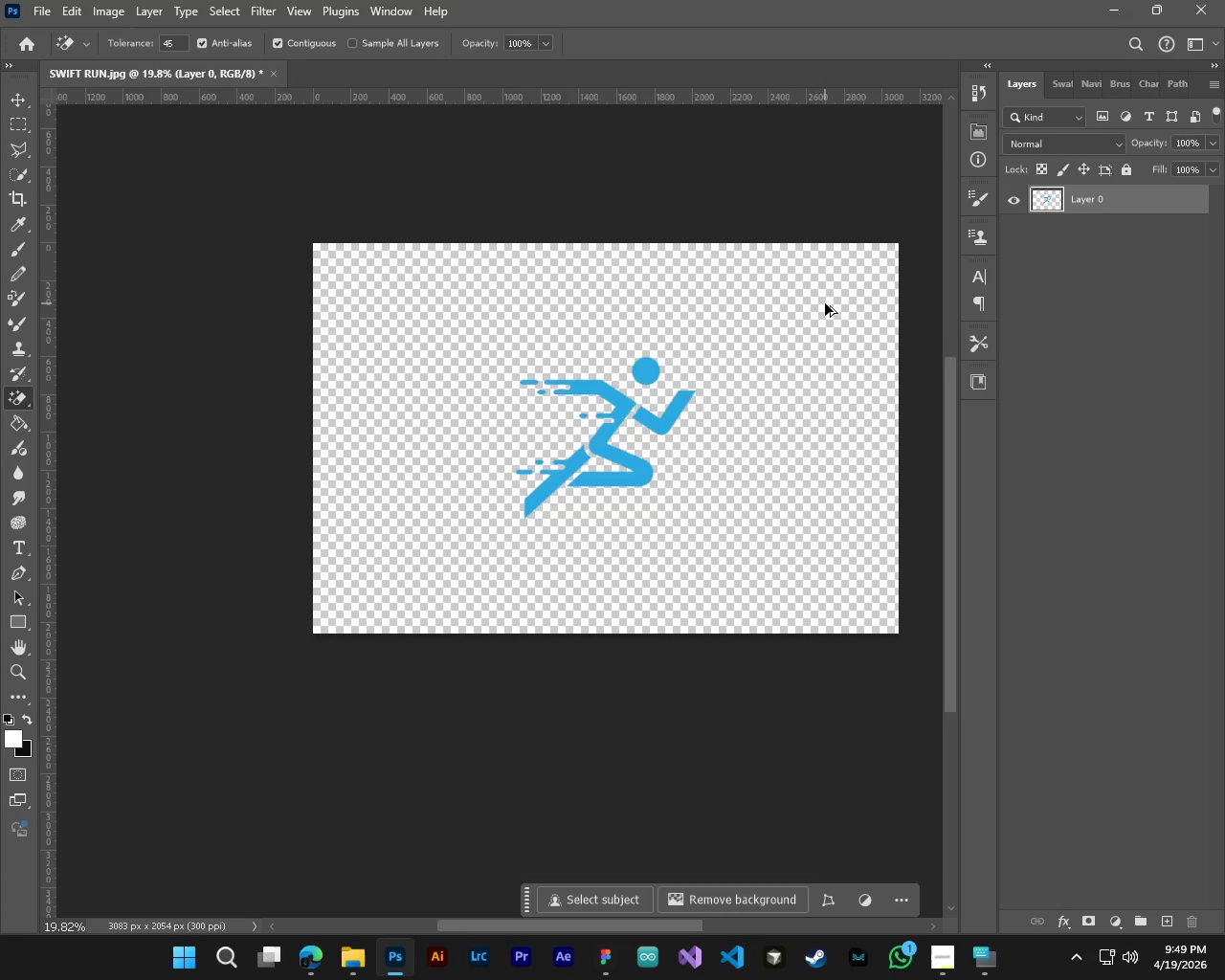 
key(Alt+Control+AltLeft)
 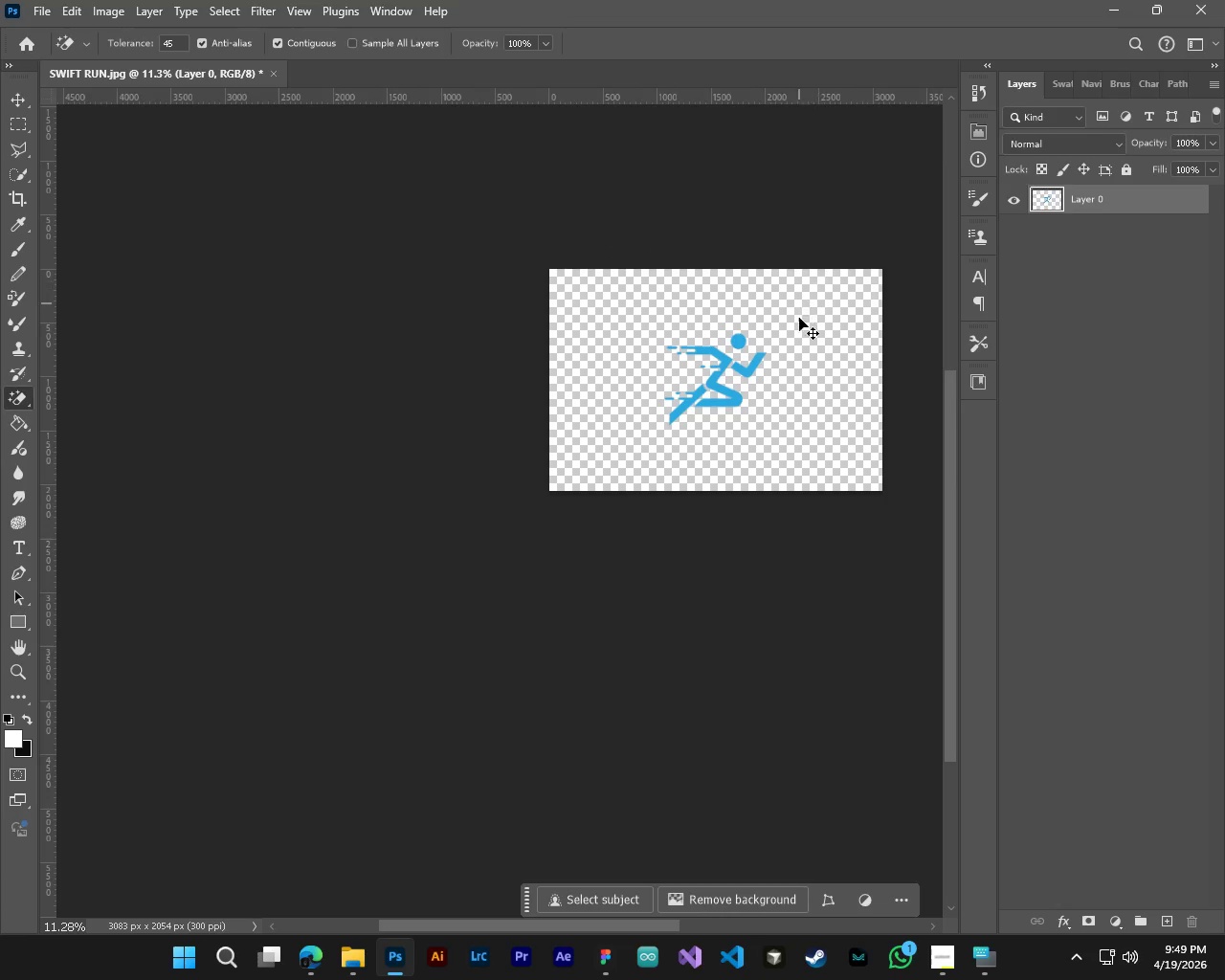 
key(Alt+Control+AltLeft)
 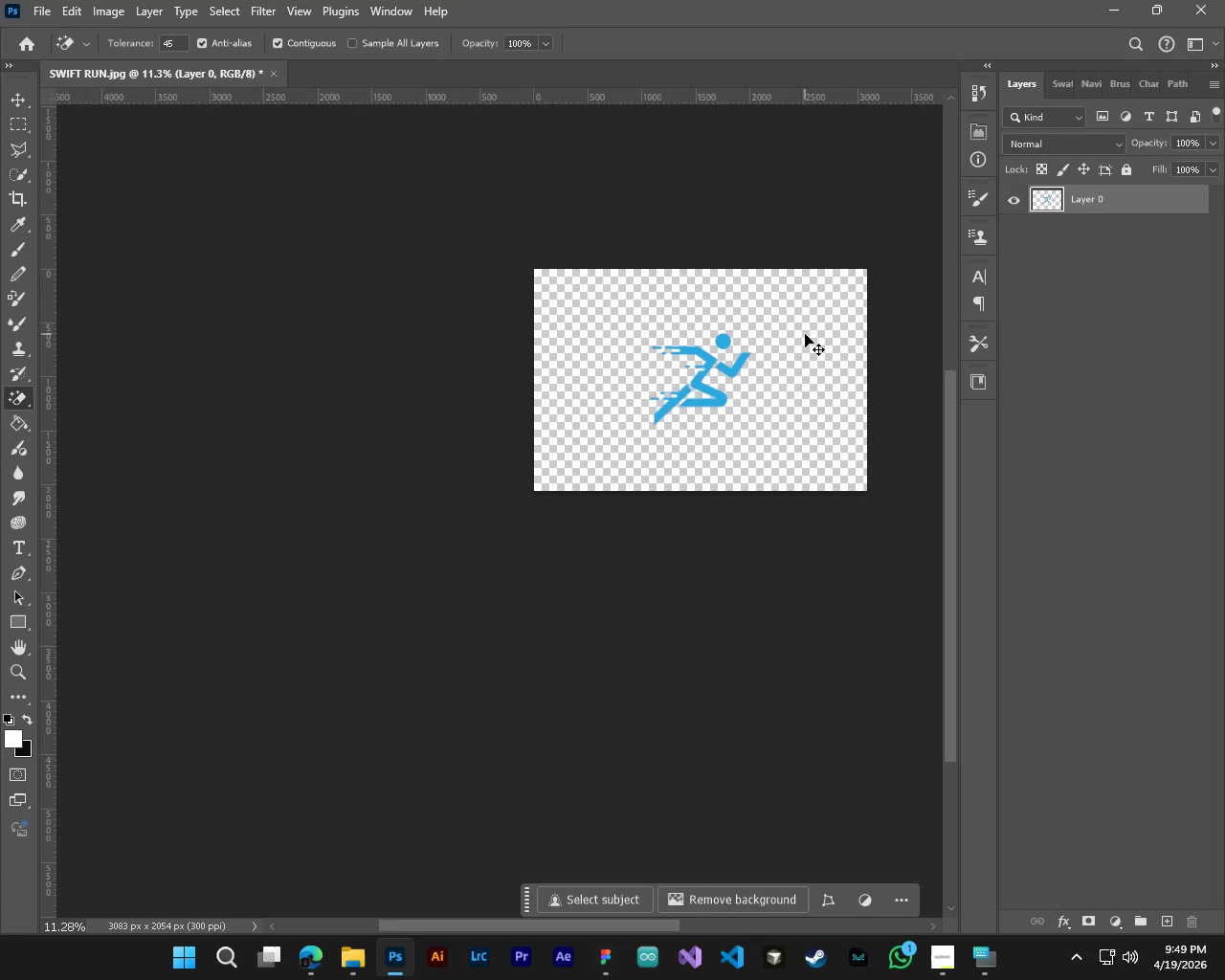 
scroll: coordinate [639, 370], scroll_direction: up, amount: 16.0
 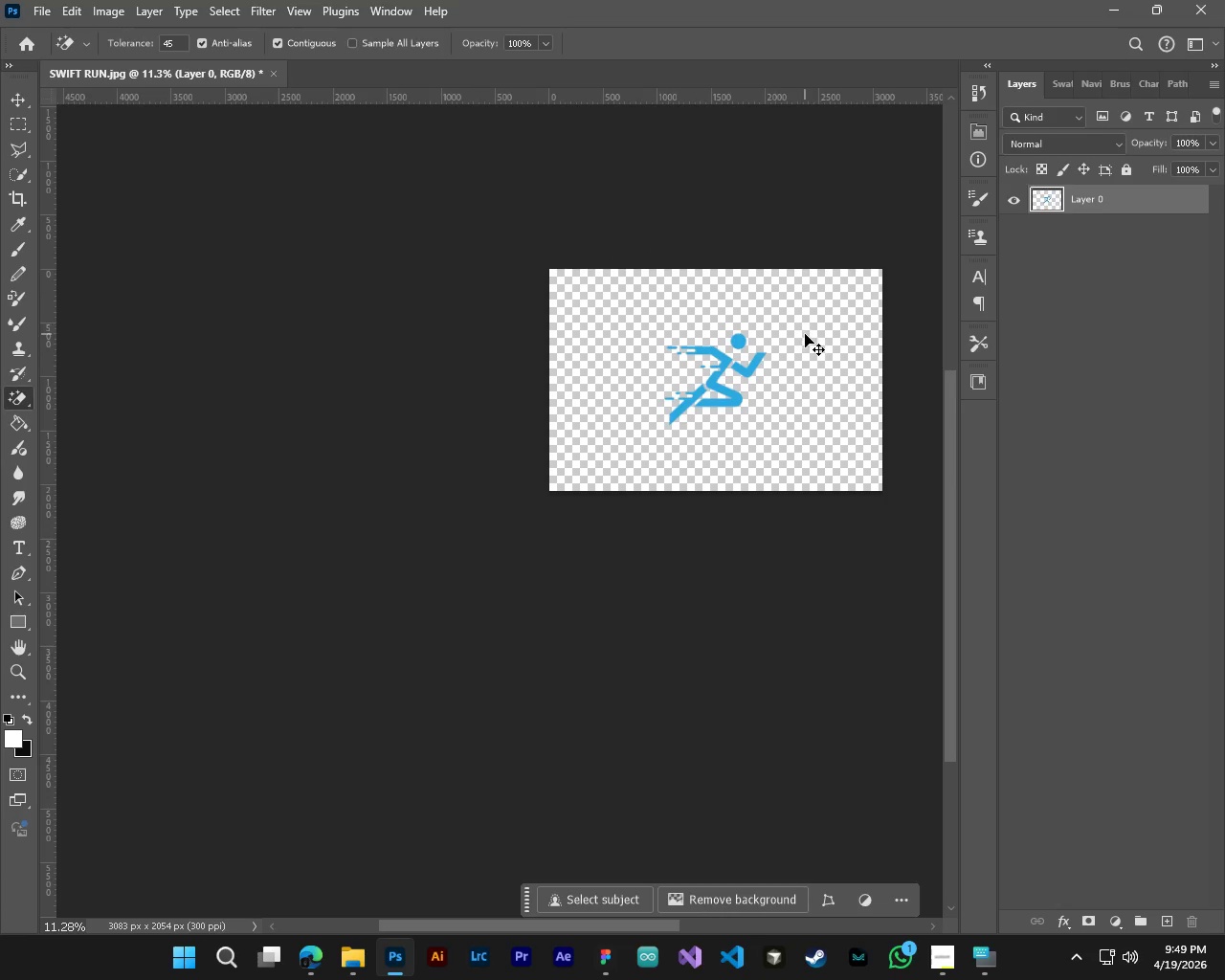 
key(Alt+Control+AltLeft)
 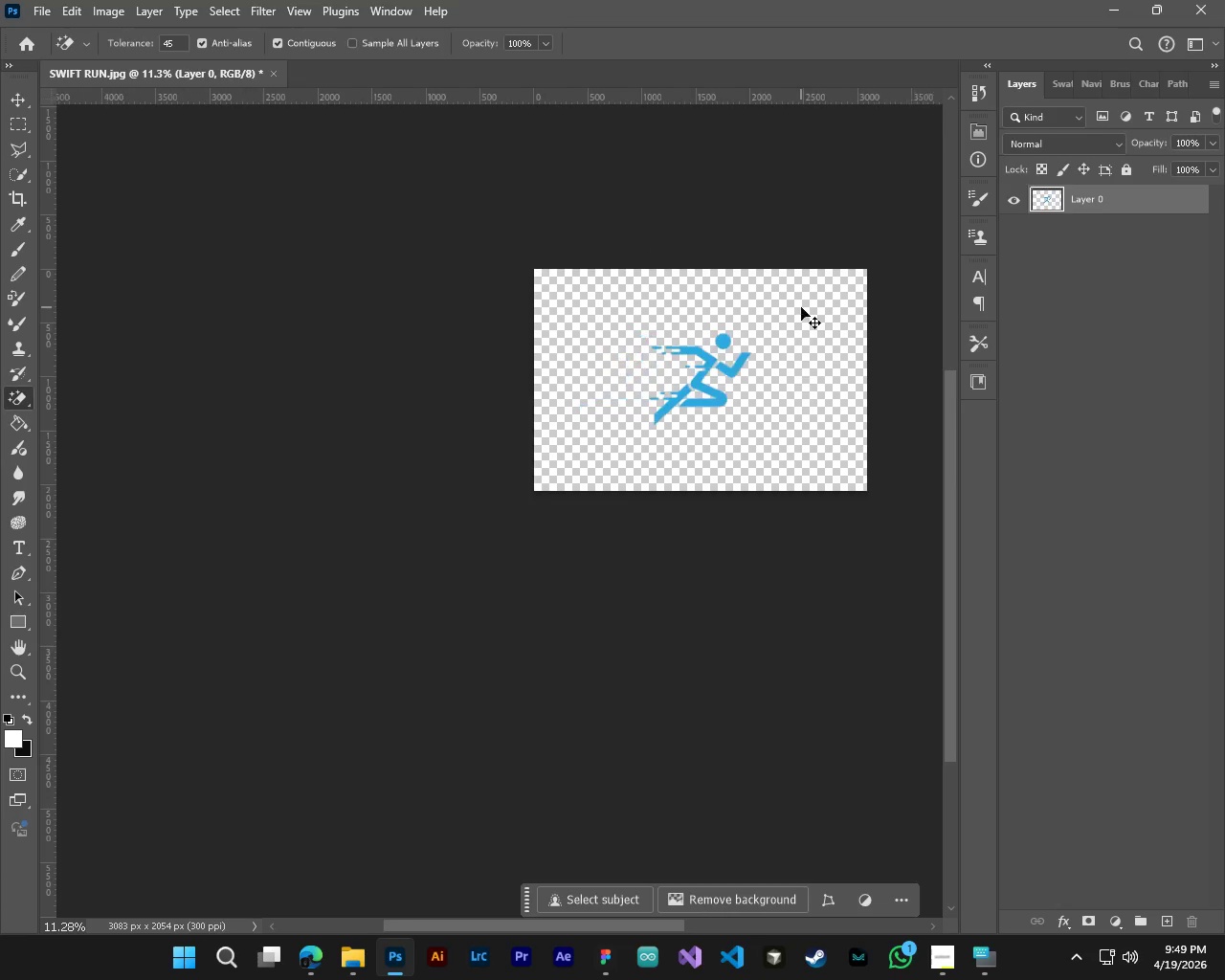 
key(Alt+Control+AltLeft)
 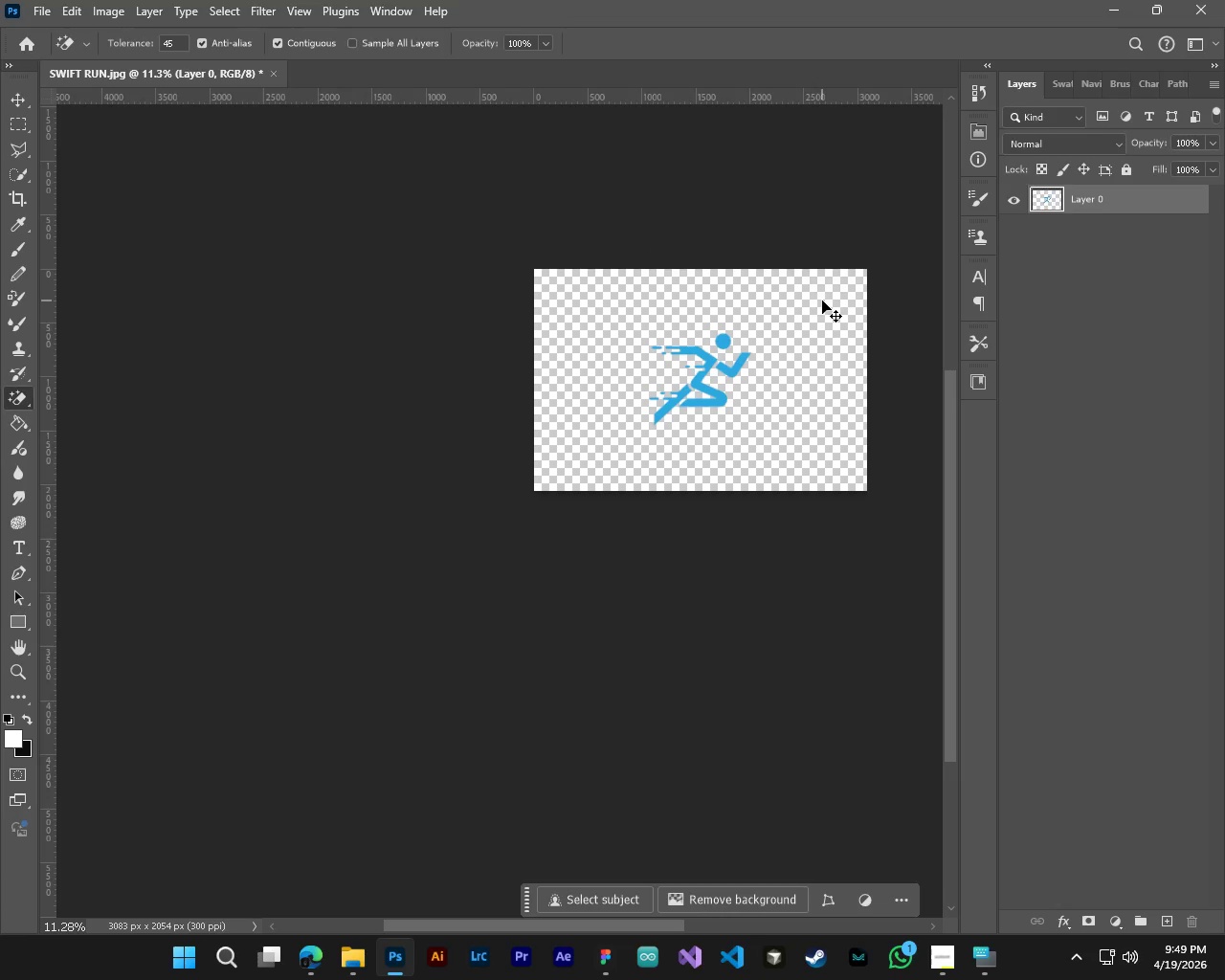 
scroll: coordinate [822, 301], scroll_direction: down, amount: 1.0
 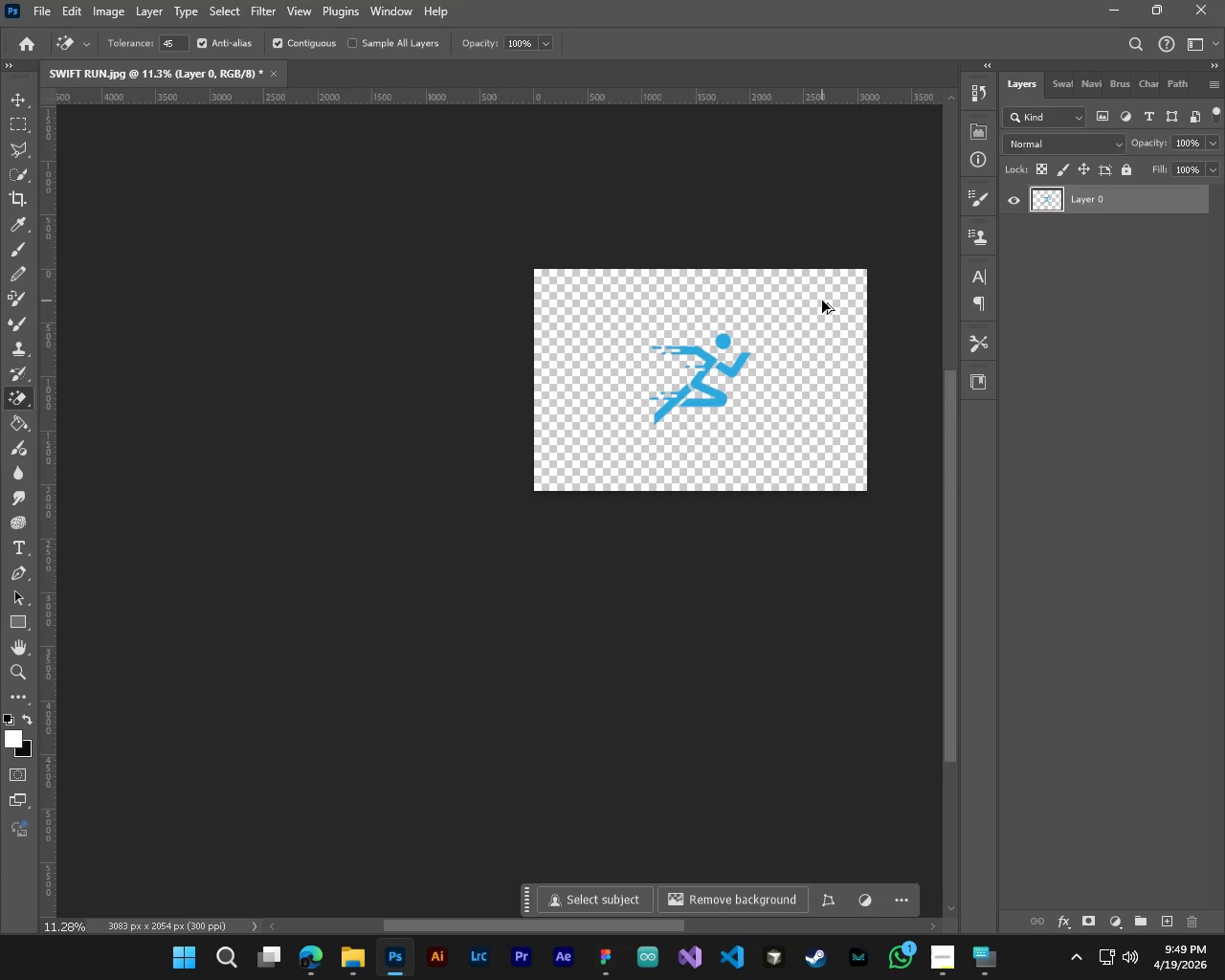 
hold_key(key=ControlLeft, duration=1.05)
 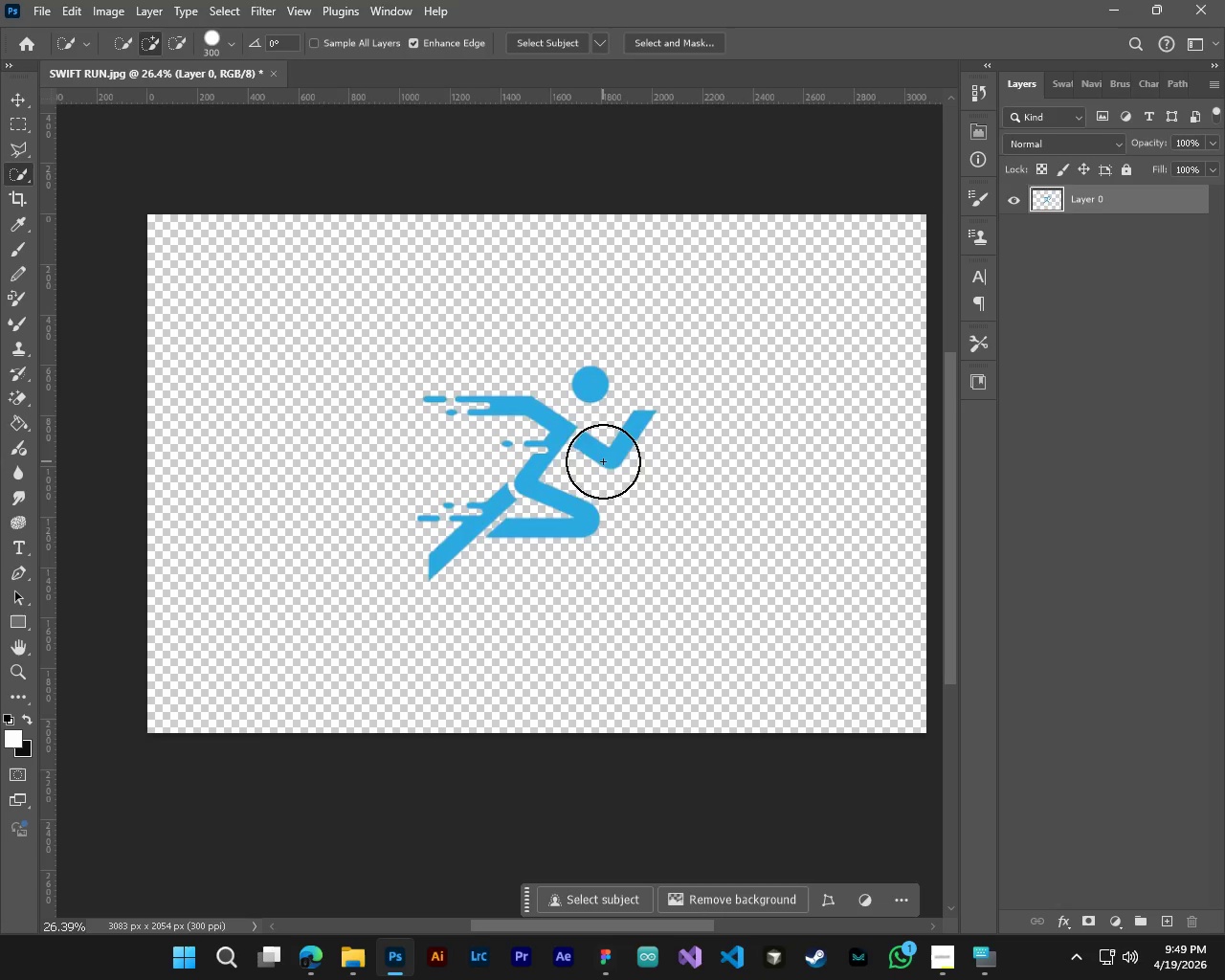 
hold_key(key=AltLeft, duration=0.95)
 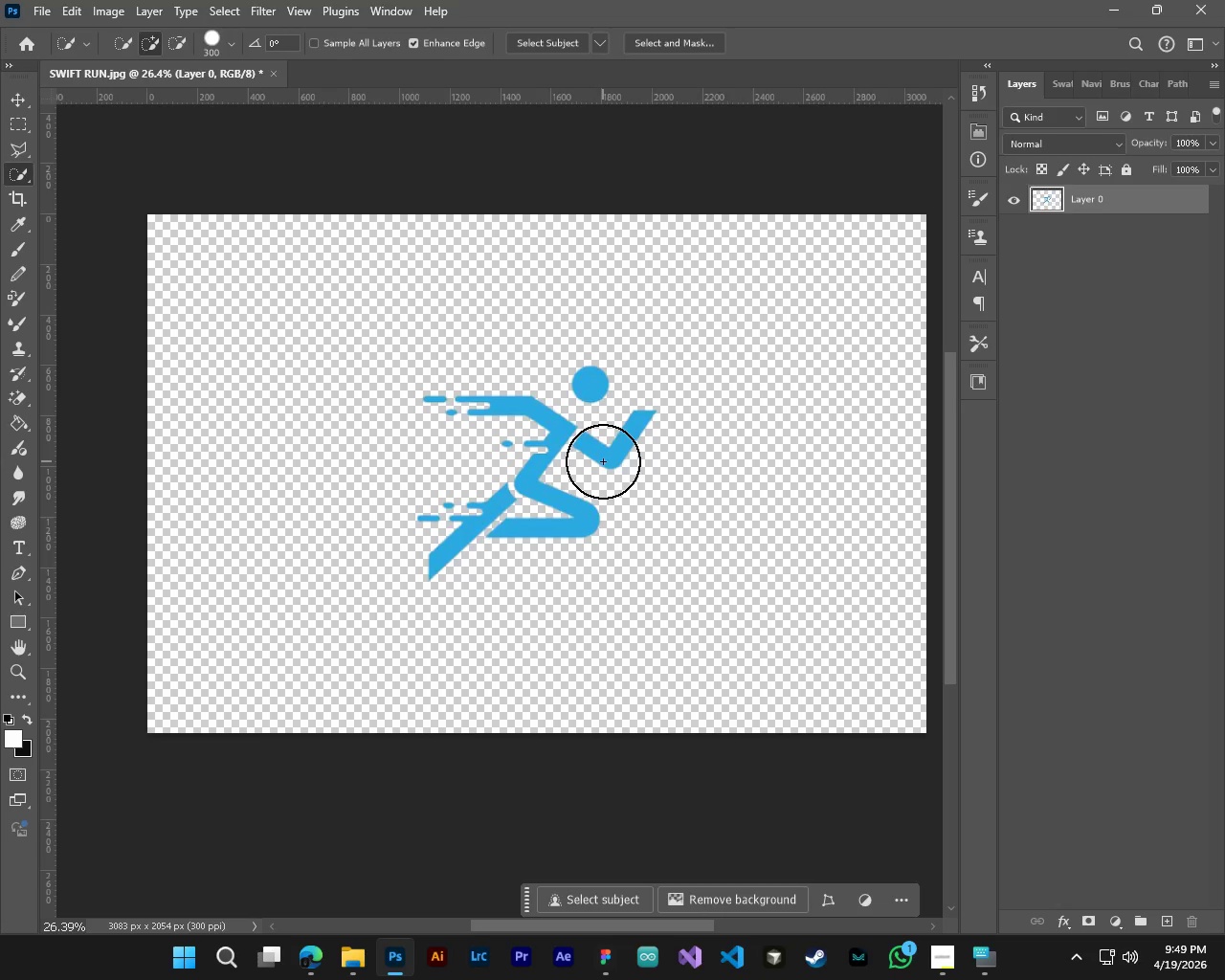 
key(Control+W)
 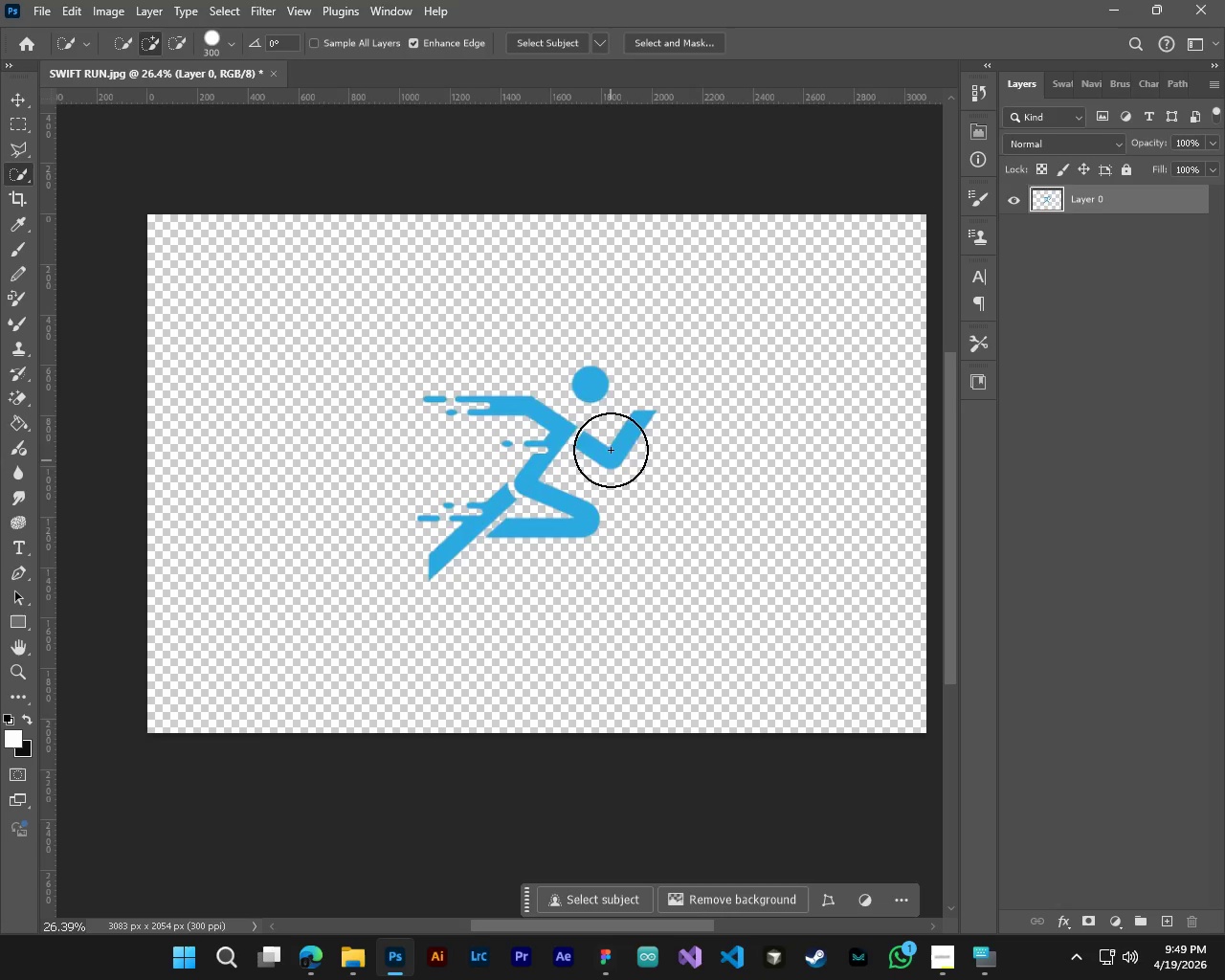 
scroll: coordinate [795, 386], scroll_direction: up, amount: 9.0
 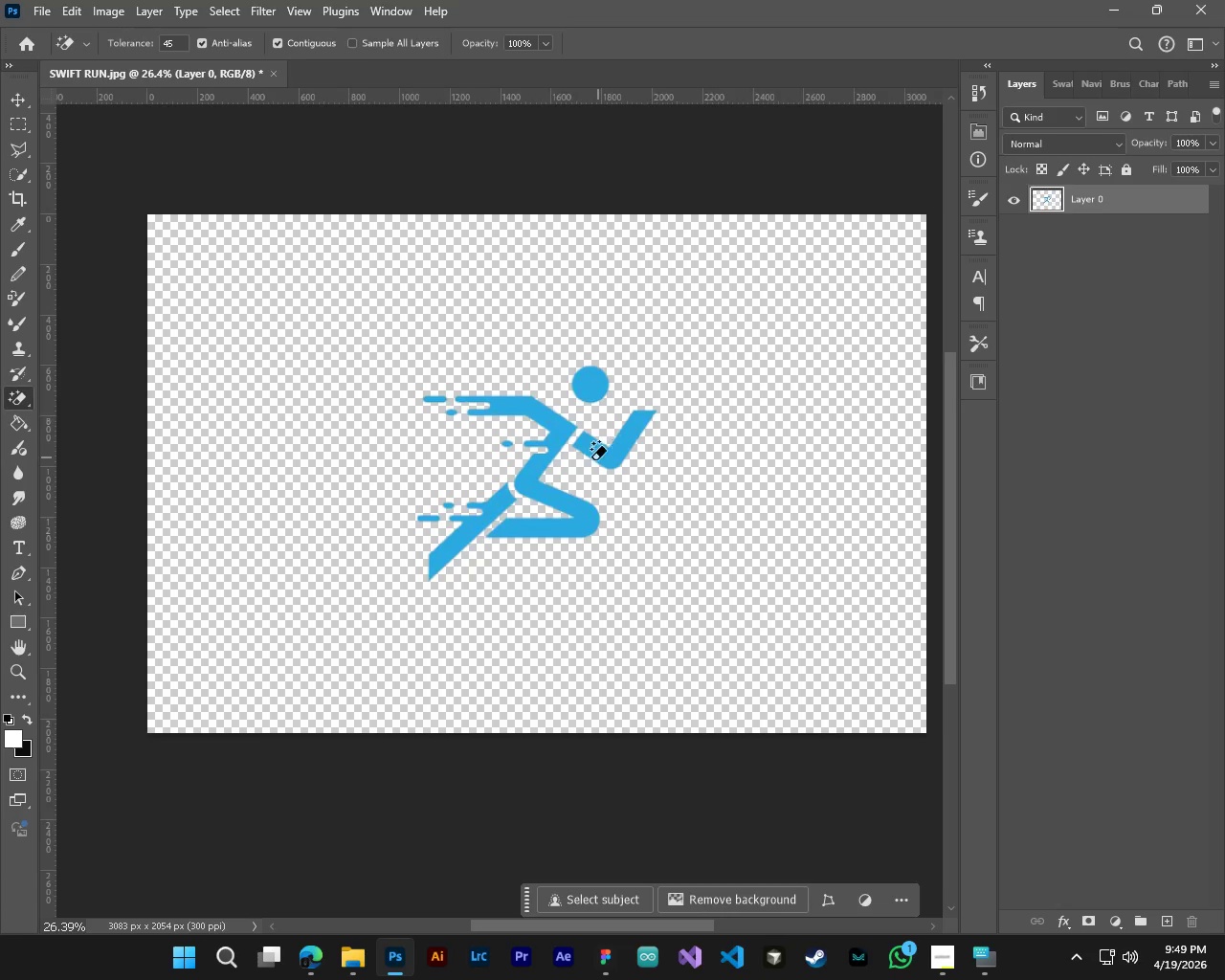 
left_click_drag(start_coordinate=[590, 410], to_coordinate=[583, 396])
 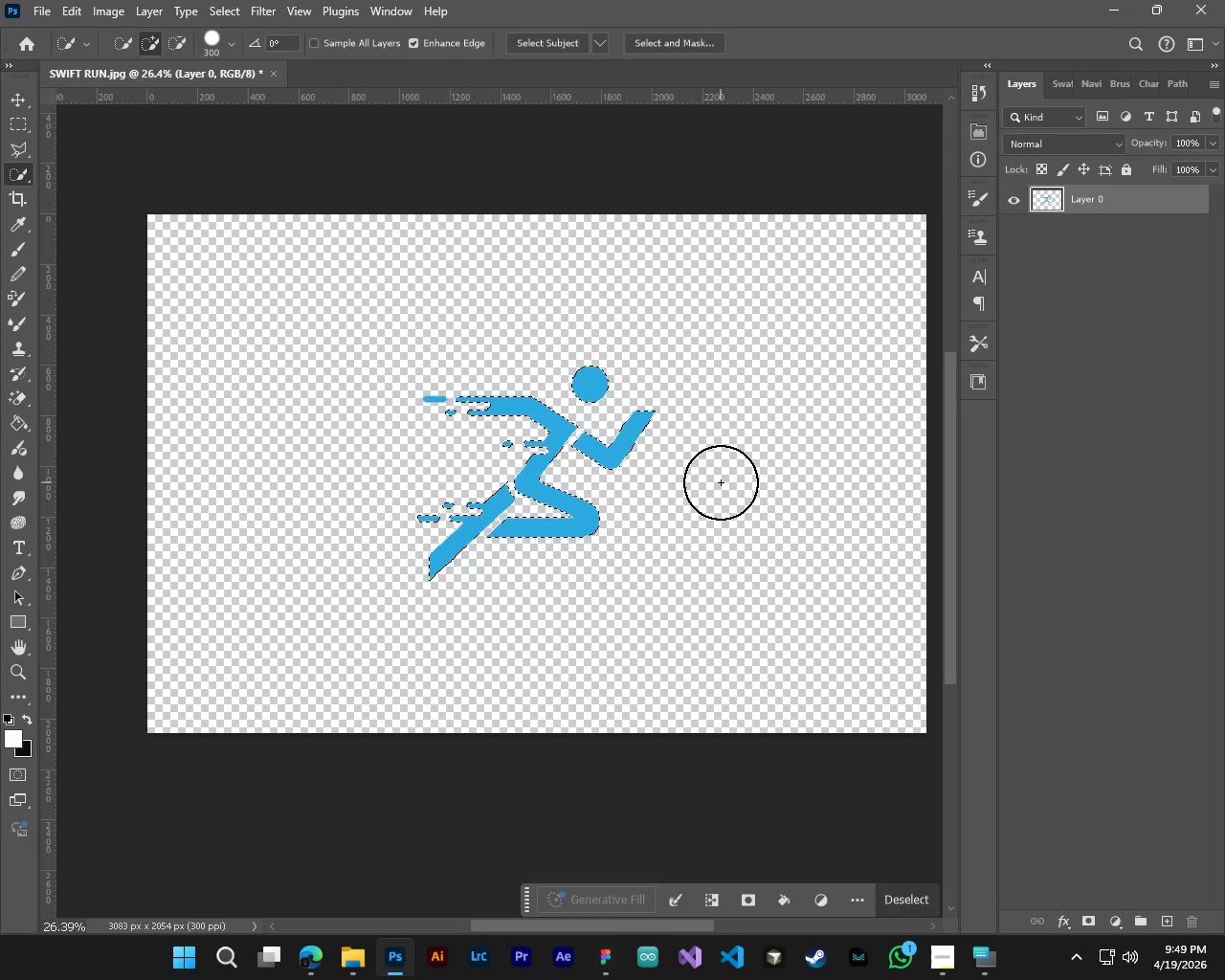 
key(Control+J)
 